 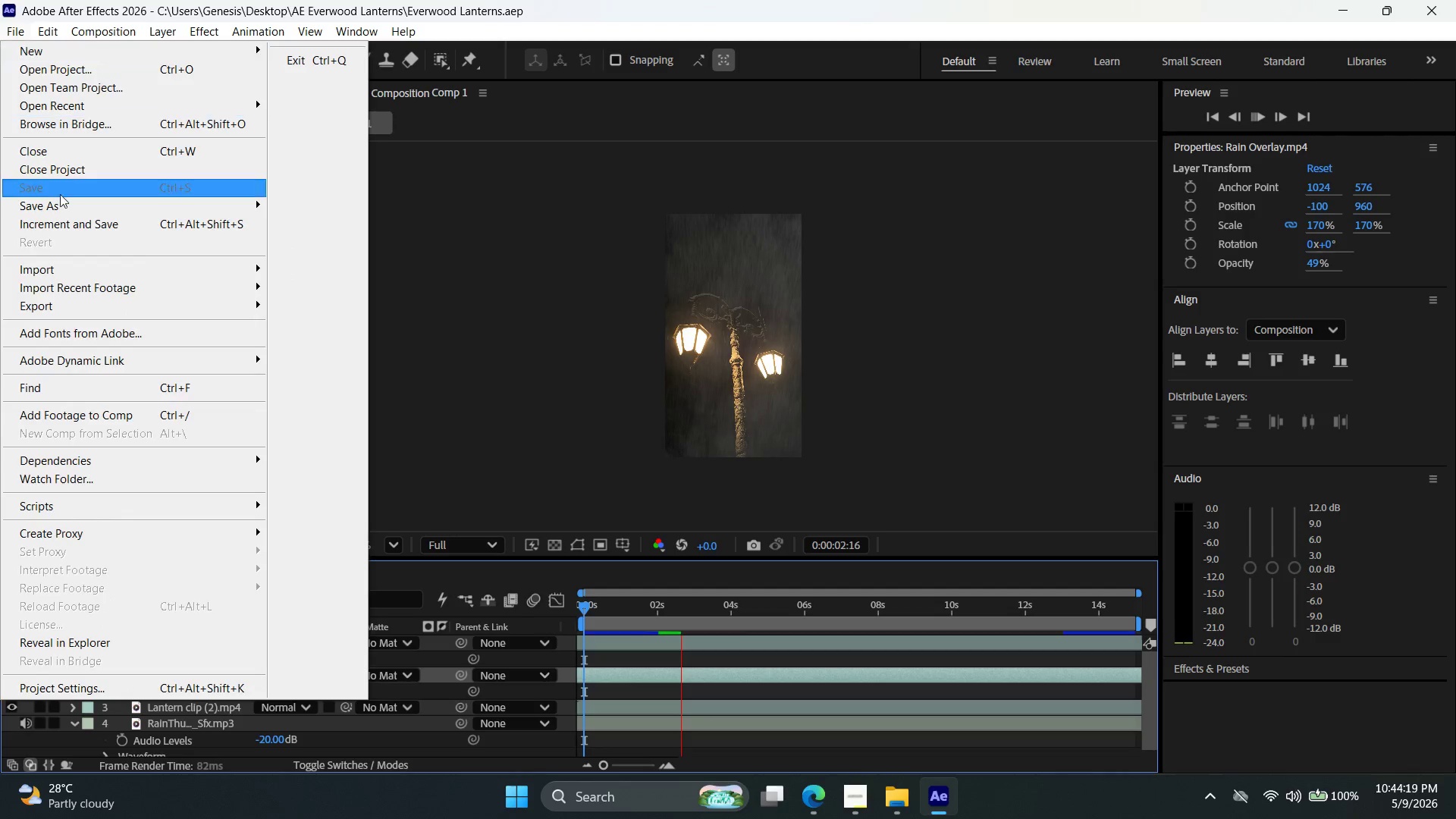 
left_click([362, 215])
 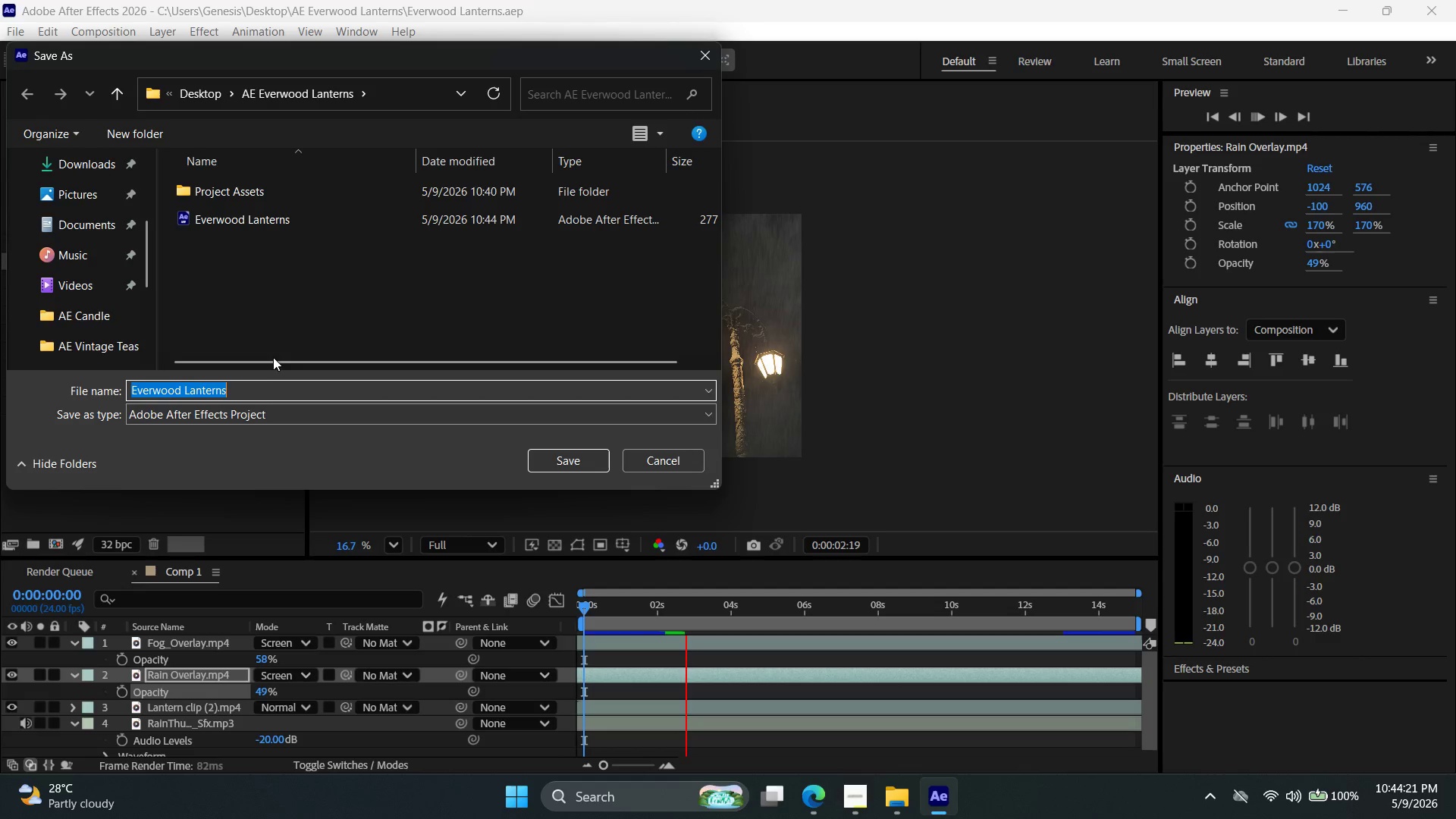 
key(Control+V)
 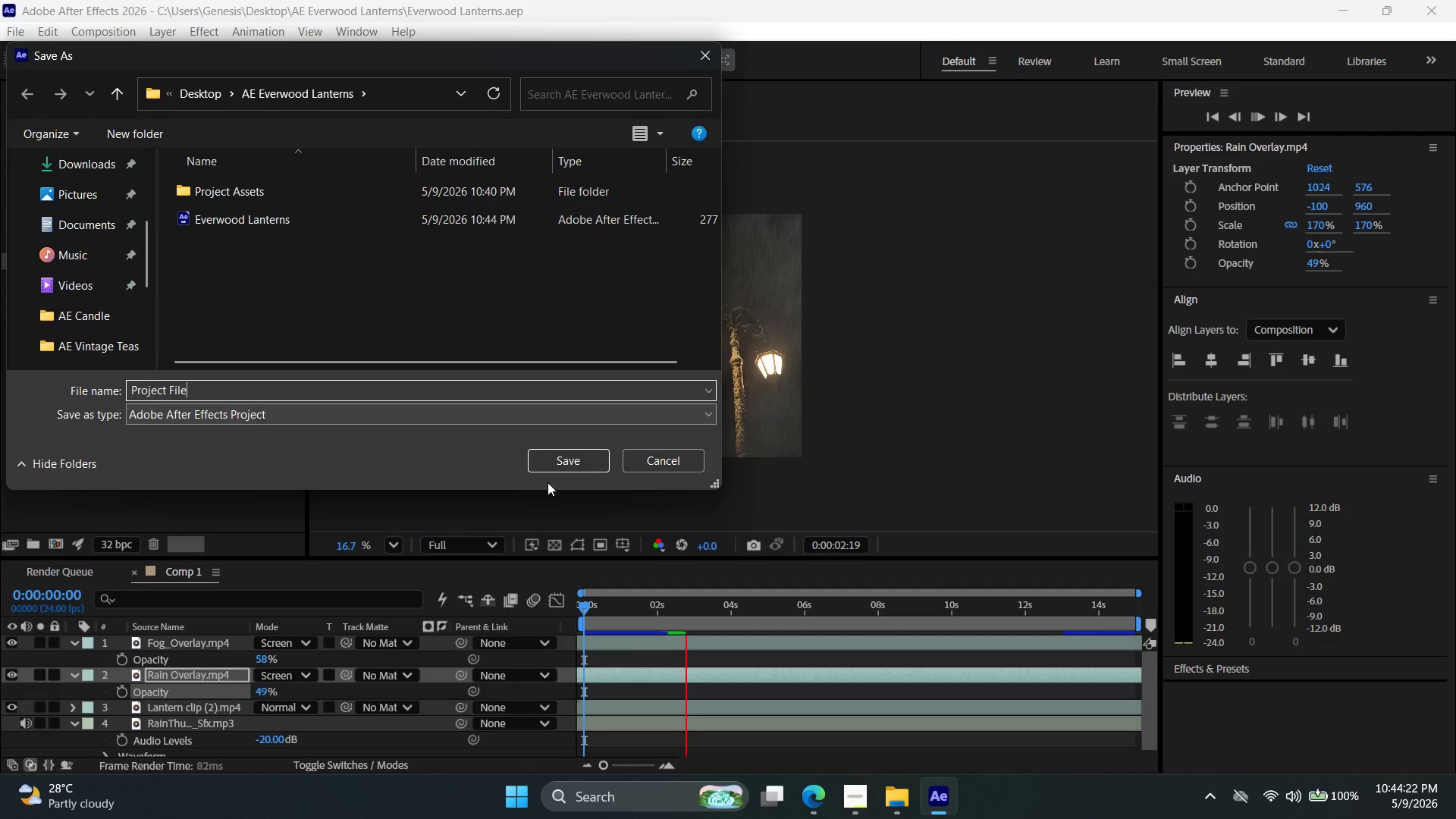 
left_click([568, 464])
 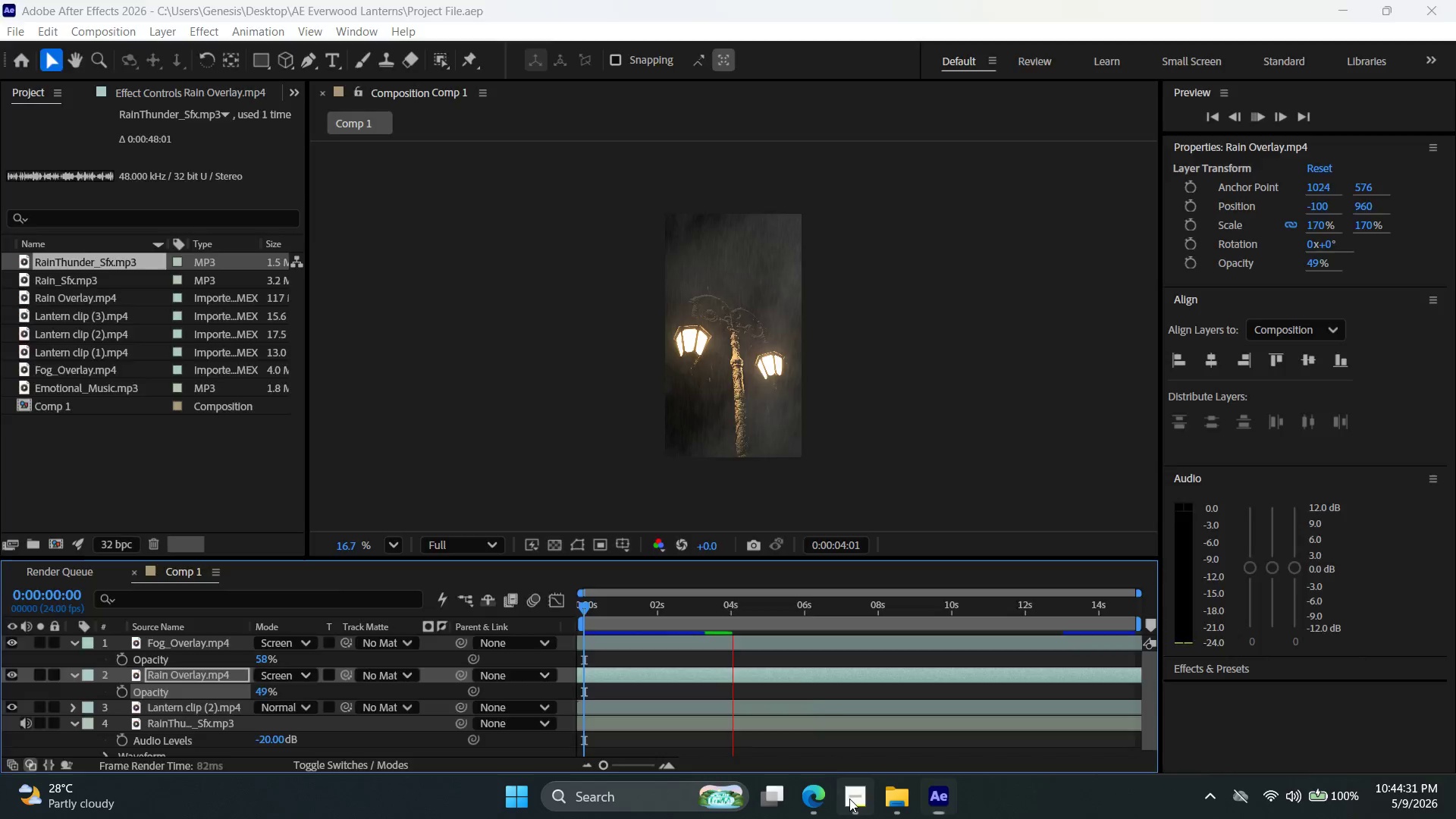 
wait(13.47)
 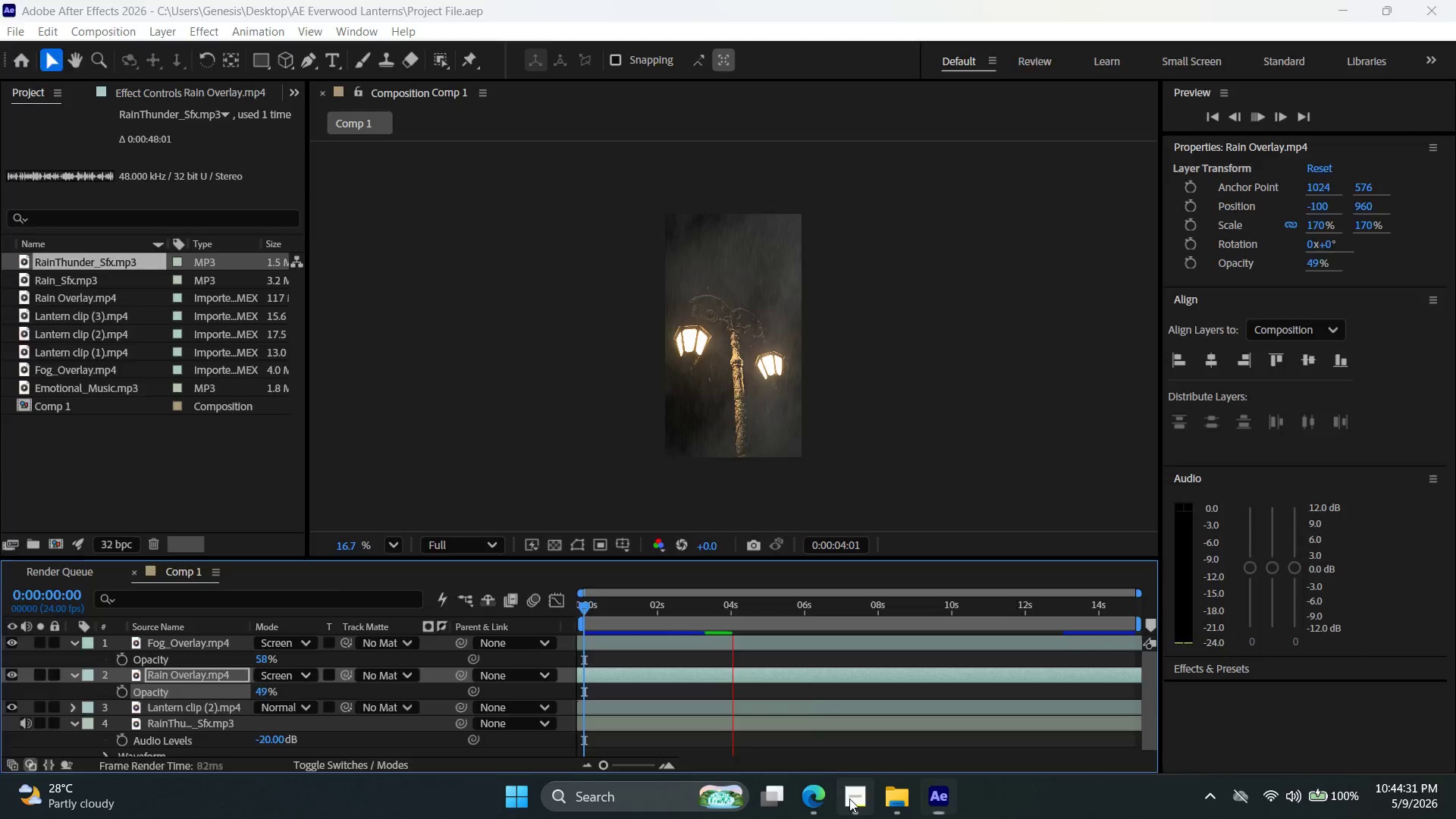 
left_click([1254, 126])
 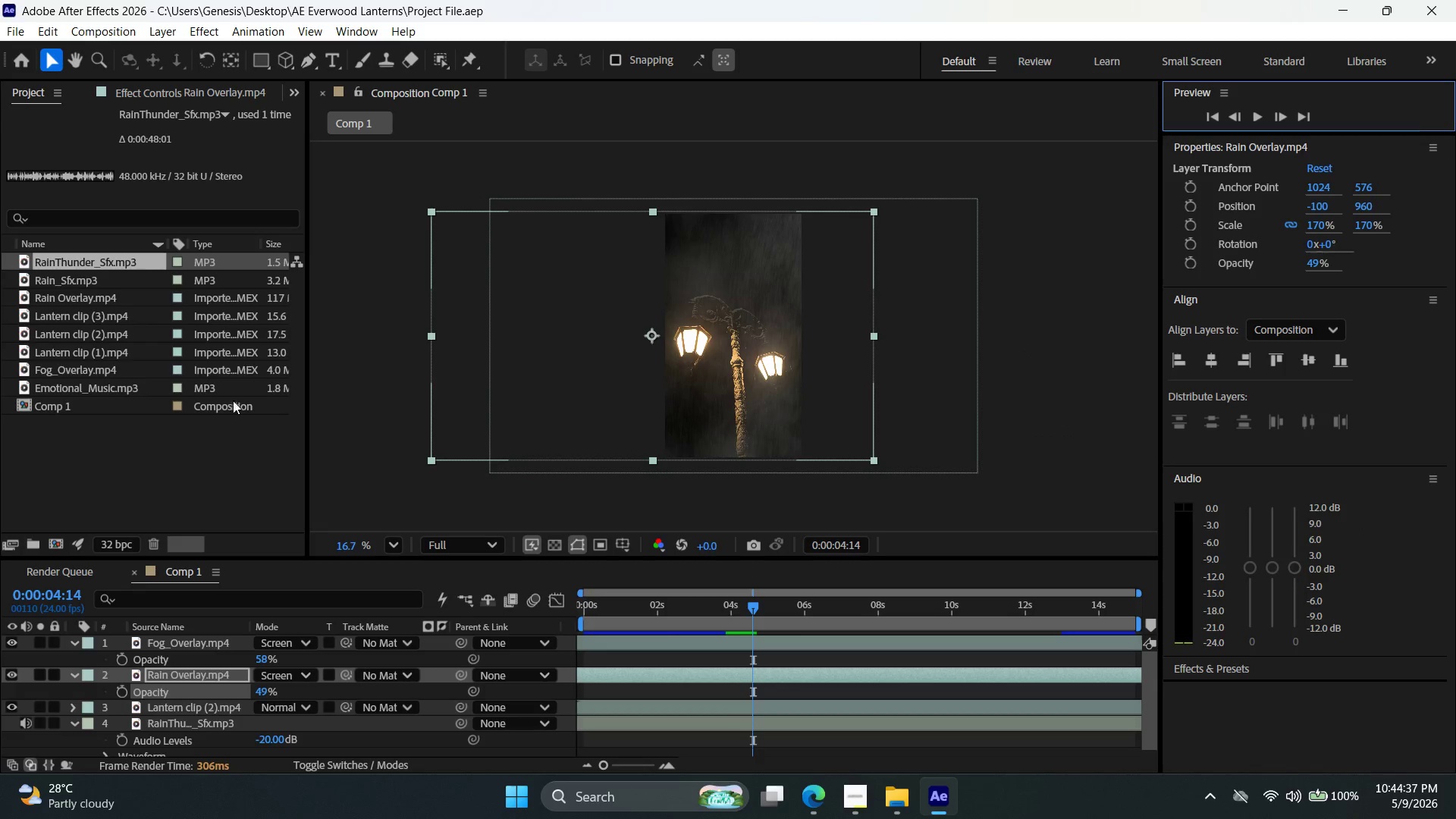 
left_click([108, 392])
 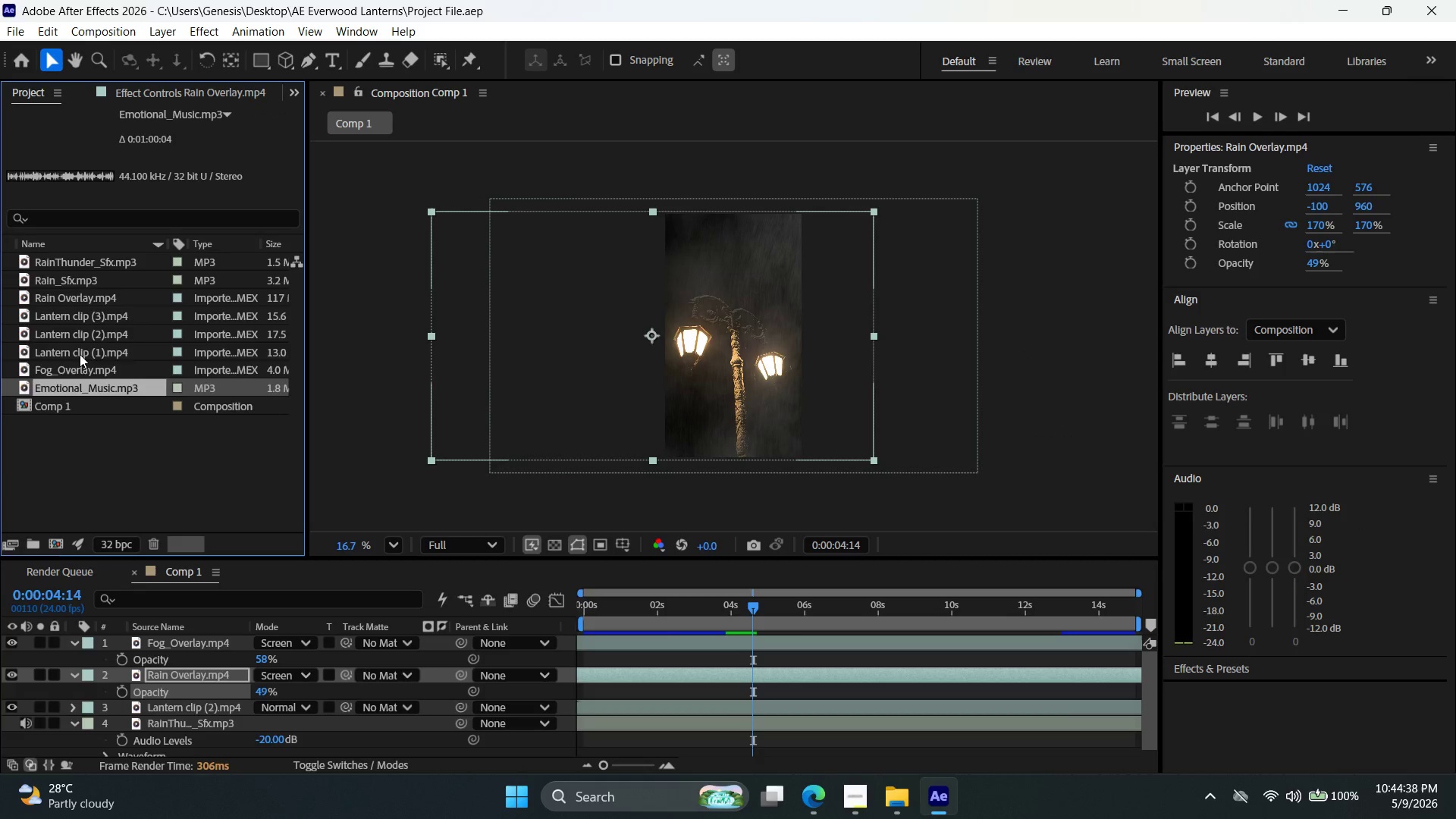 
left_click([77, 358])
 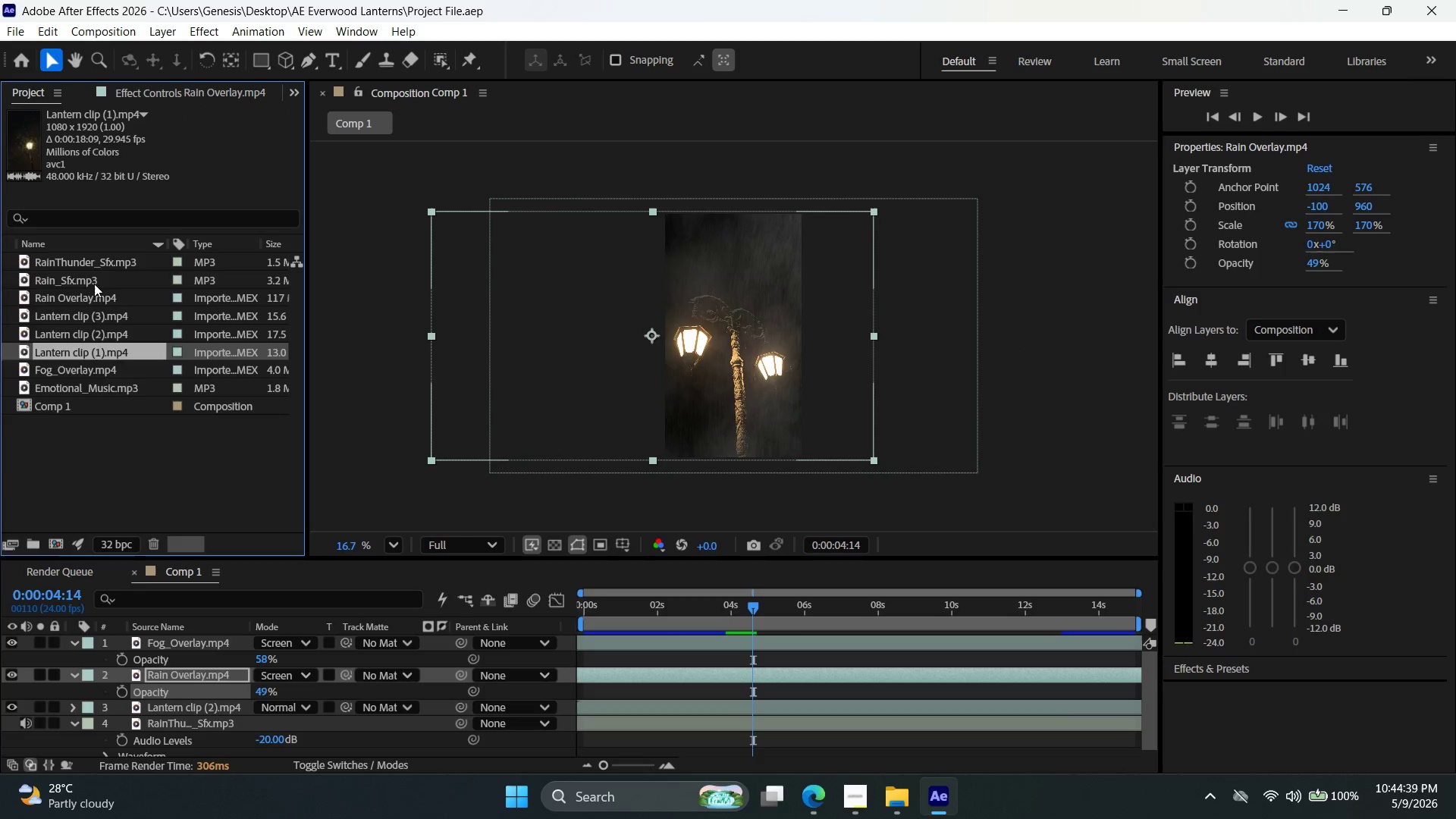 
left_click([94, 284])
 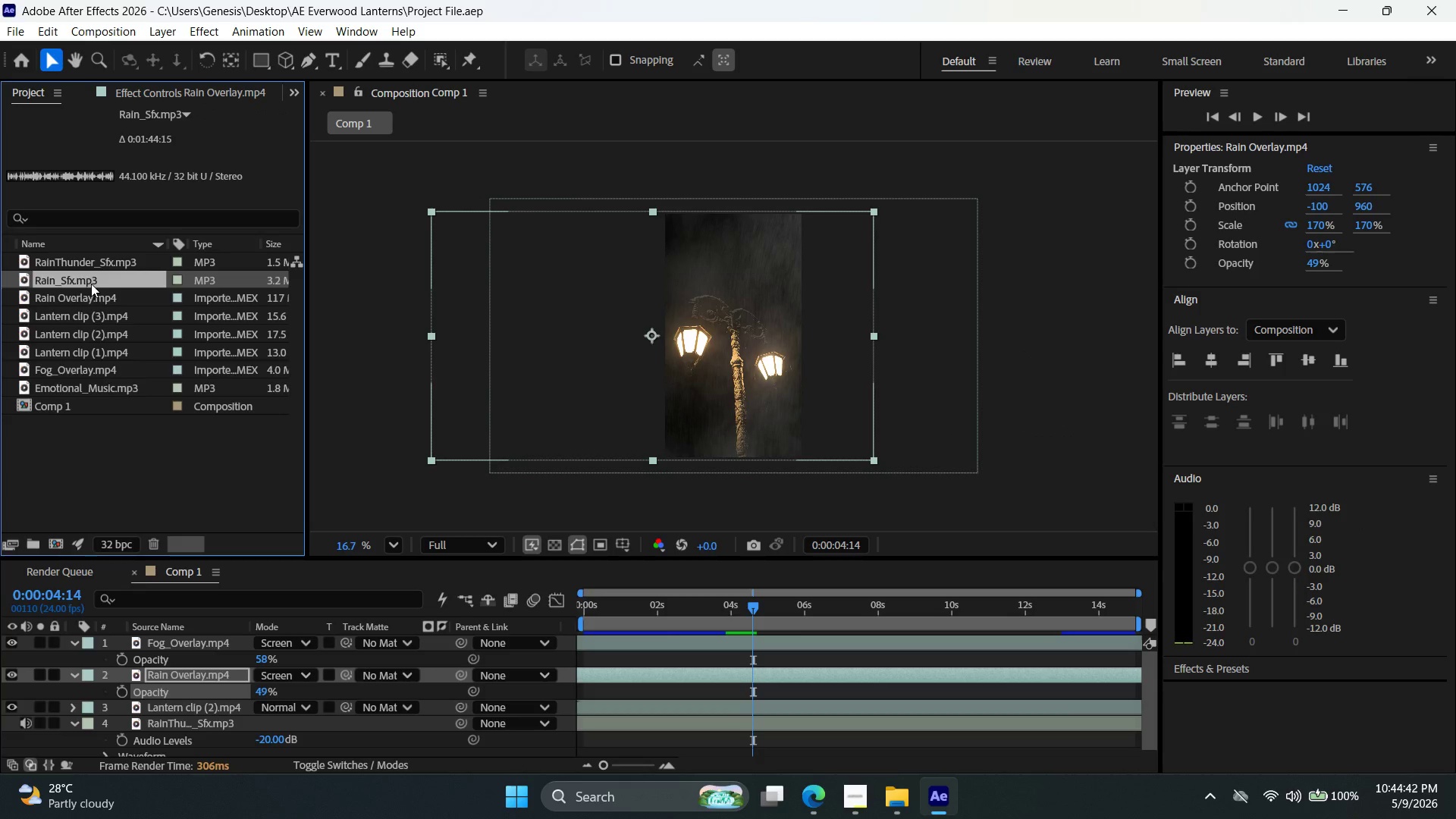 
left_click([95, 388])
 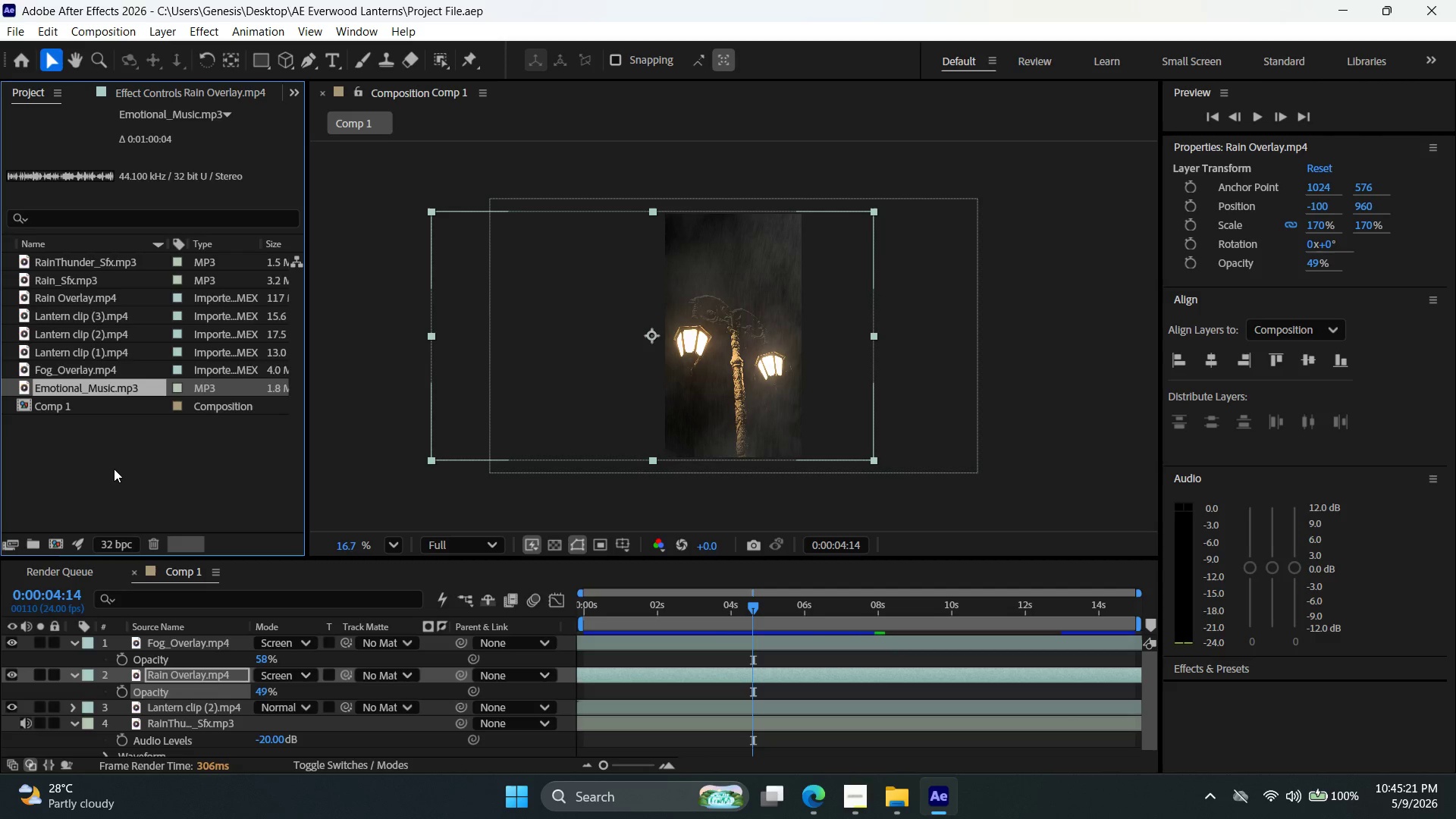 
wait(43.31)
 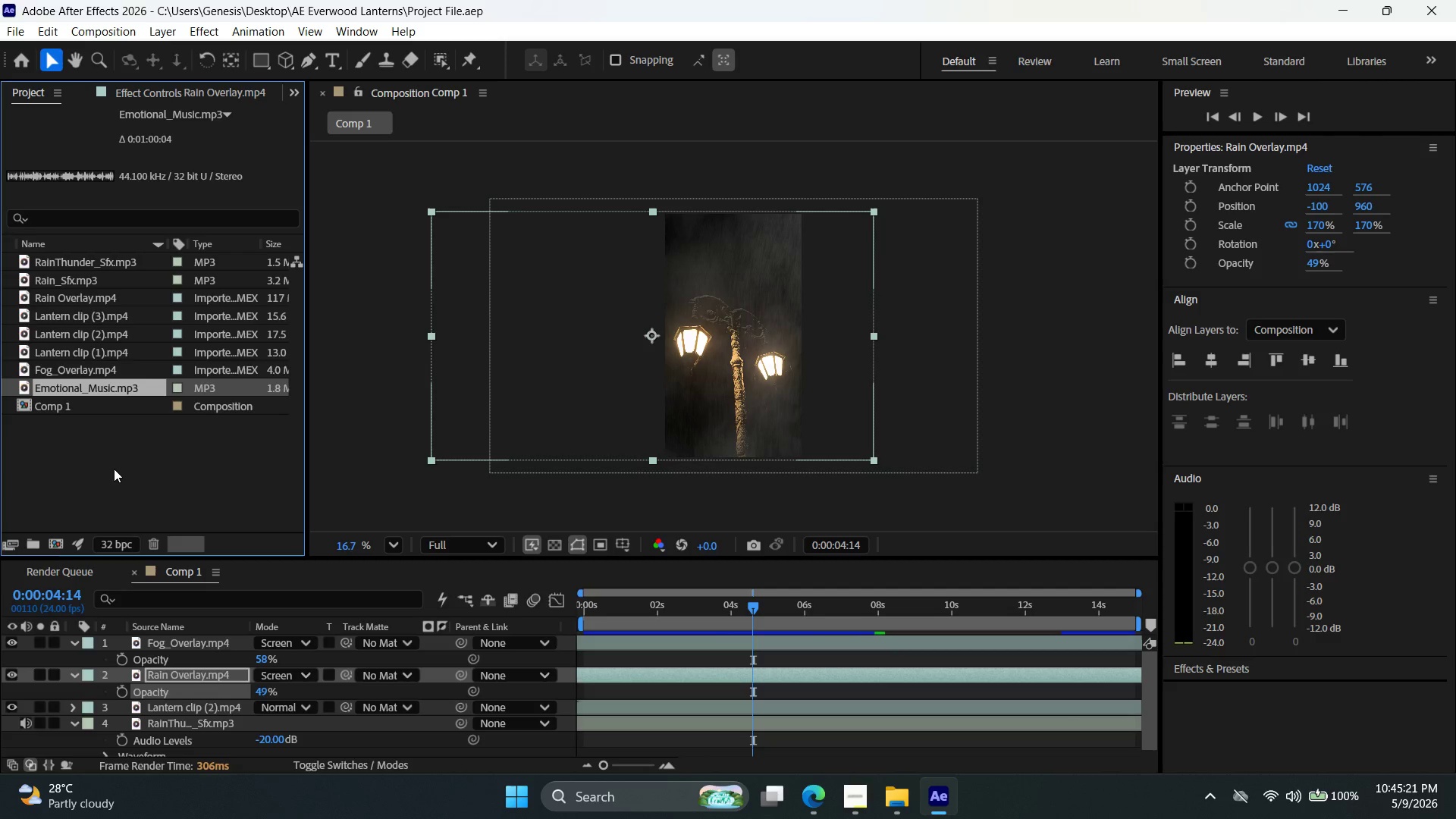 
left_click([1219, 110])
 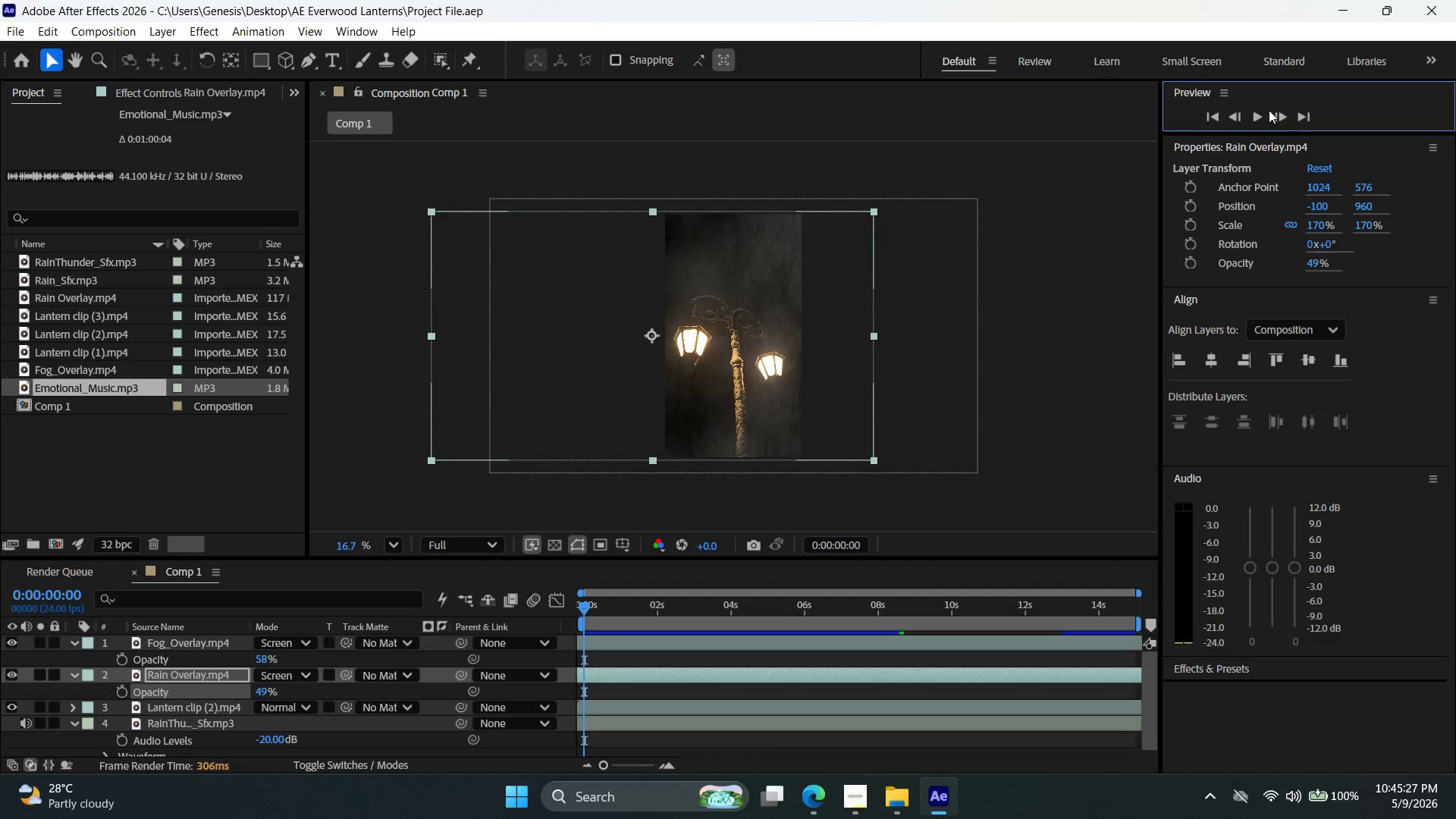 
left_click([1258, 118])
 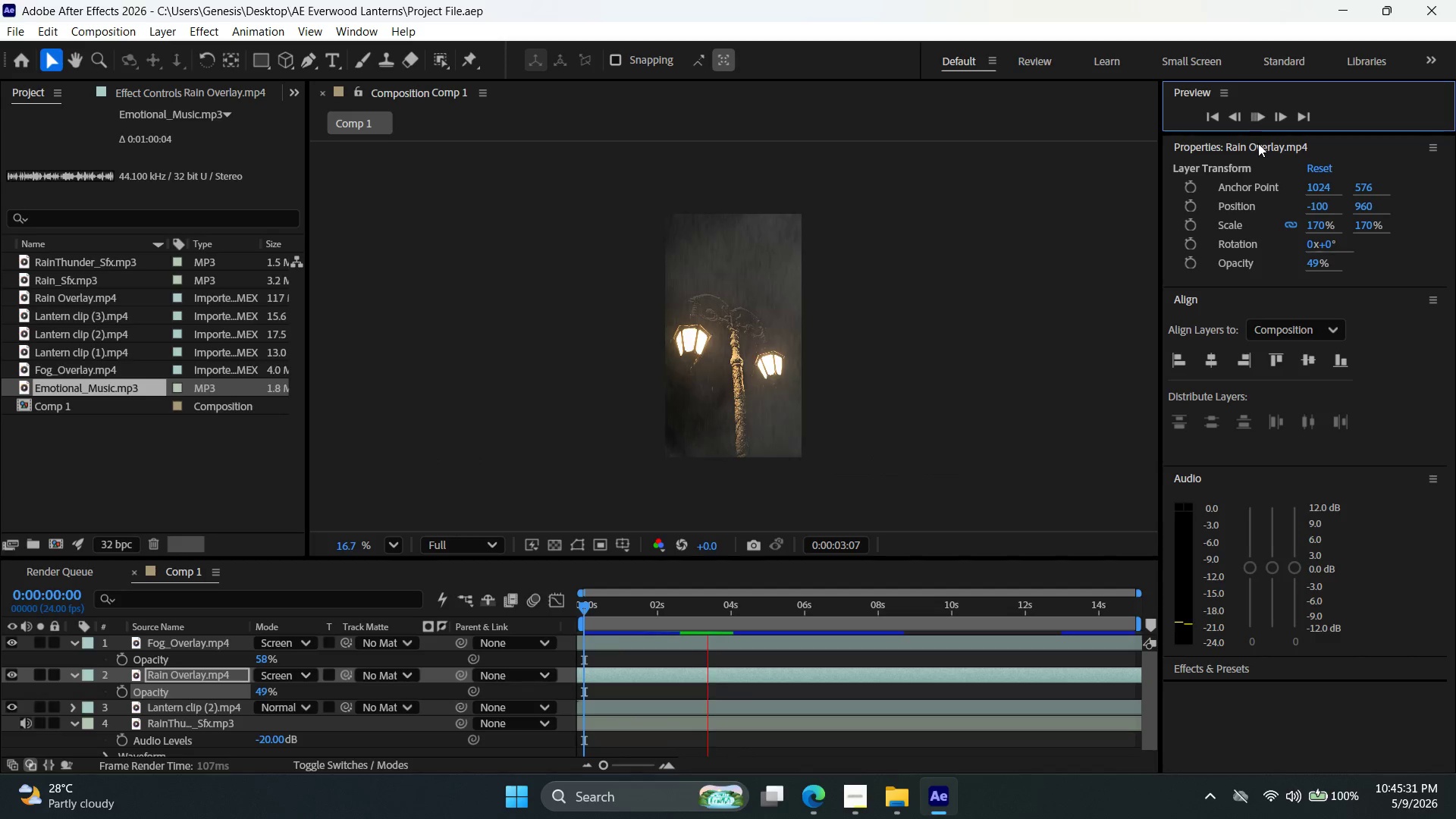 
wait(5.78)
 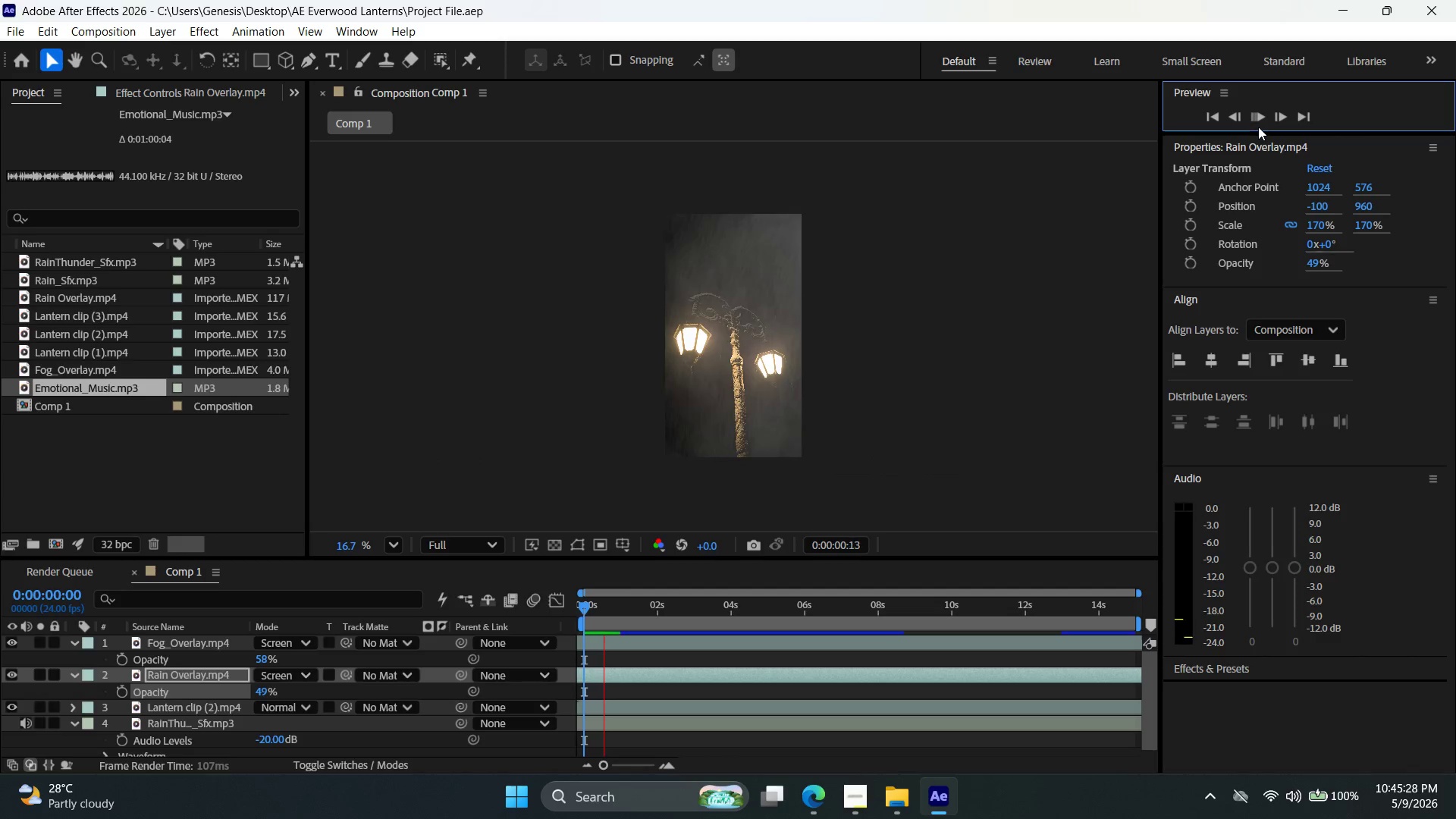 
left_click([1258, 142])
 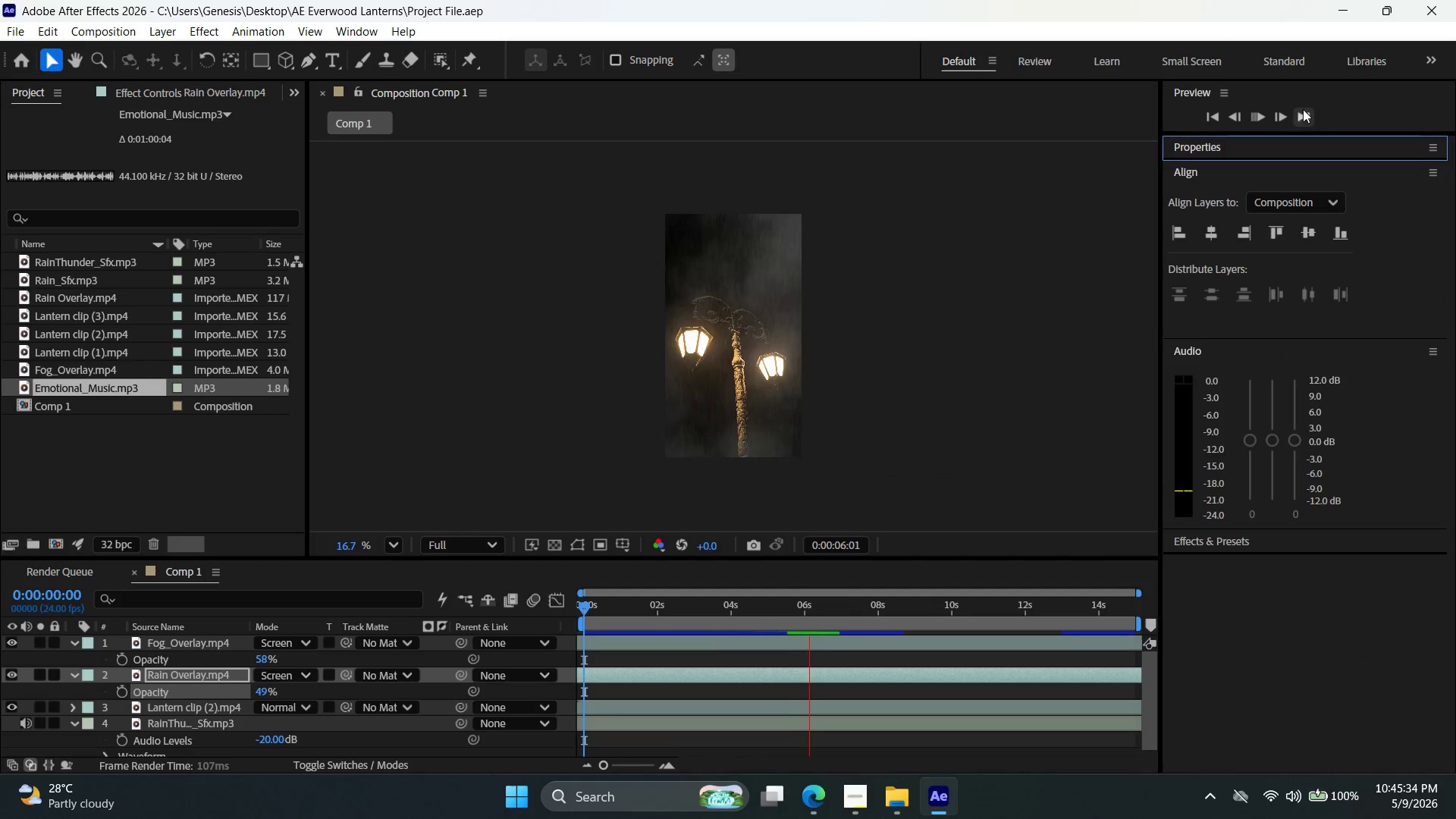 
left_click([1258, 117])
 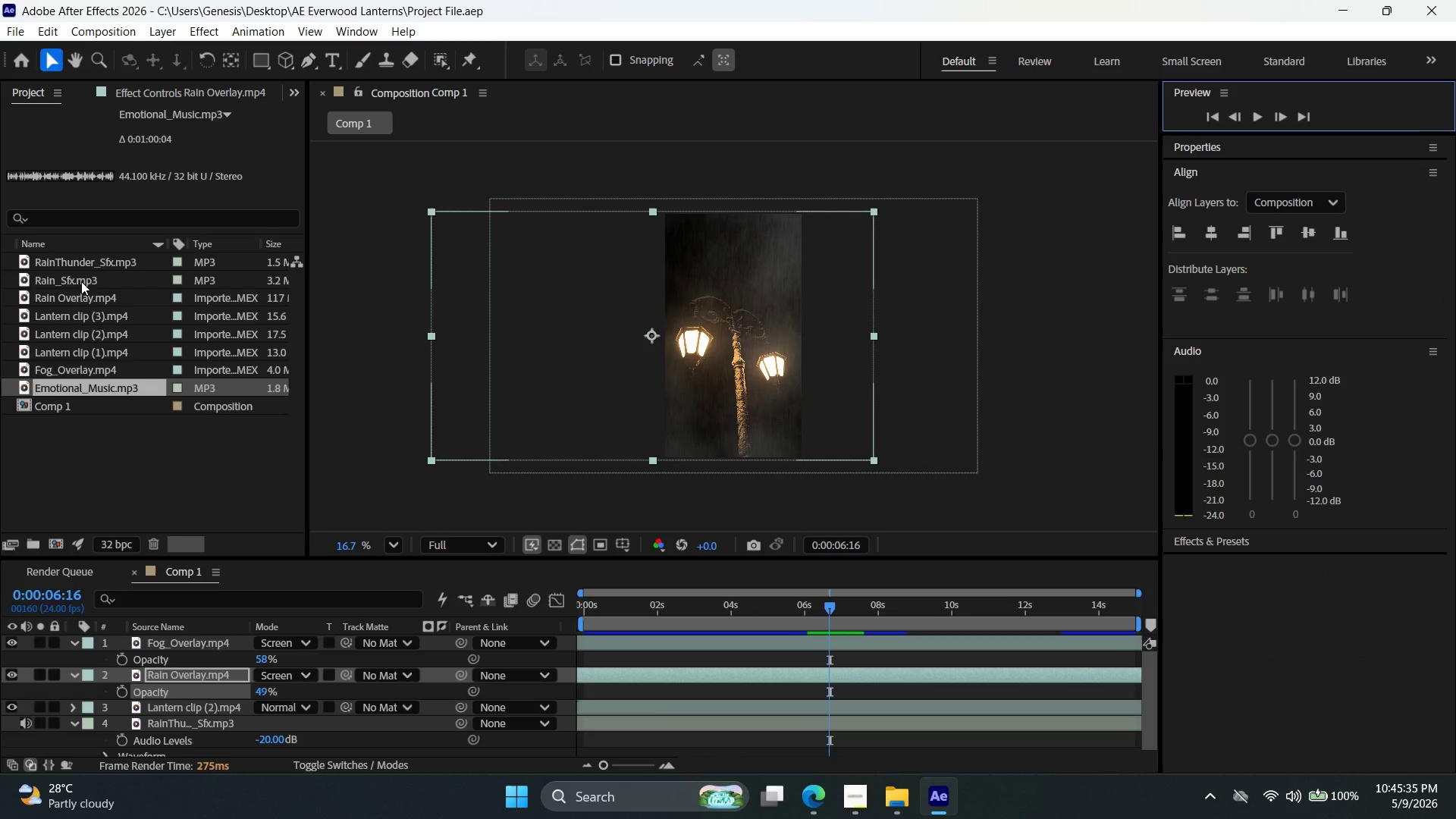 
left_click([83, 272])
 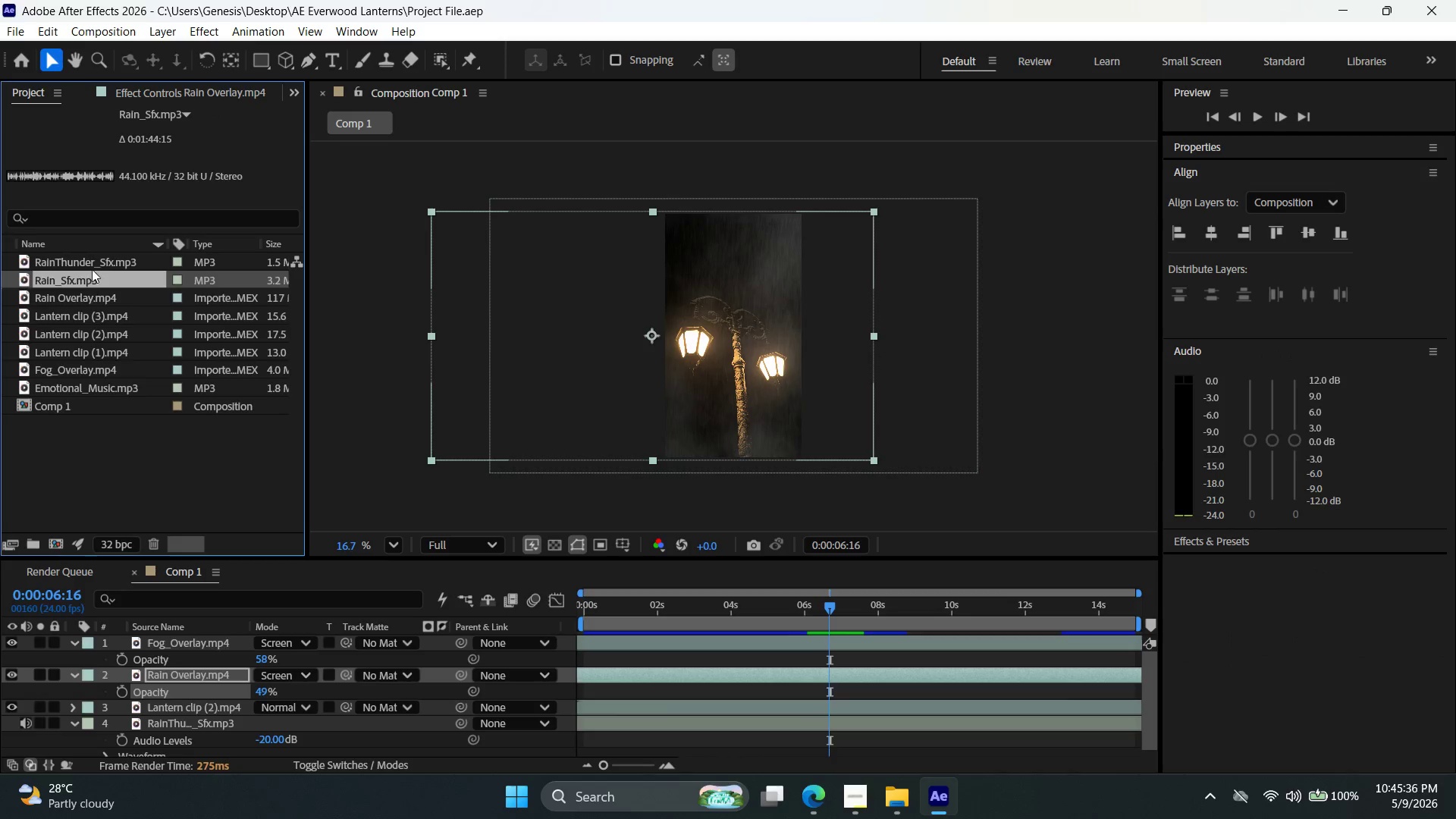 
left_click([95, 255])
 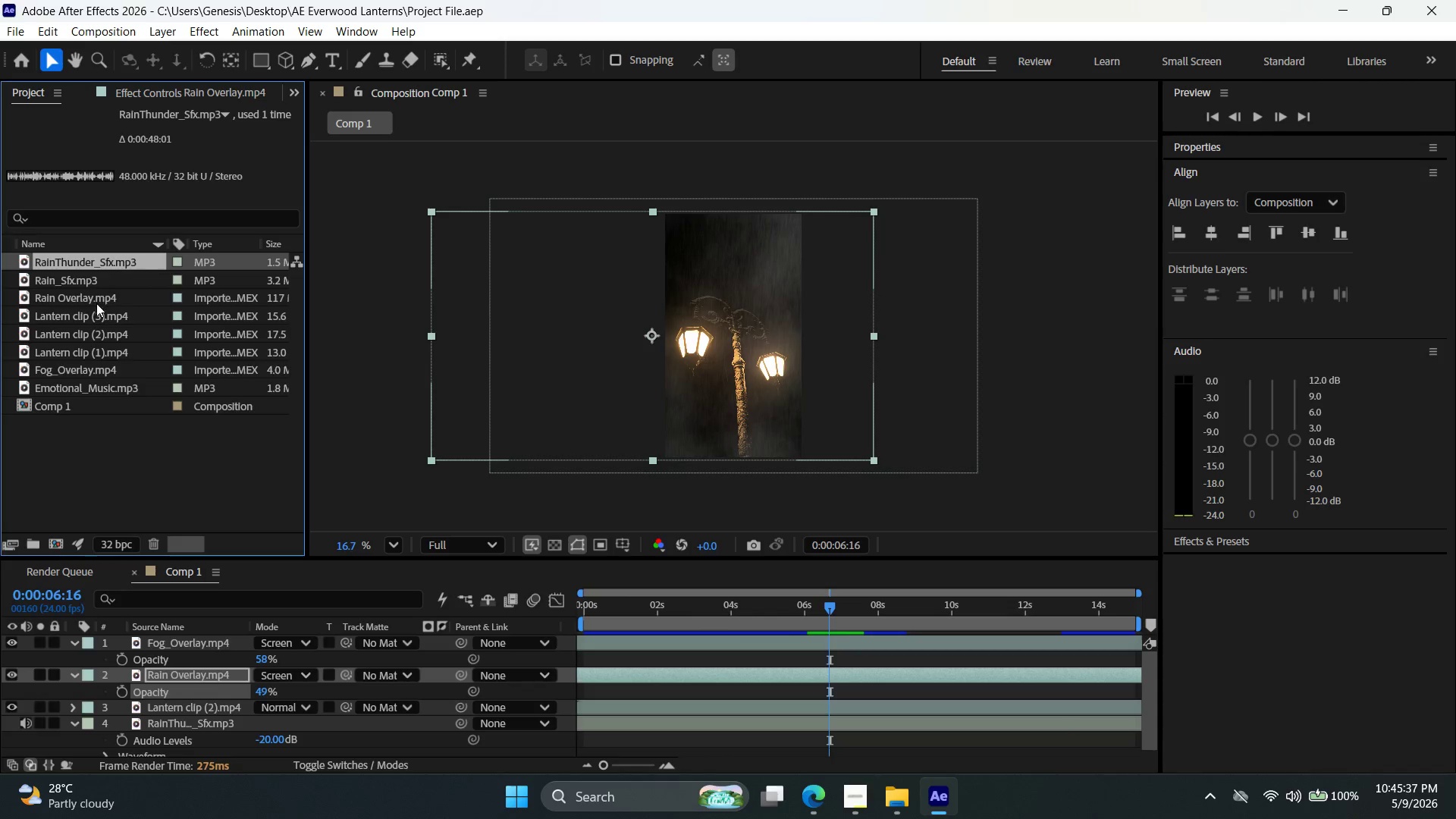 
left_click([96, 306])
 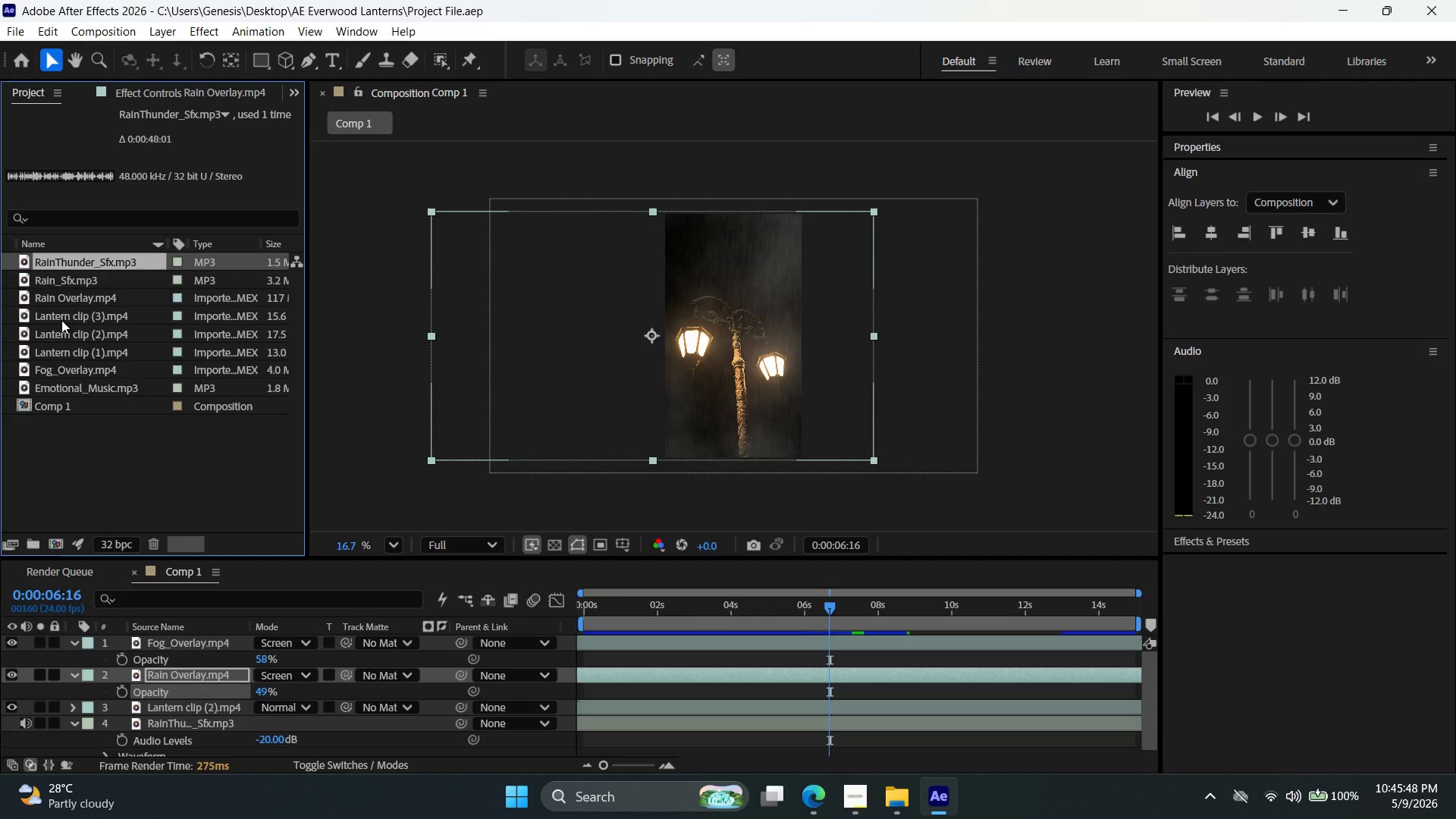 
wait(15.28)
 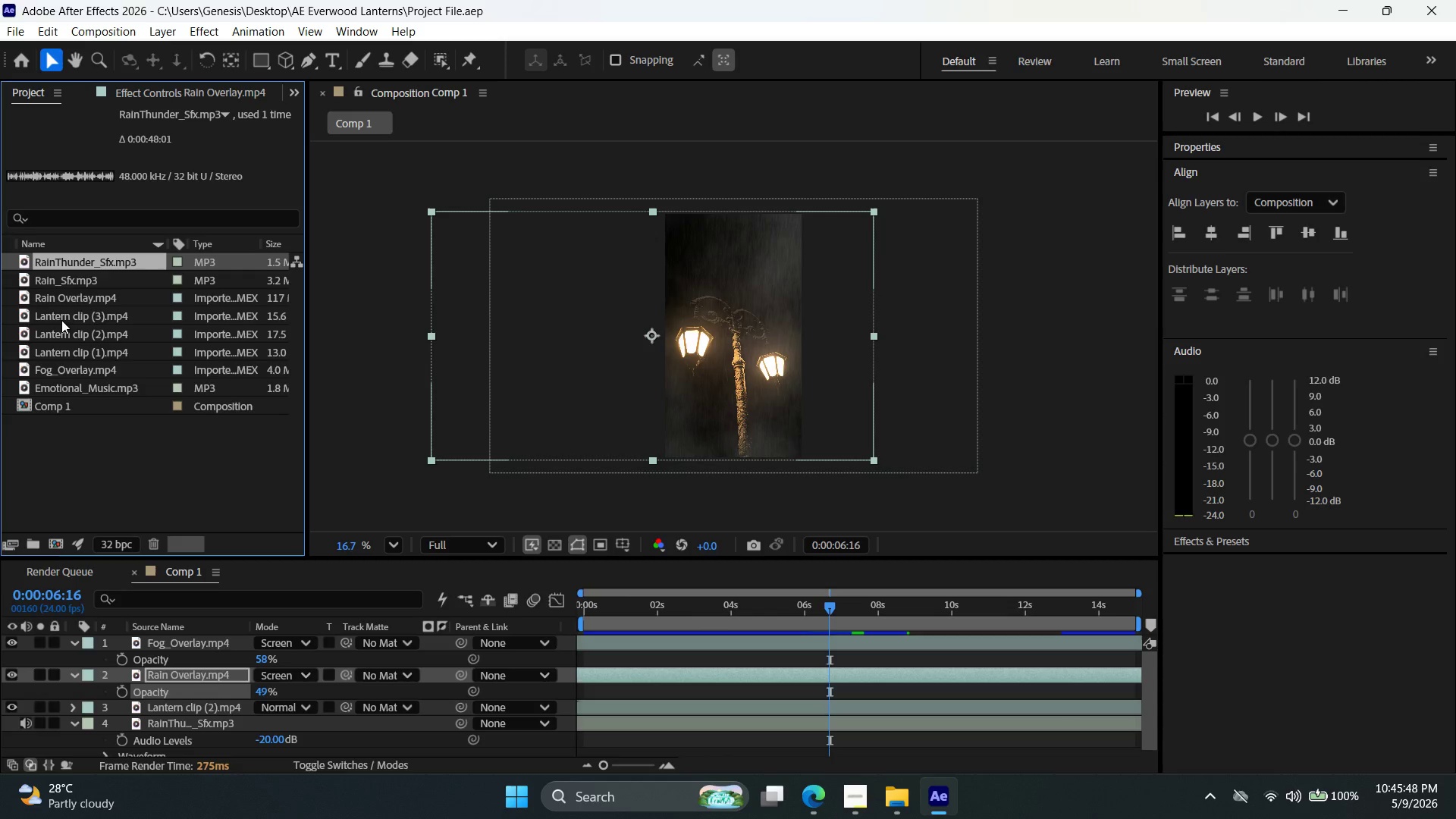 
double_click([85, 291])
 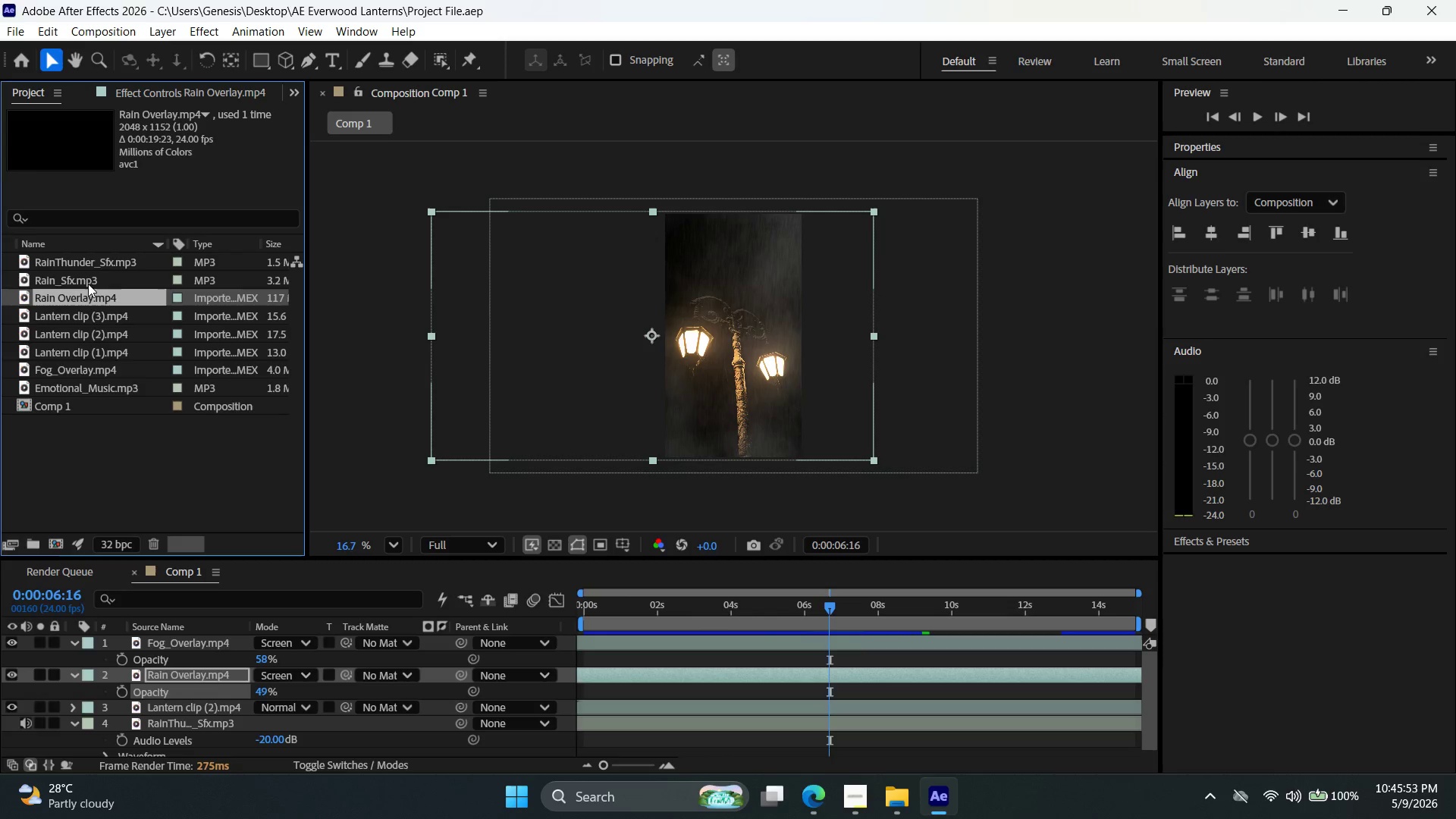 
left_click([89, 283])
 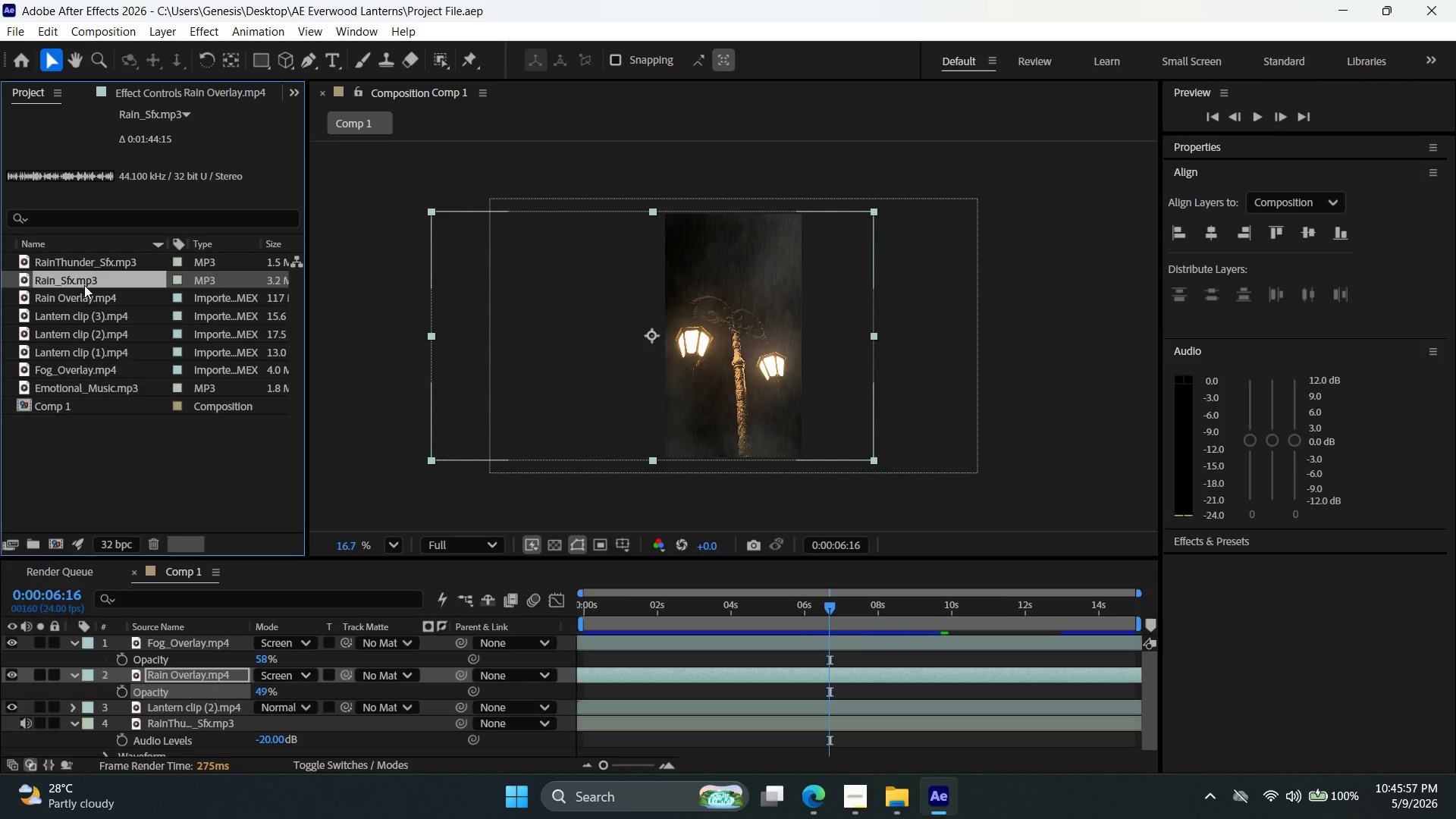 
left_click([122, 335])
 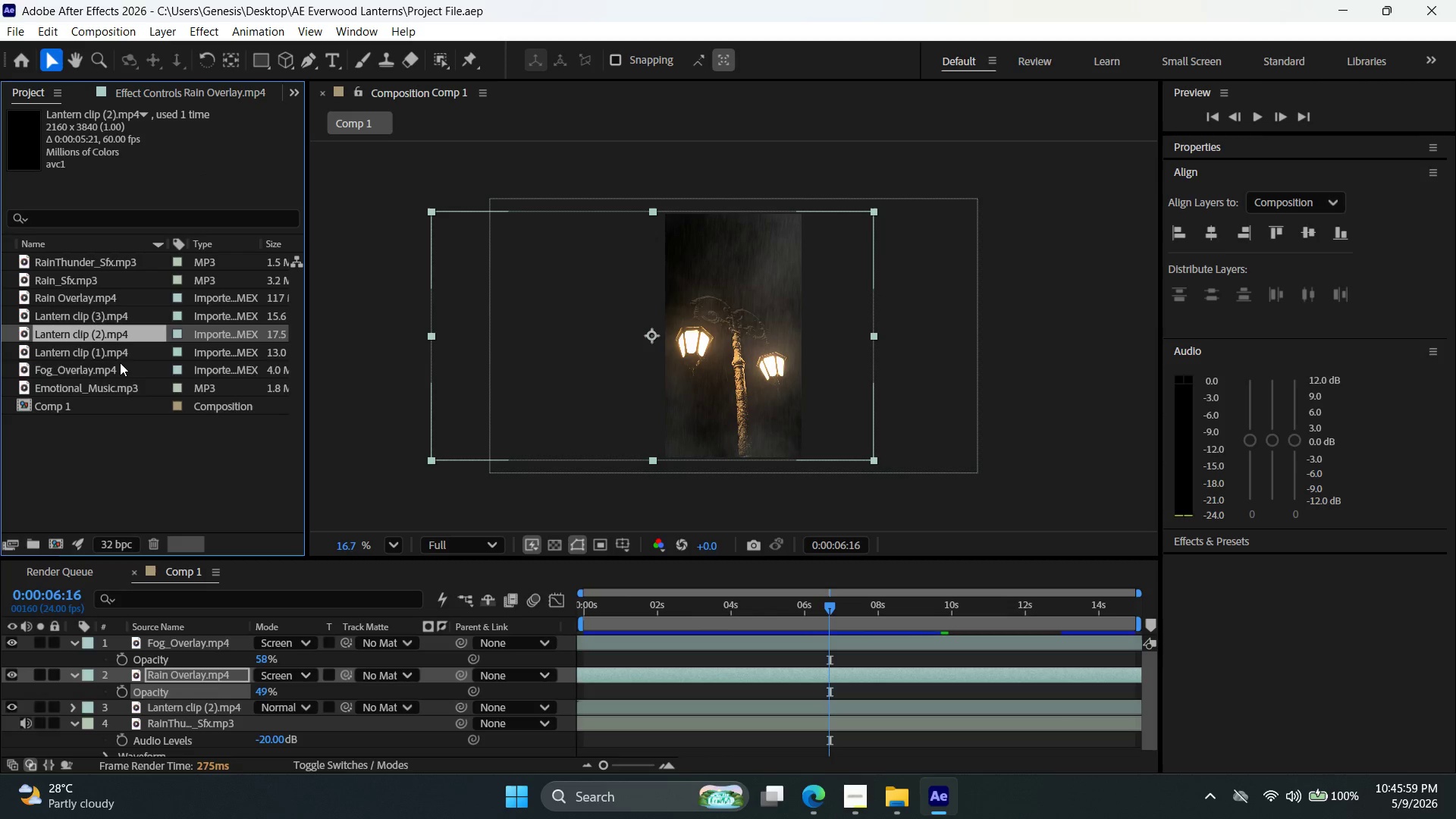 
left_click([120, 363])
 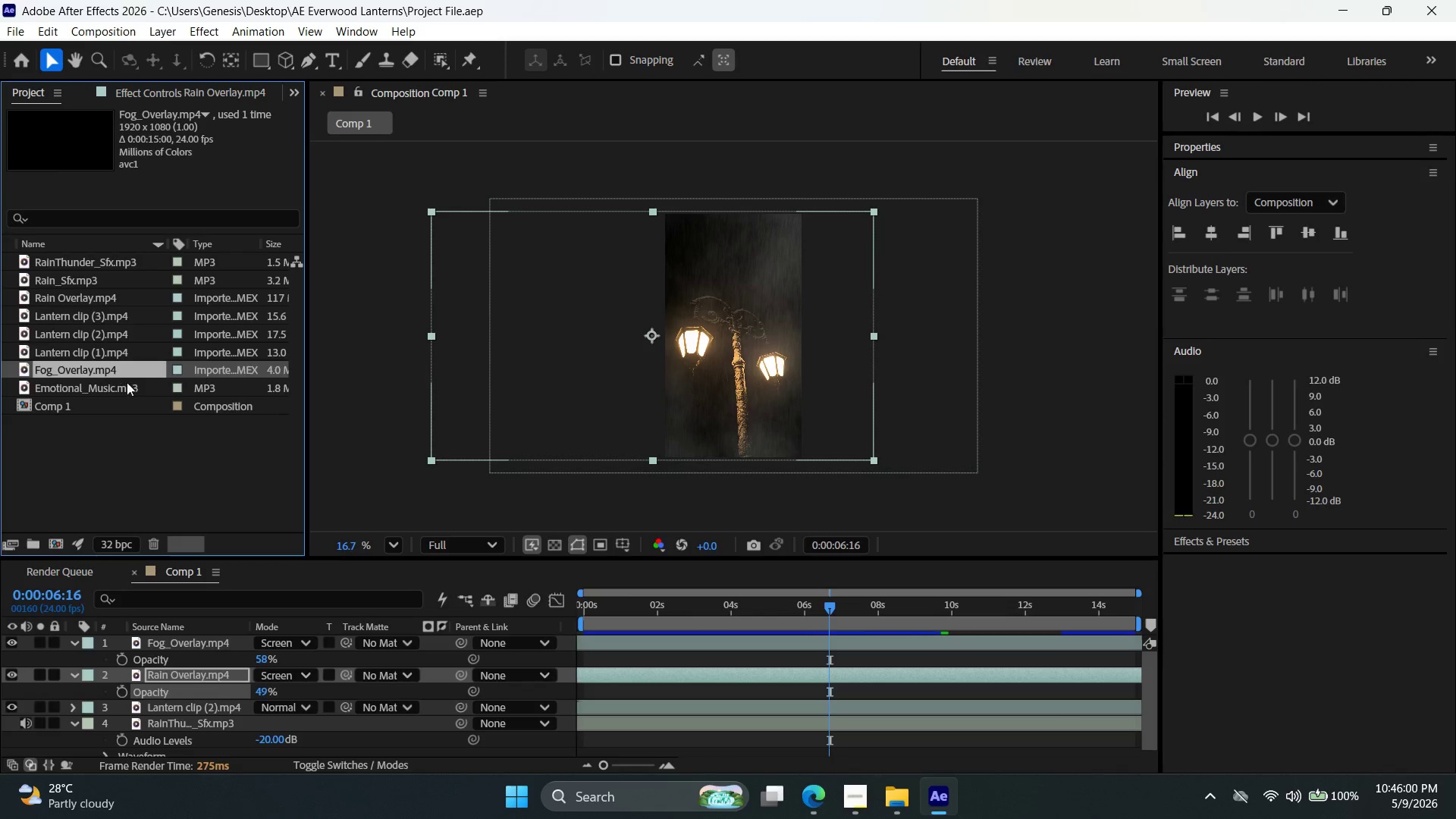 
double_click([129, 388])
 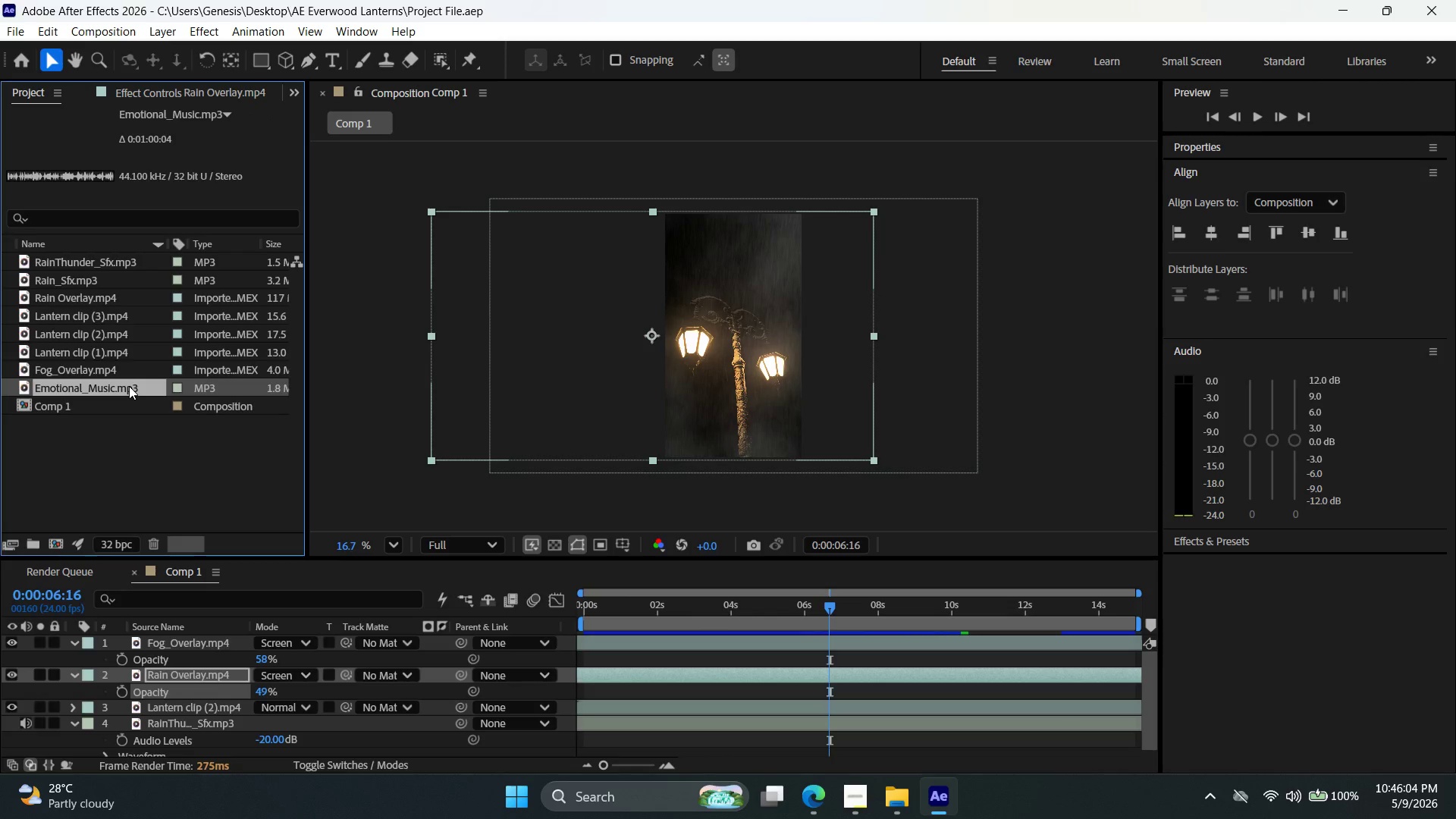 
wait(5.45)
 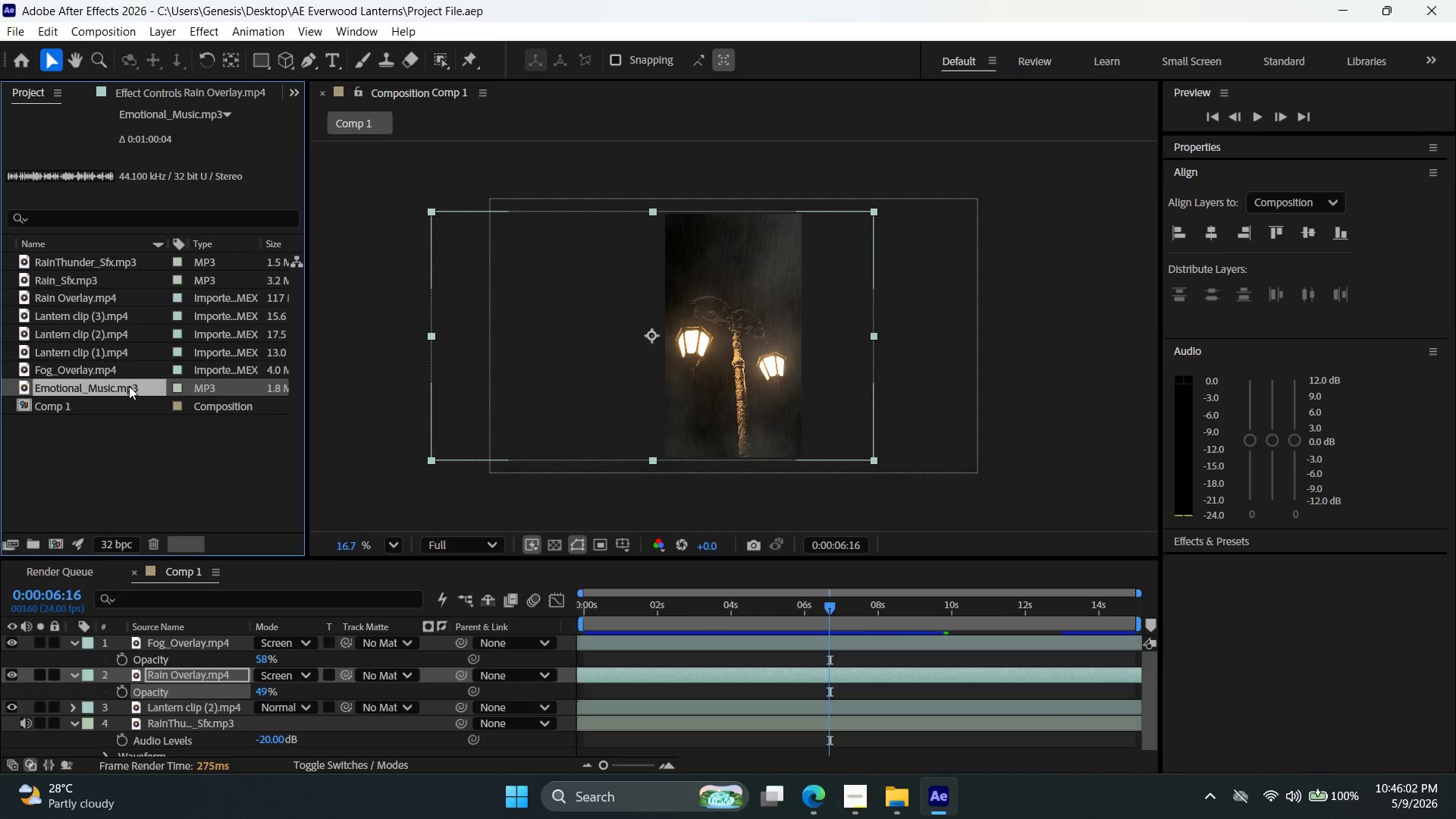 
left_click([129, 386])
 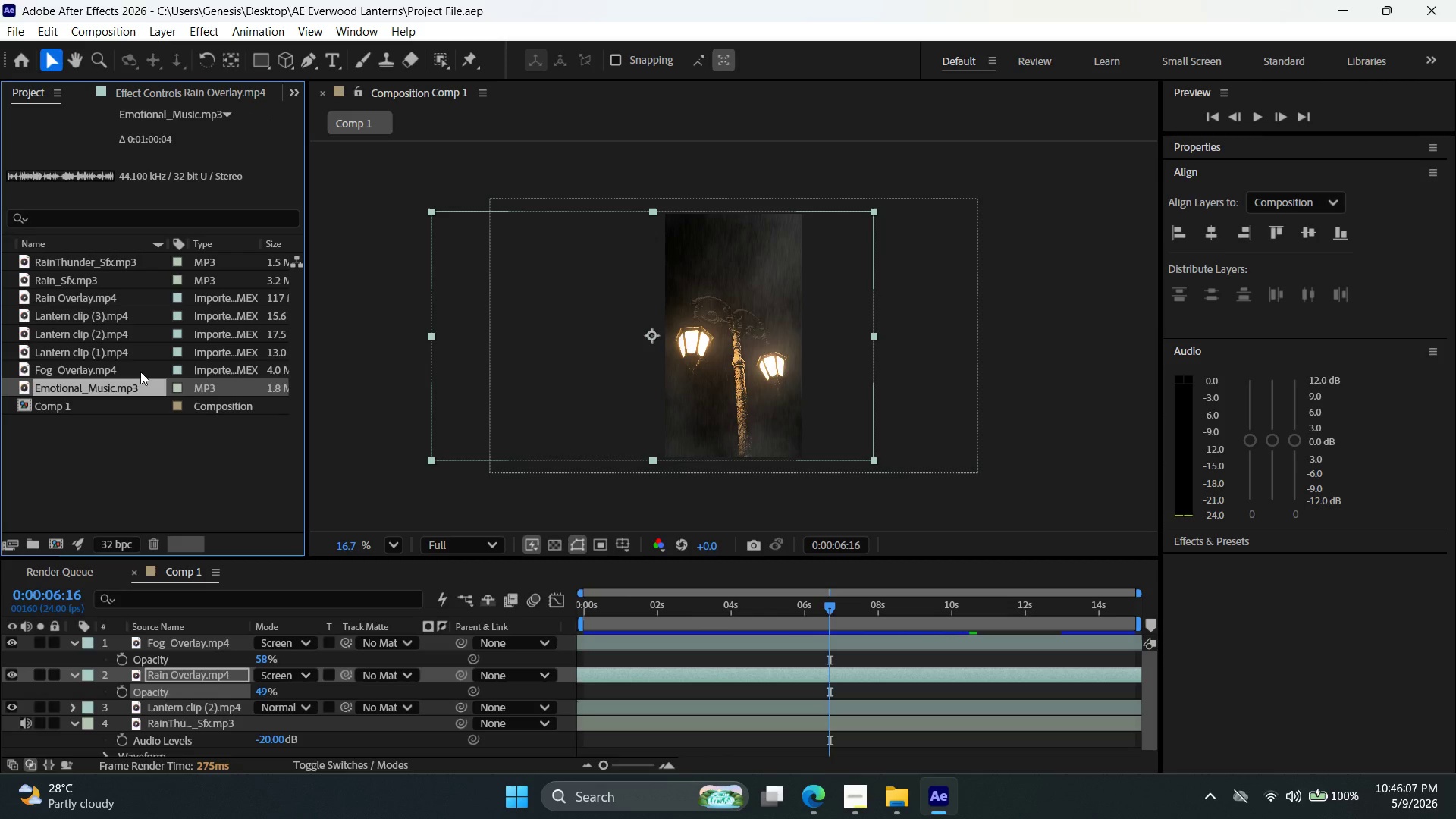 
left_click([140, 372])
 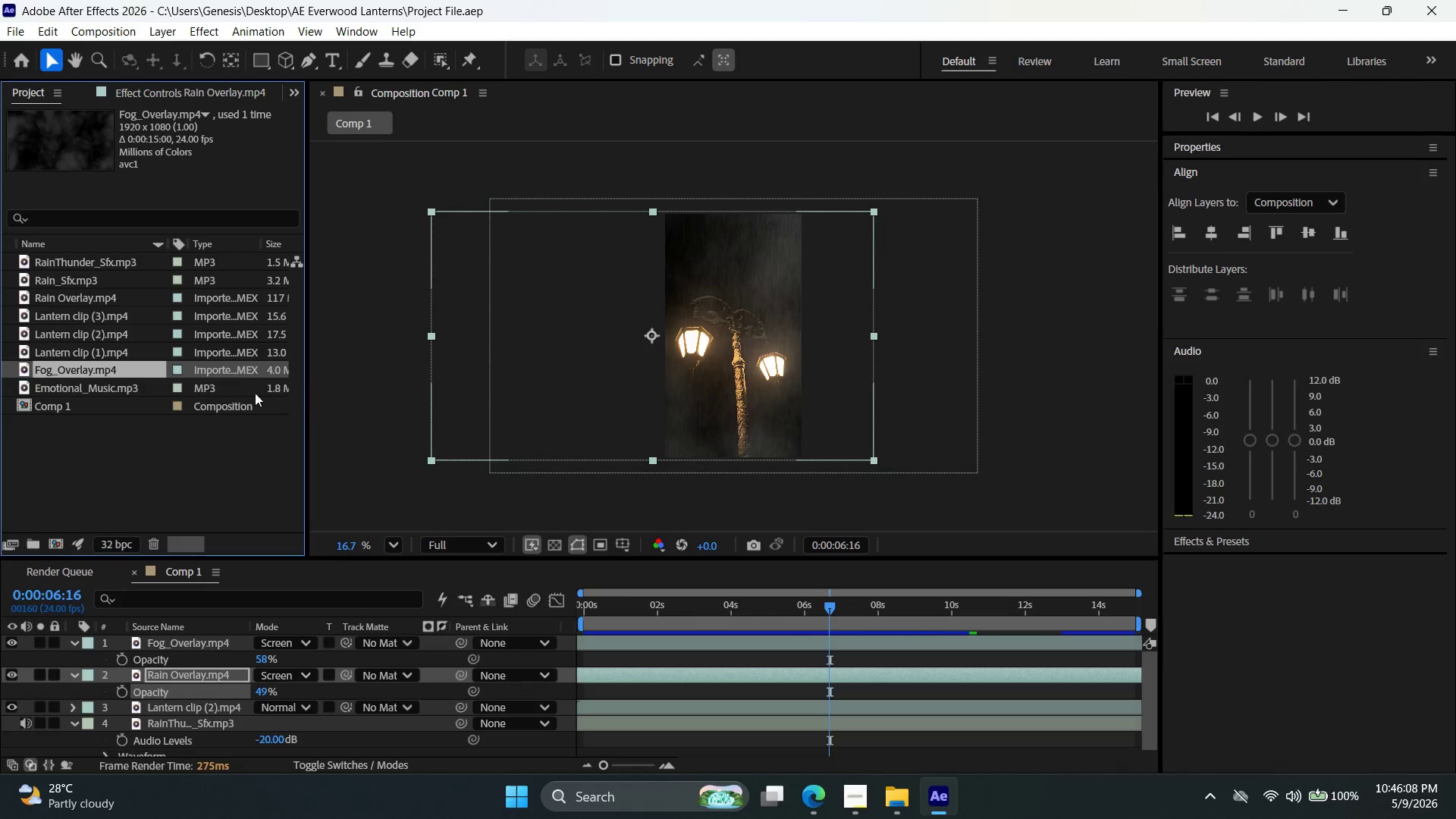 
left_click([123, 384])
 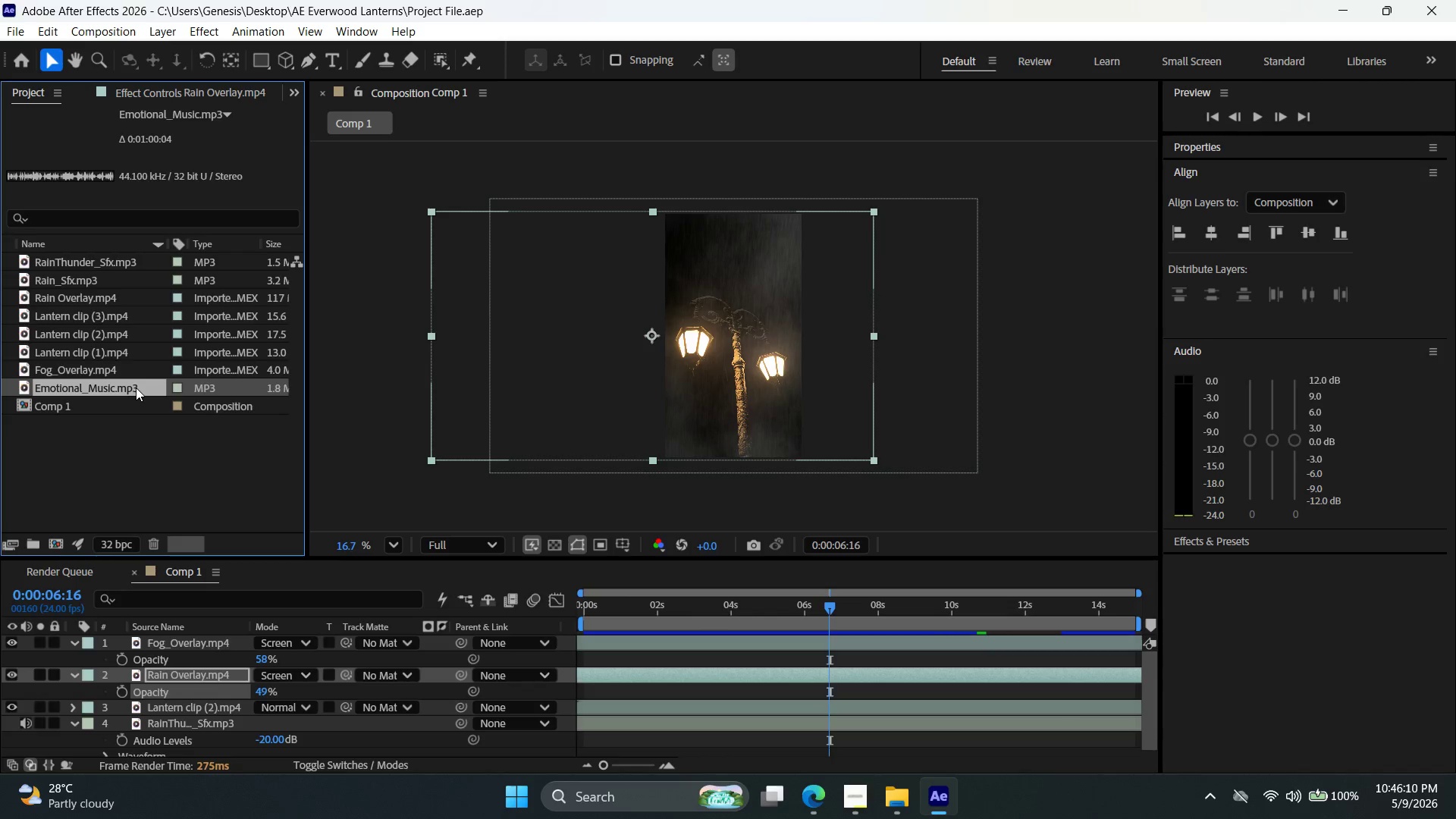 
left_click_drag(start_coordinate=[136, 388], to_coordinate=[648, 734])
 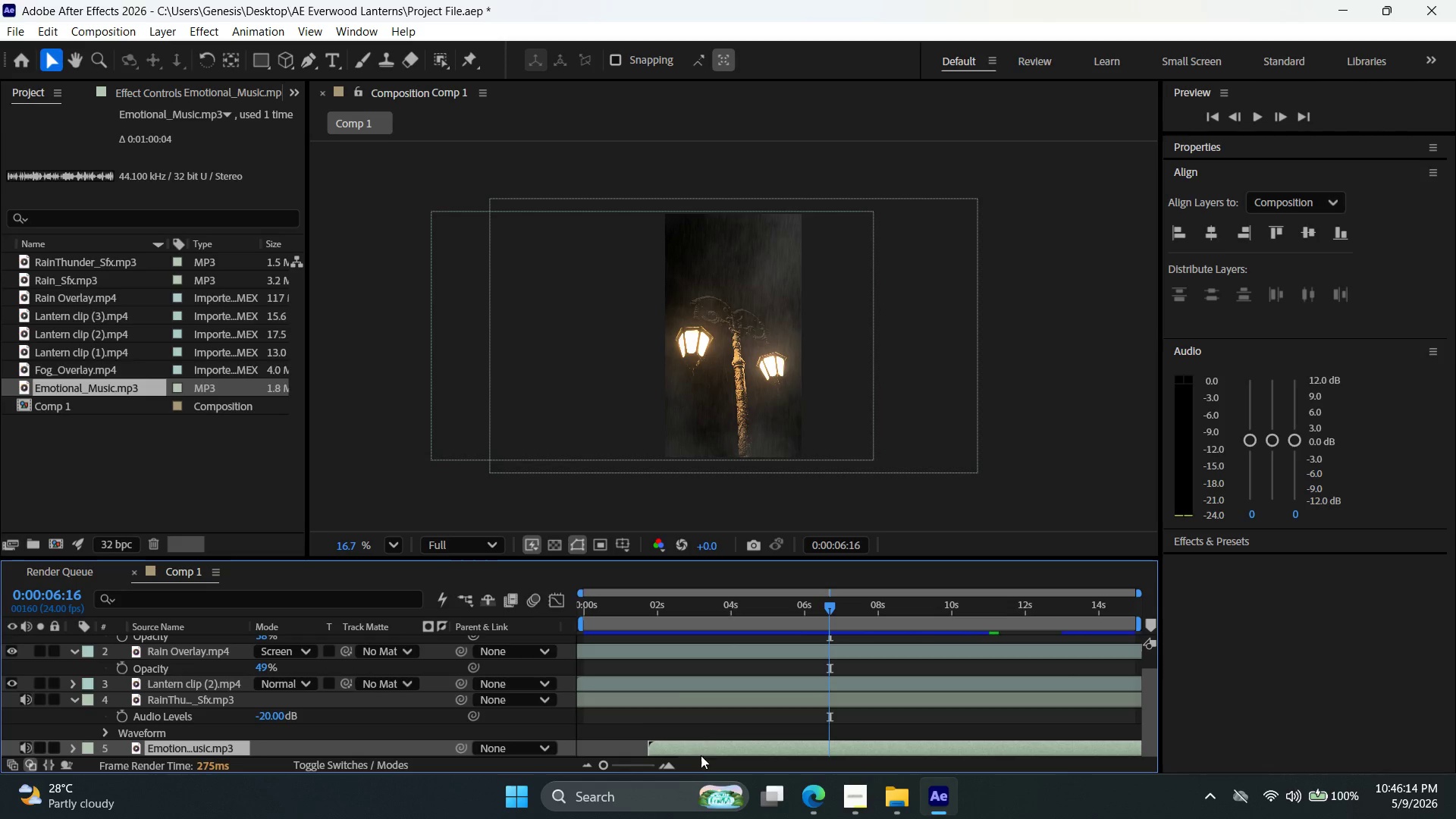 
left_click_drag(start_coordinate=[707, 752], to_coordinate=[632, 753])
 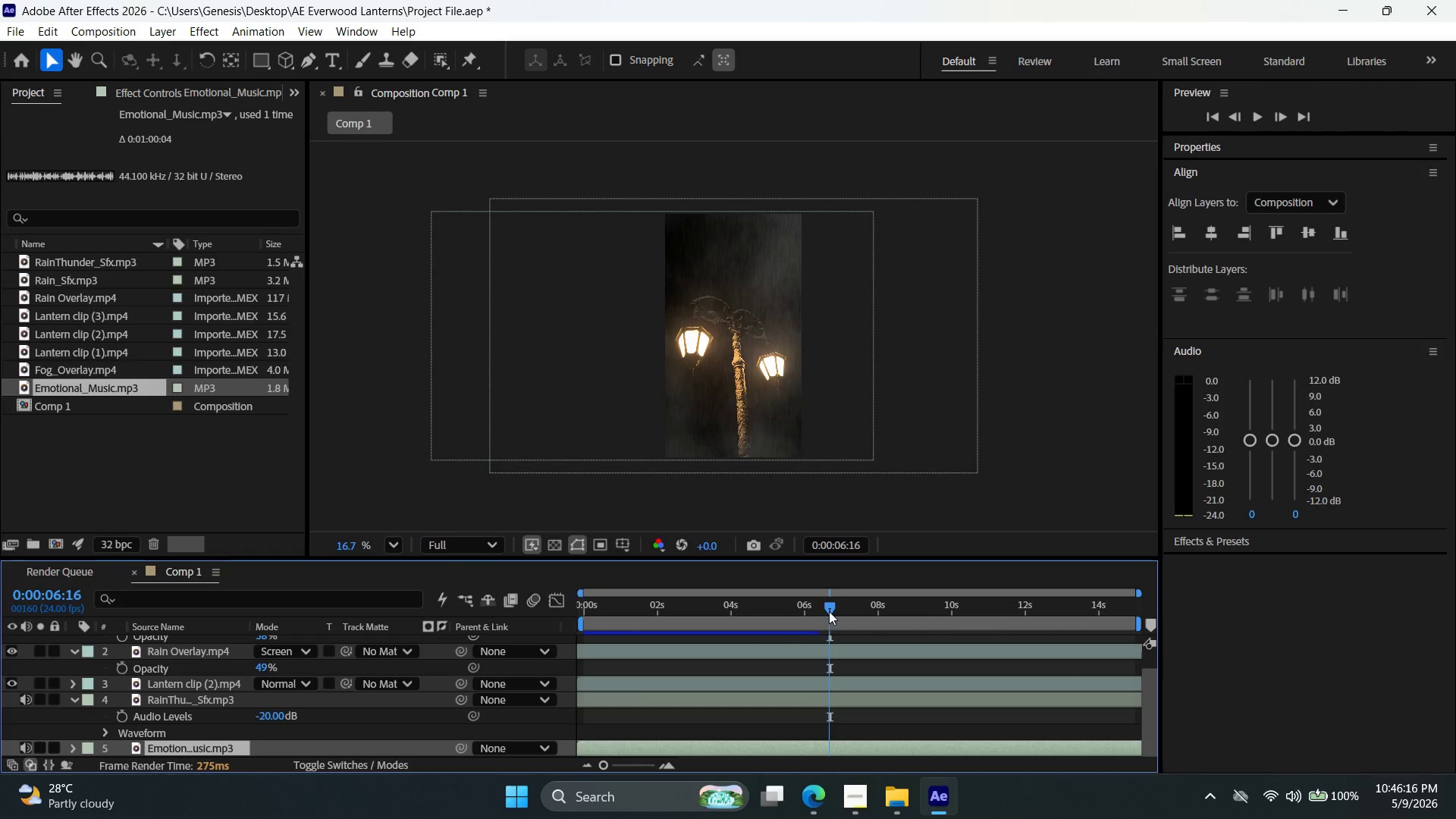 
left_click_drag(start_coordinate=[829, 610], to_coordinate=[758, 641])
 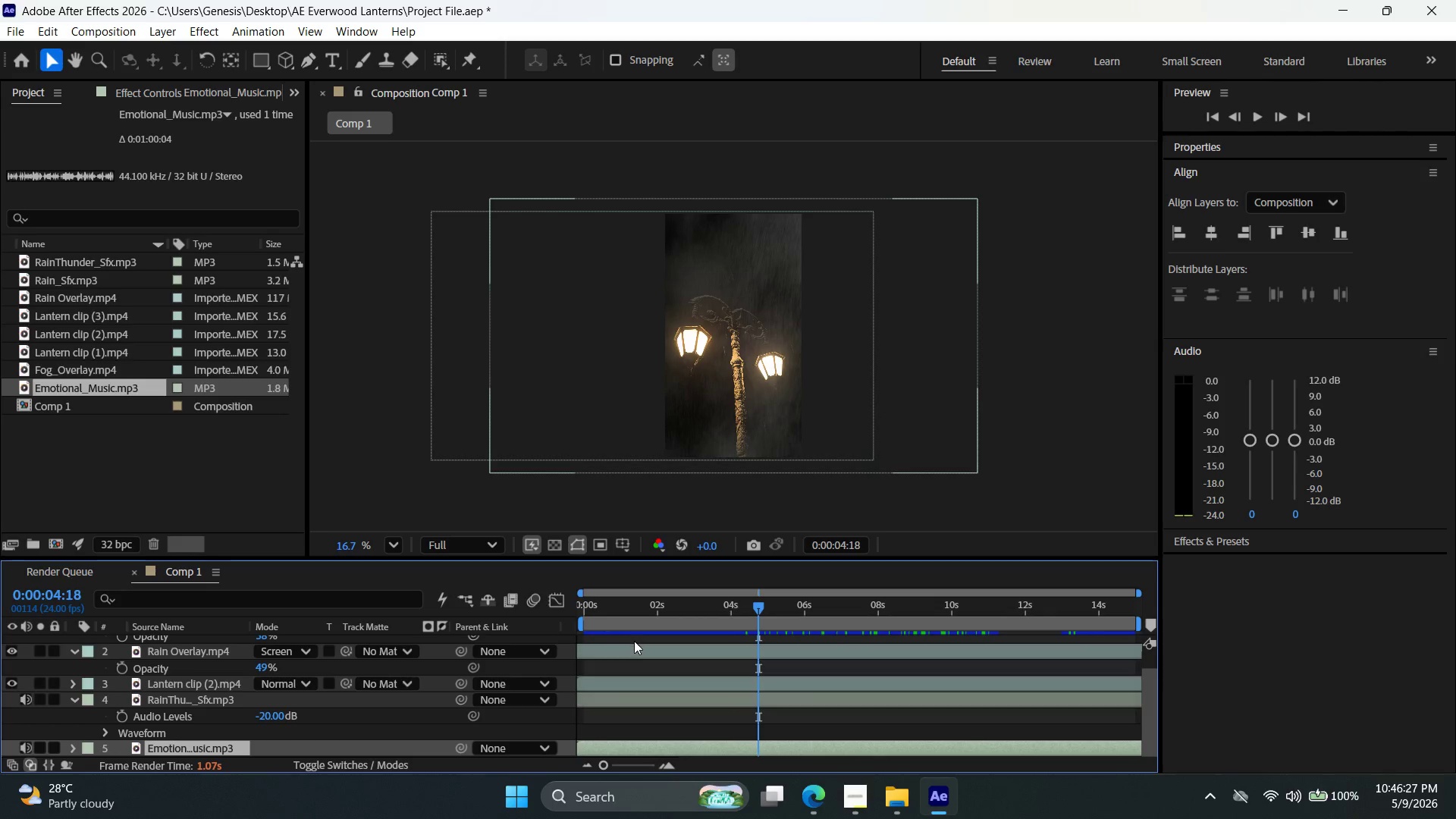 
left_click([642, 659])
 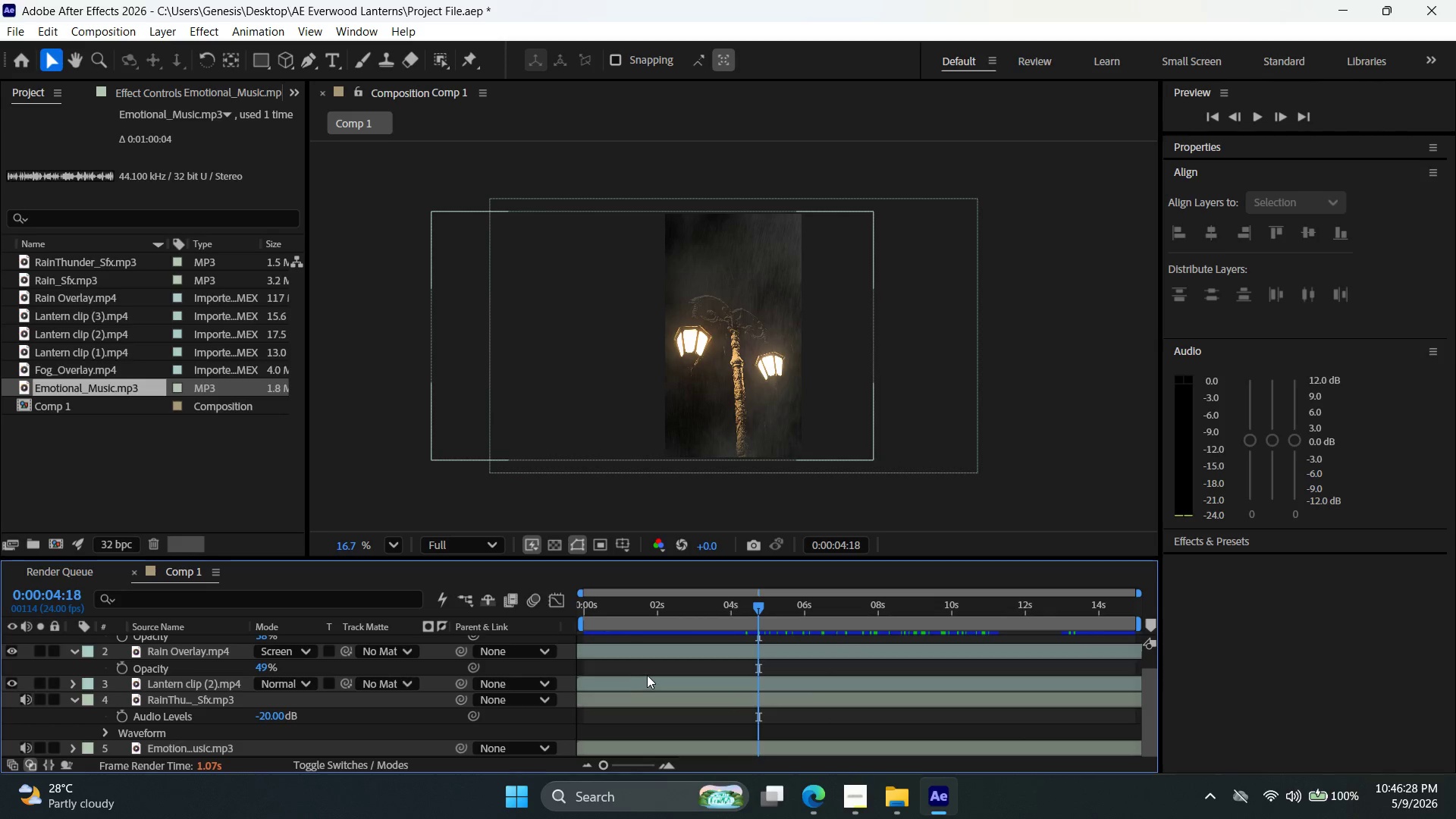 
scroll: coordinate [648, 673], scroll_direction: up, amount: 2.0
 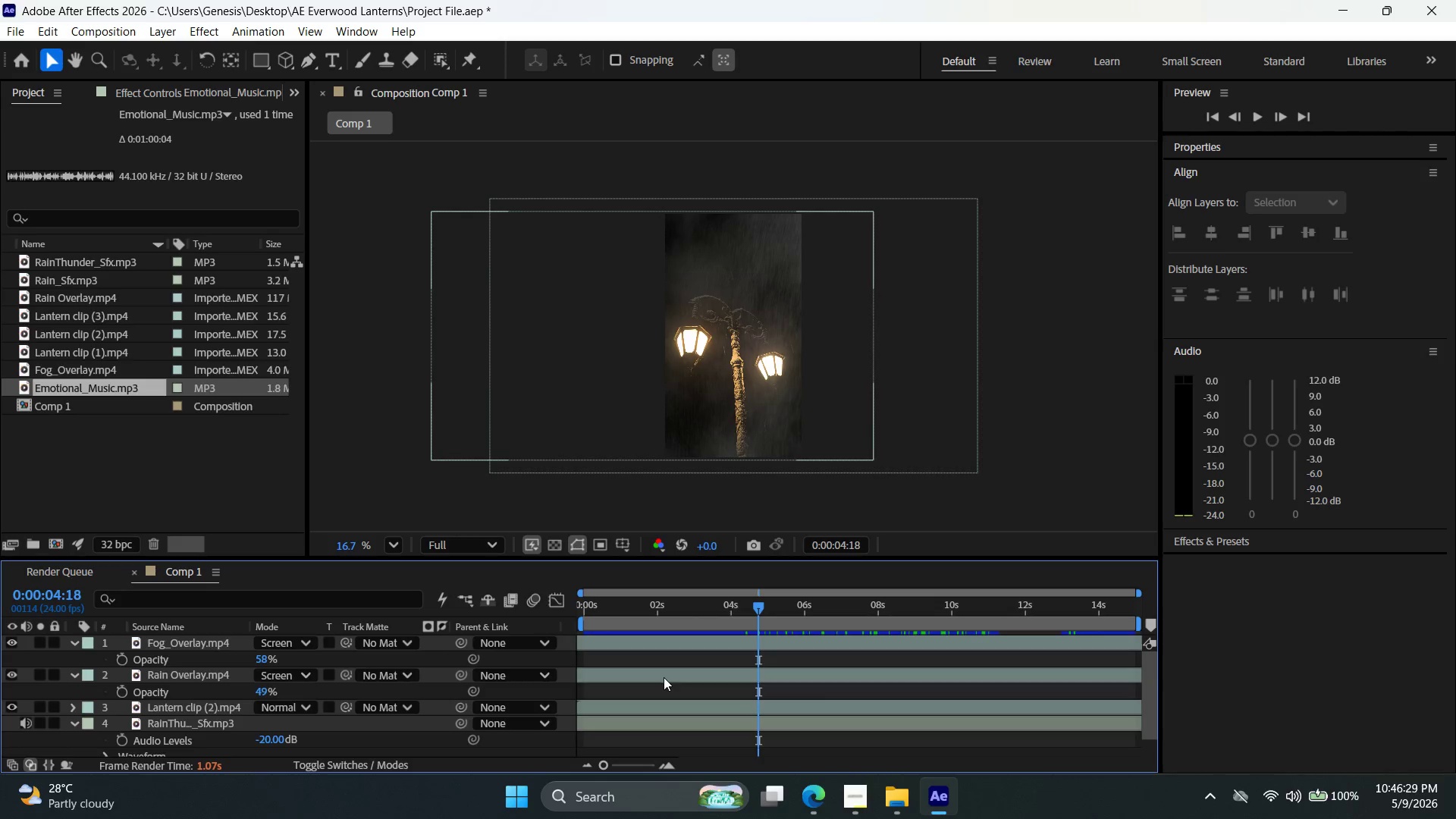 
left_click([664, 673])
 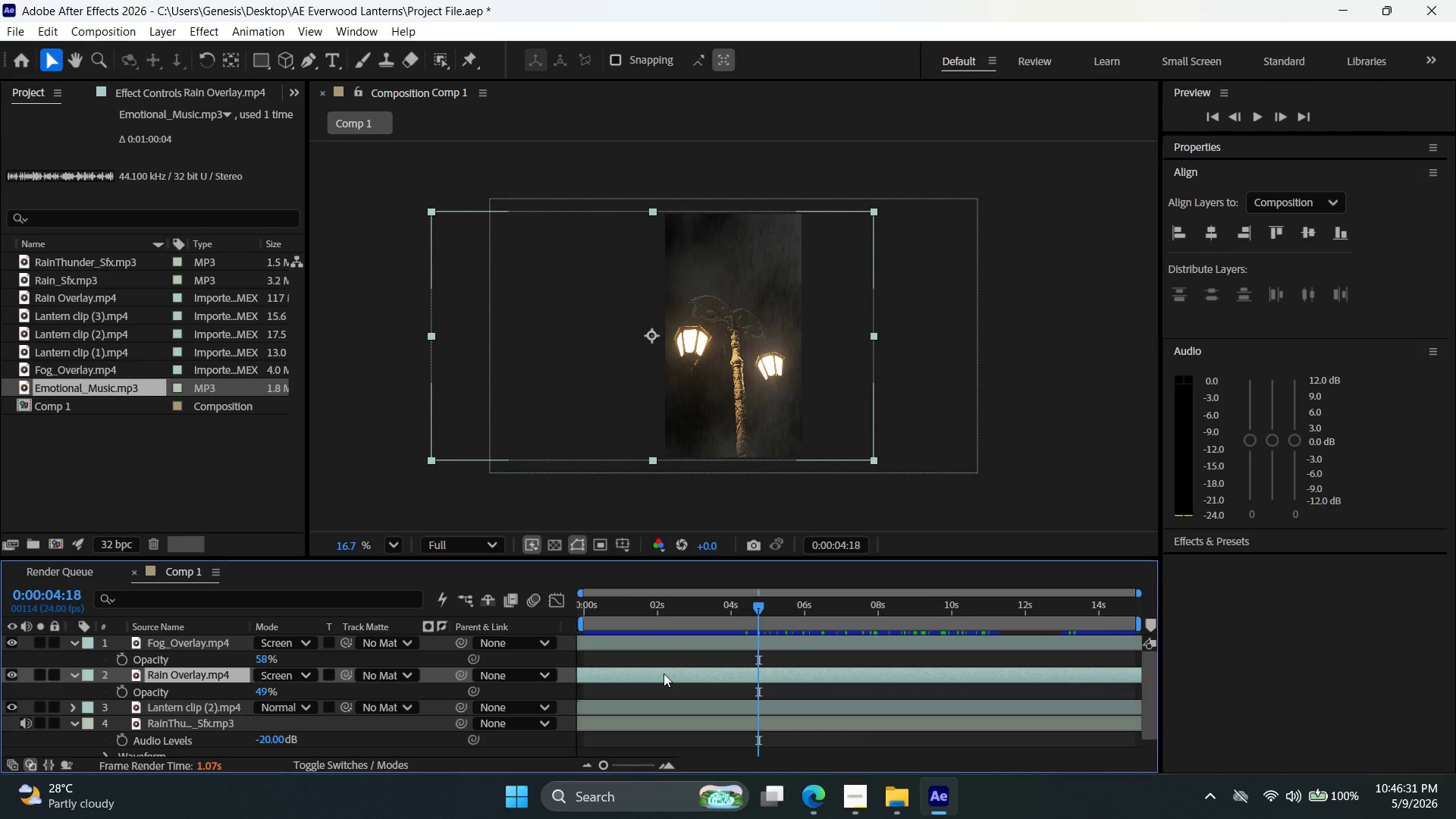 
key(Control+BracketLeft)
 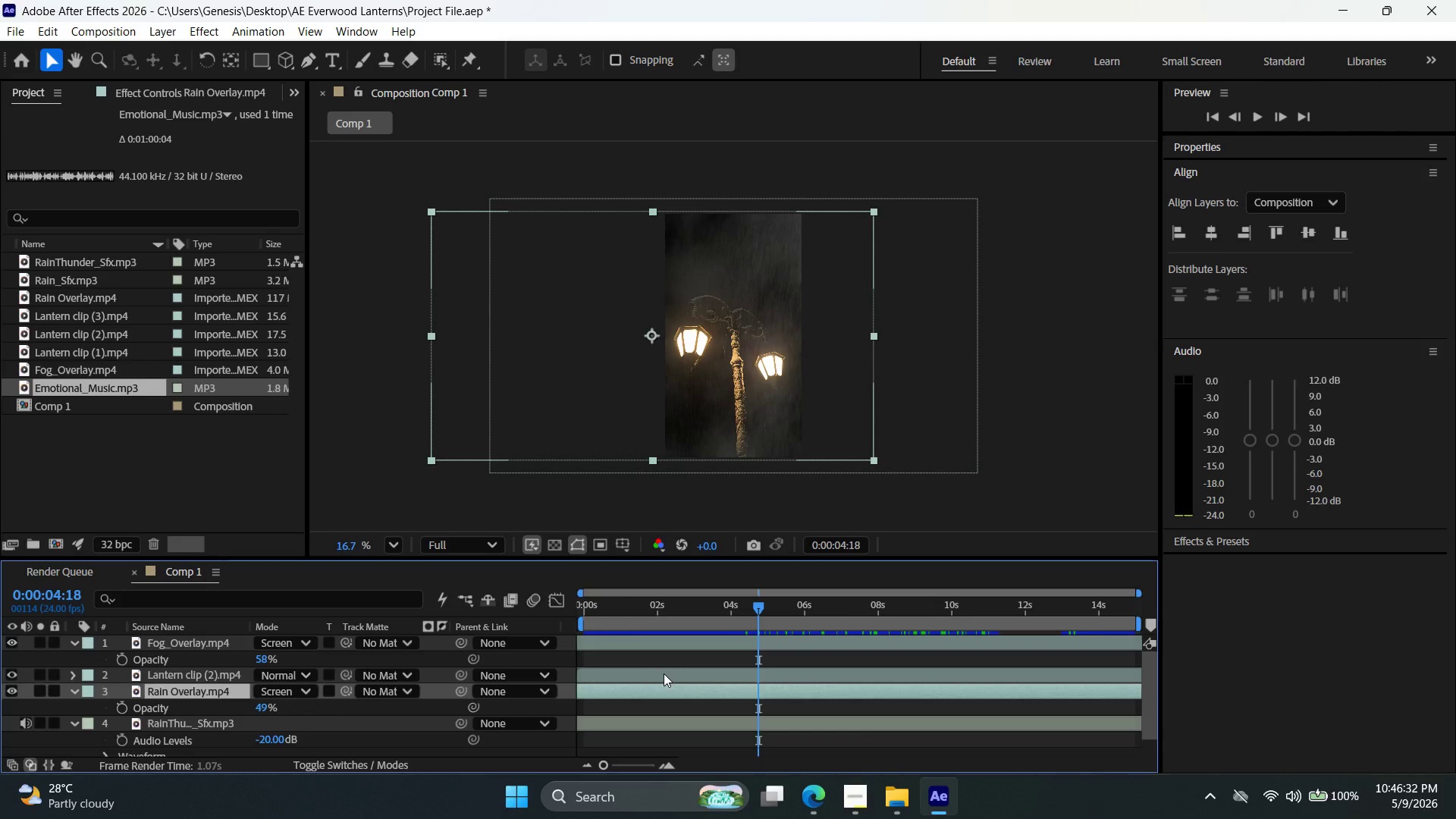 
key(Control+BracketRight)
 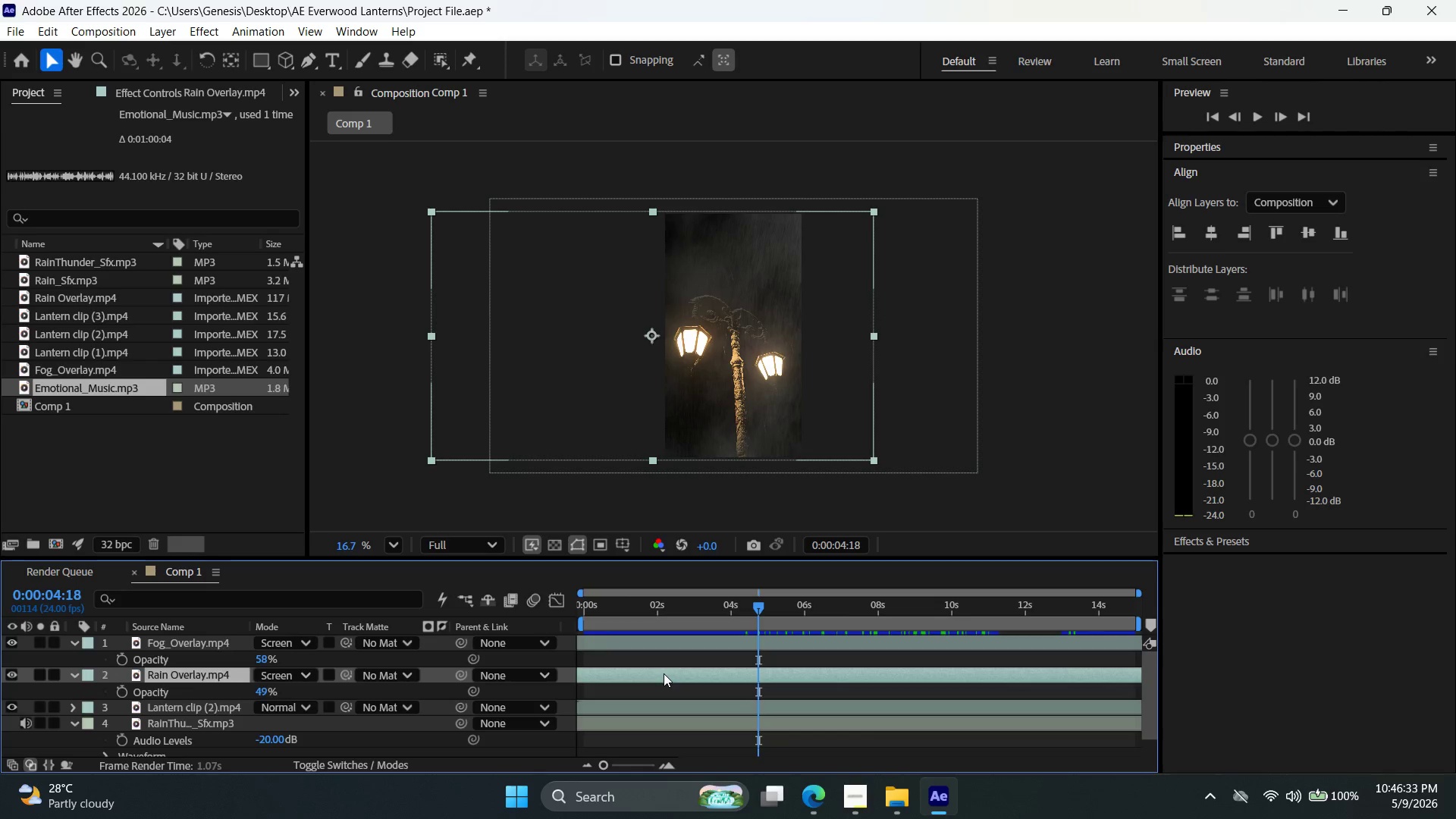 
key(Control+BracketRight)
 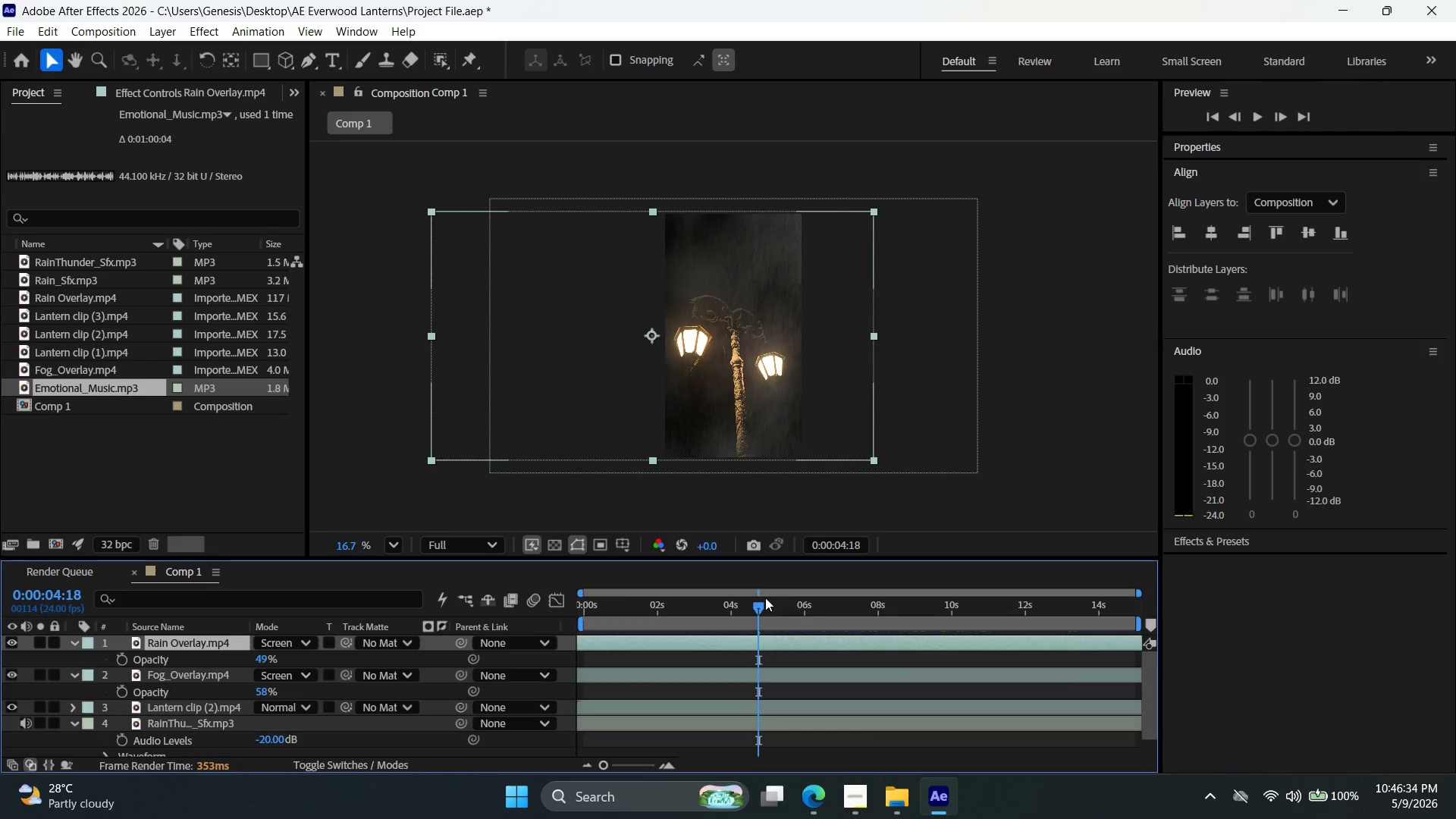 
left_click_drag(start_coordinate=[761, 609], to_coordinate=[566, 617])
 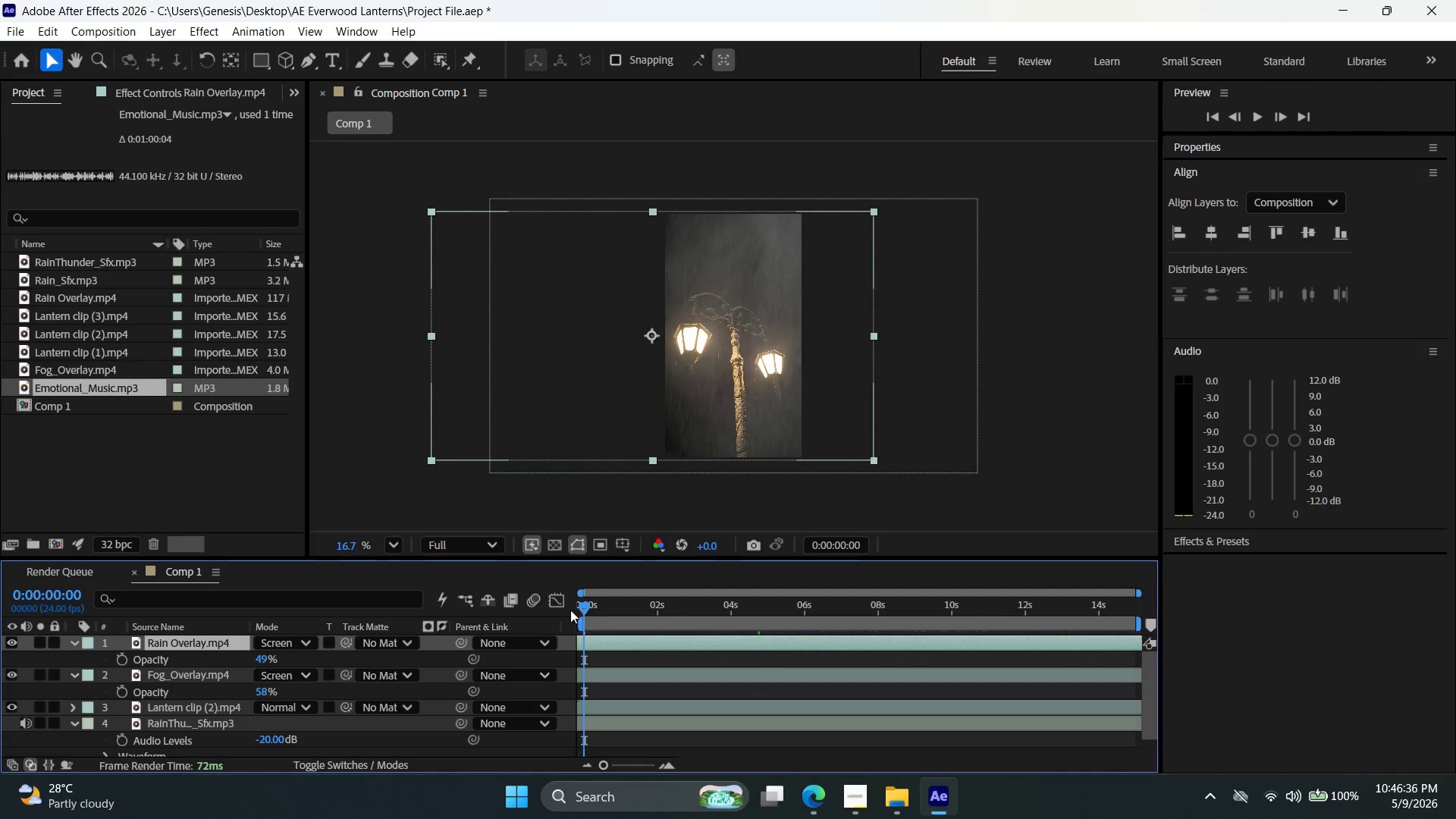 
left_click_drag(start_coordinate=[564, 609], to_coordinate=[653, 608])
 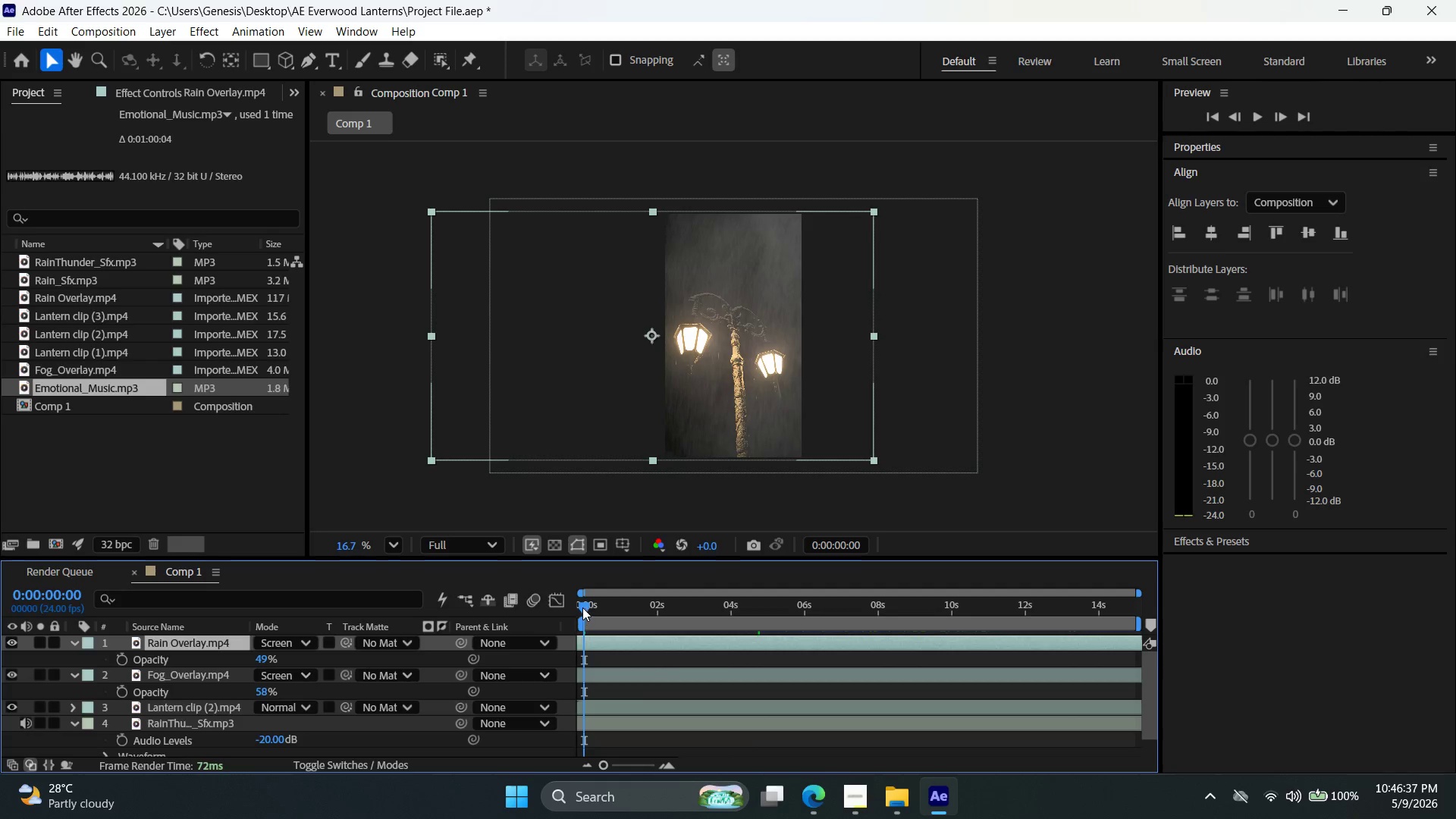 
left_click_drag(start_coordinate=[582, 607], to_coordinate=[1010, 600])
 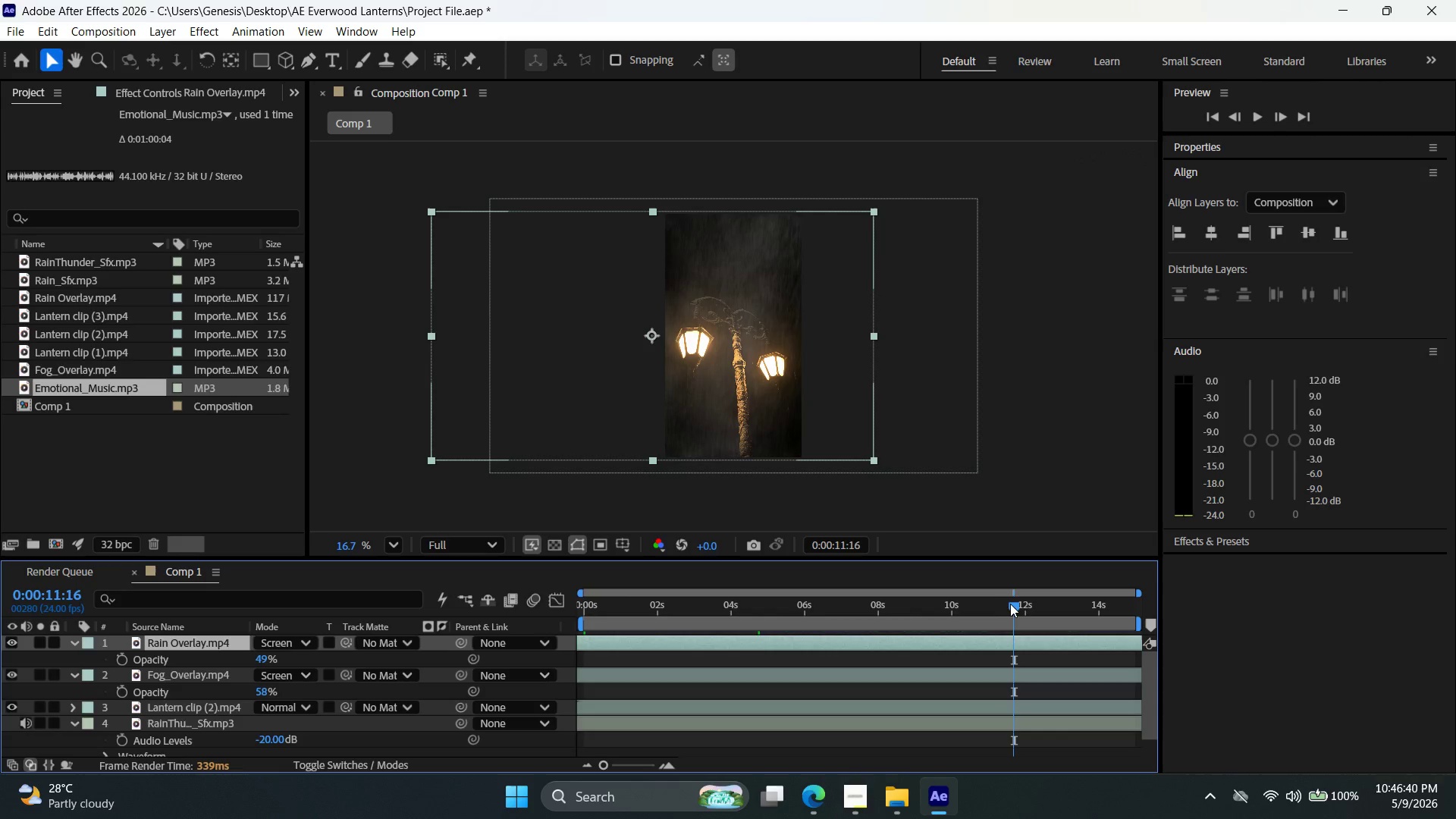 
left_click_drag(start_coordinate=[1015, 604], to_coordinate=[1022, 604])
 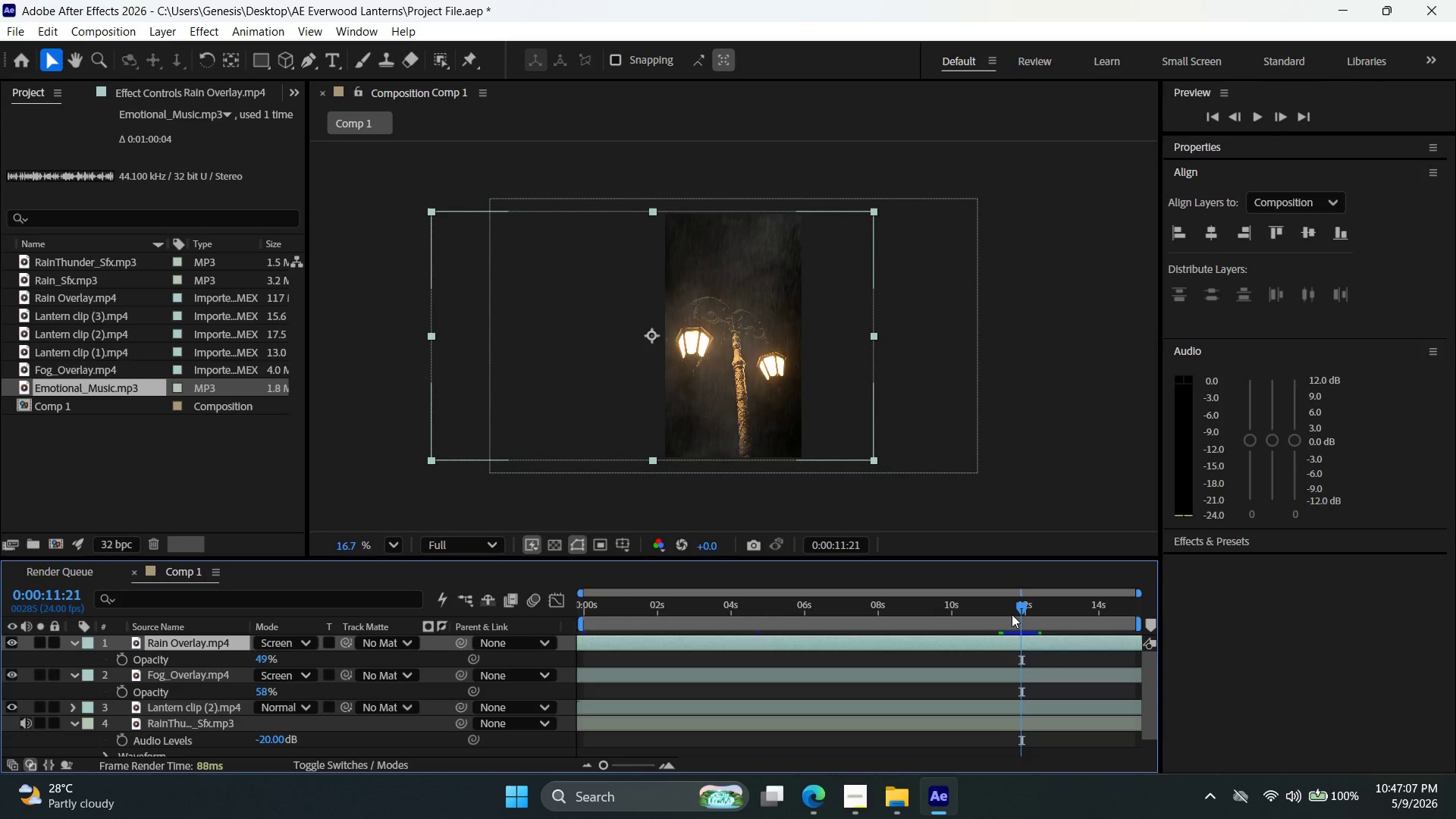 
wait(31.92)
 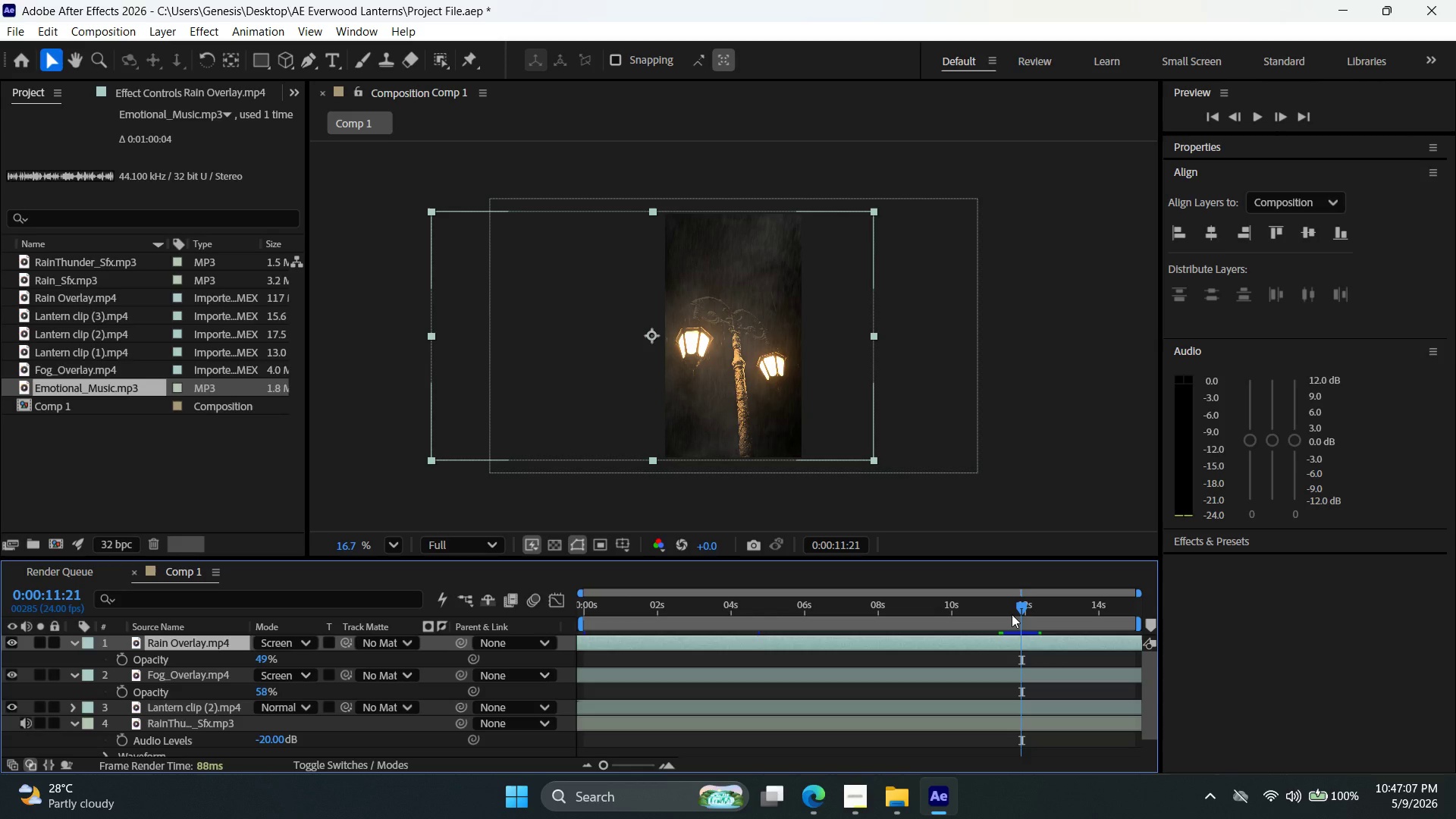 
left_click_drag(start_coordinate=[1021, 605], to_coordinate=[557, 650])
 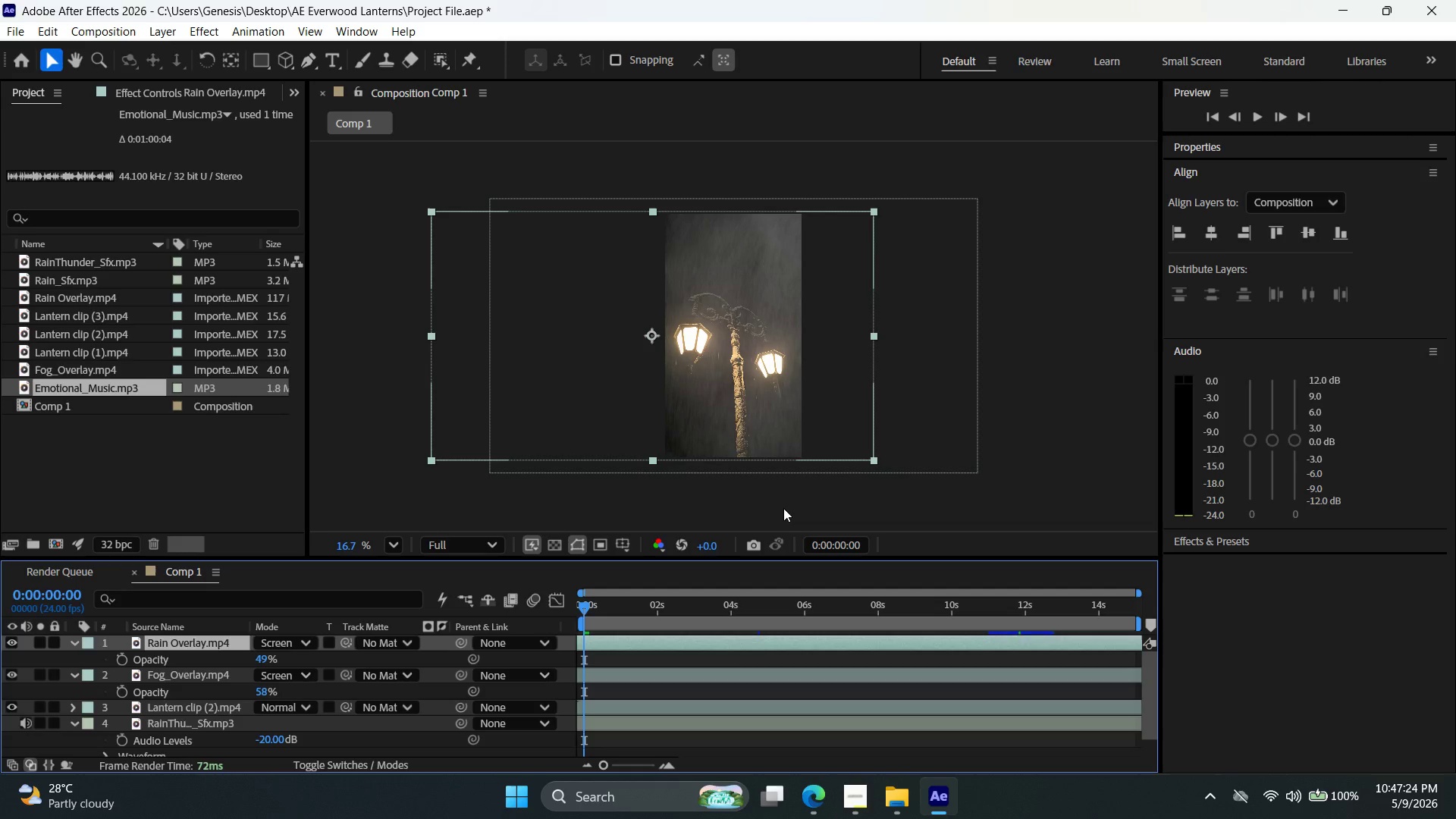 
wait(14.0)
 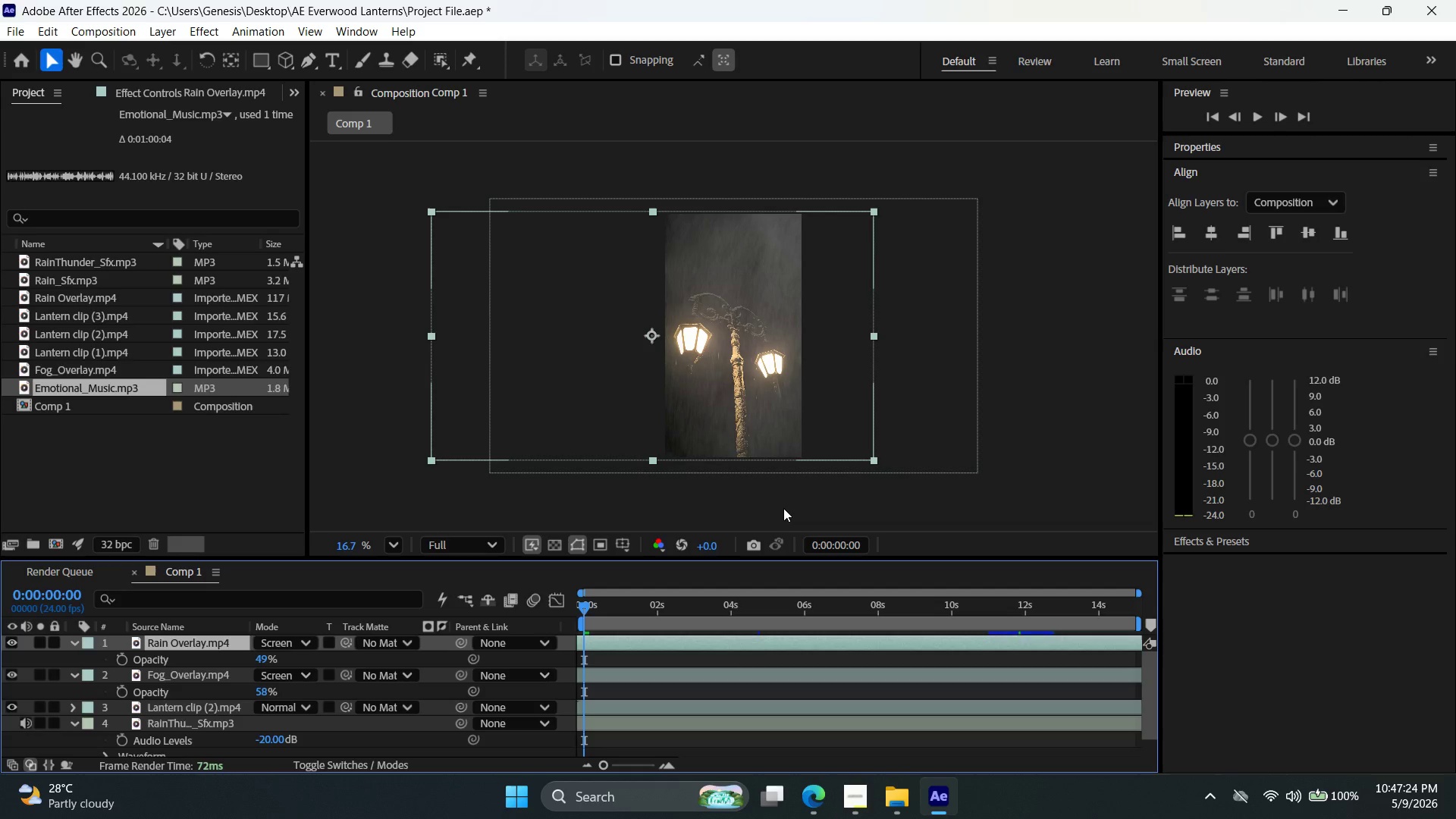 
scroll: coordinate [658, 518], scroll_direction: down, amount: 2.0
 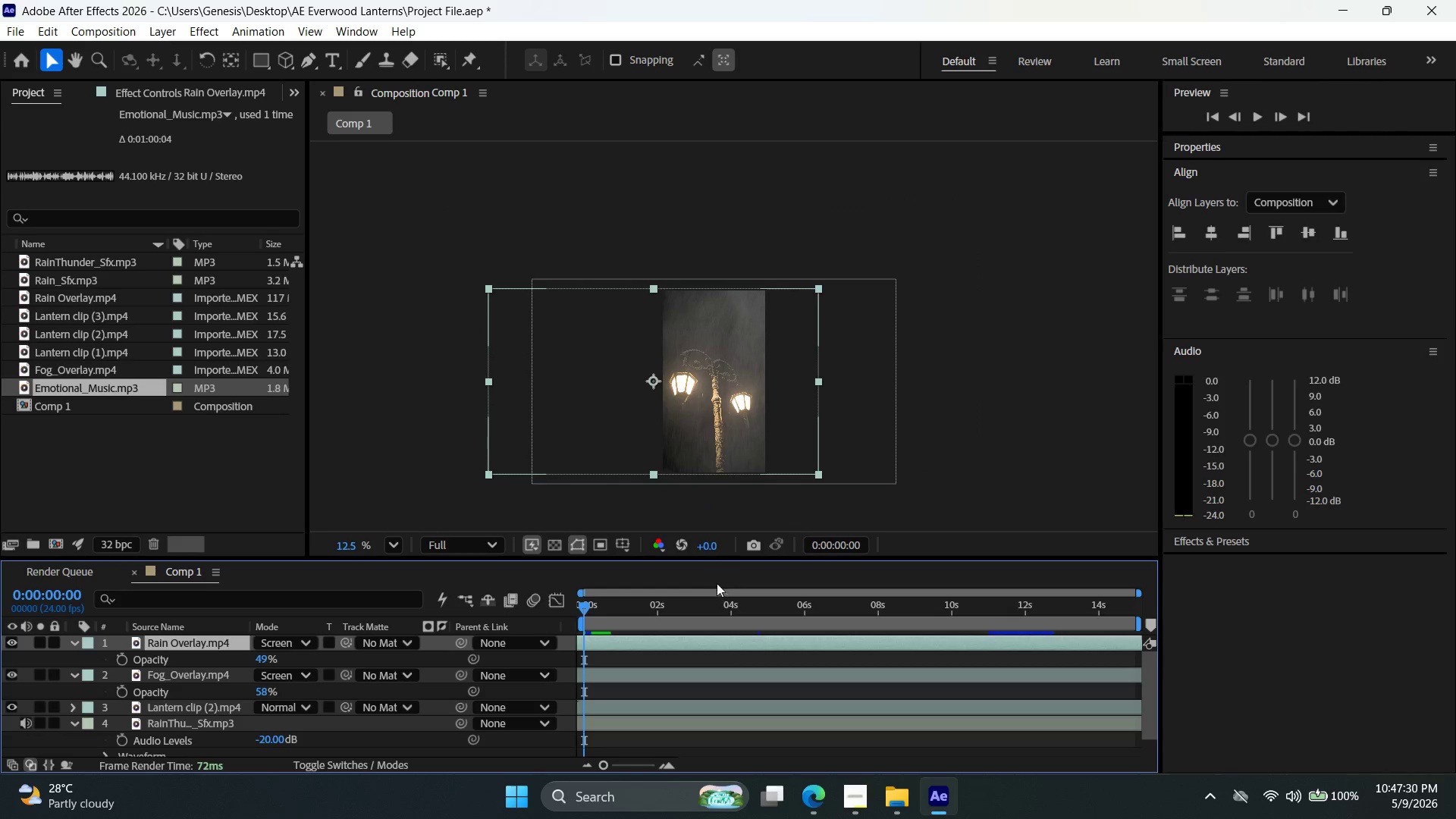 
scroll: coordinate [721, 587], scroll_direction: up, amount: 2.0
 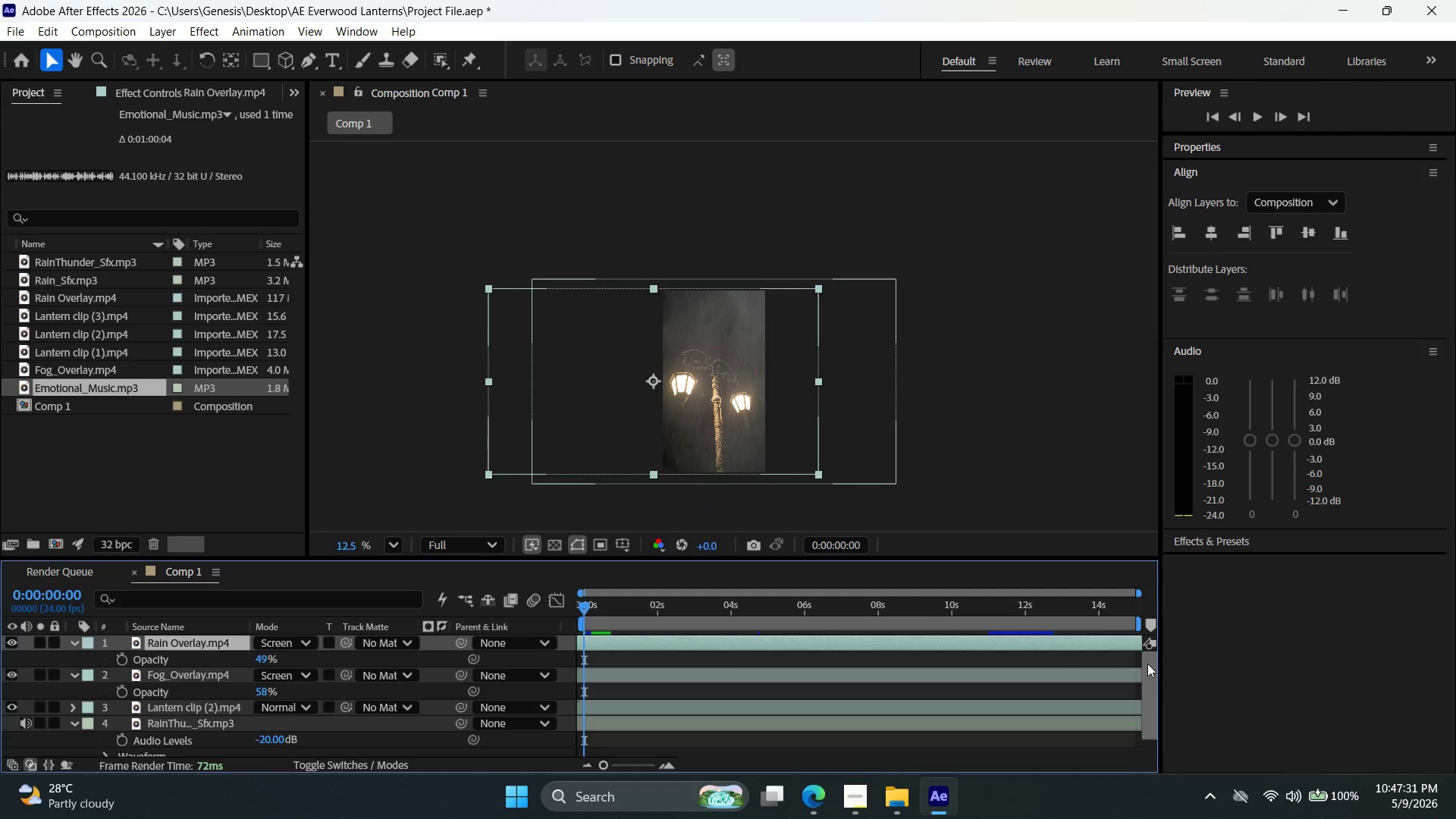 
left_click_drag(start_coordinate=[1147, 664], to_coordinate=[1147, 701])
 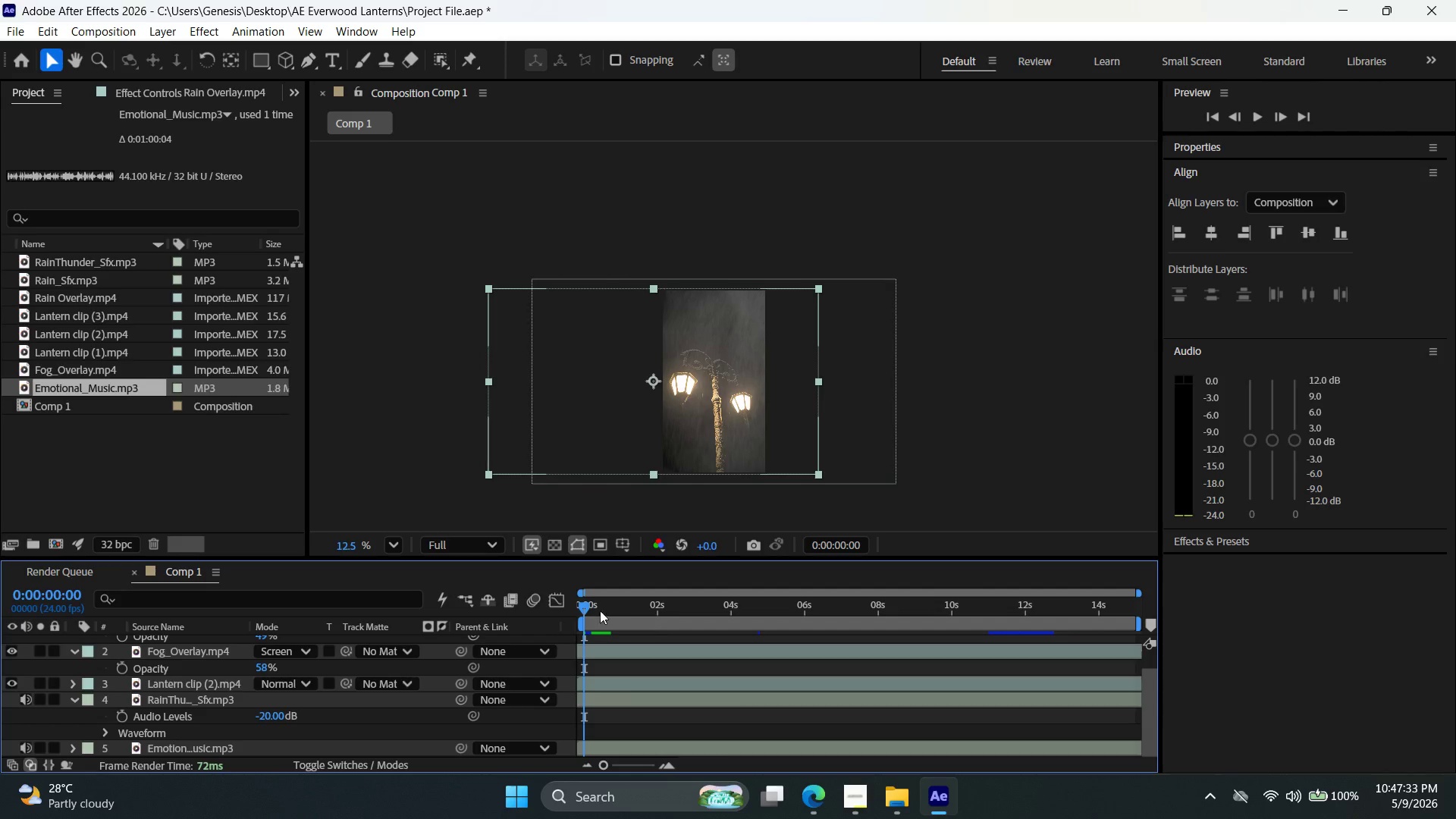 
left_click_drag(start_coordinate=[586, 604], to_coordinate=[574, 615])
 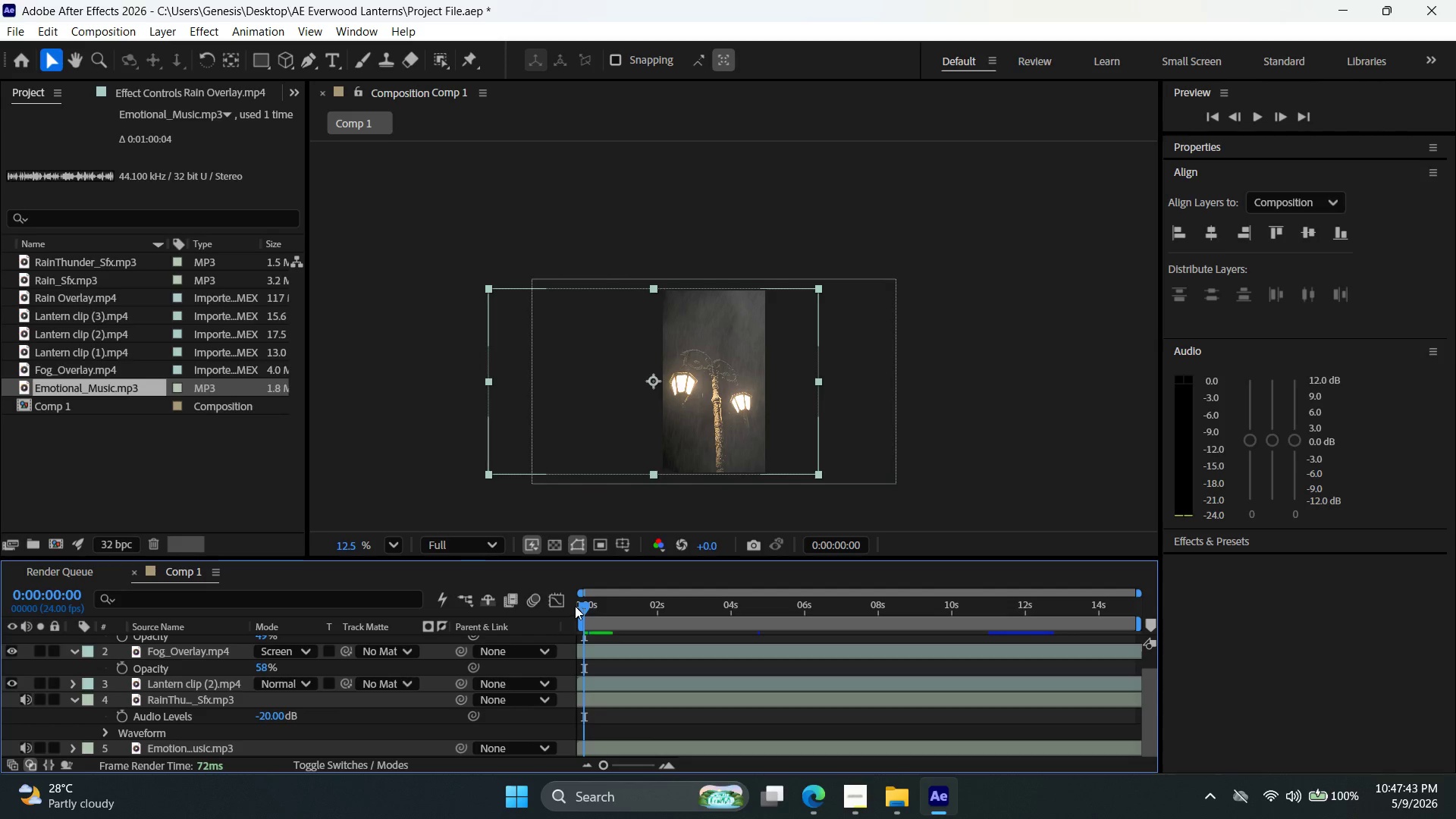 
wait(13.83)
 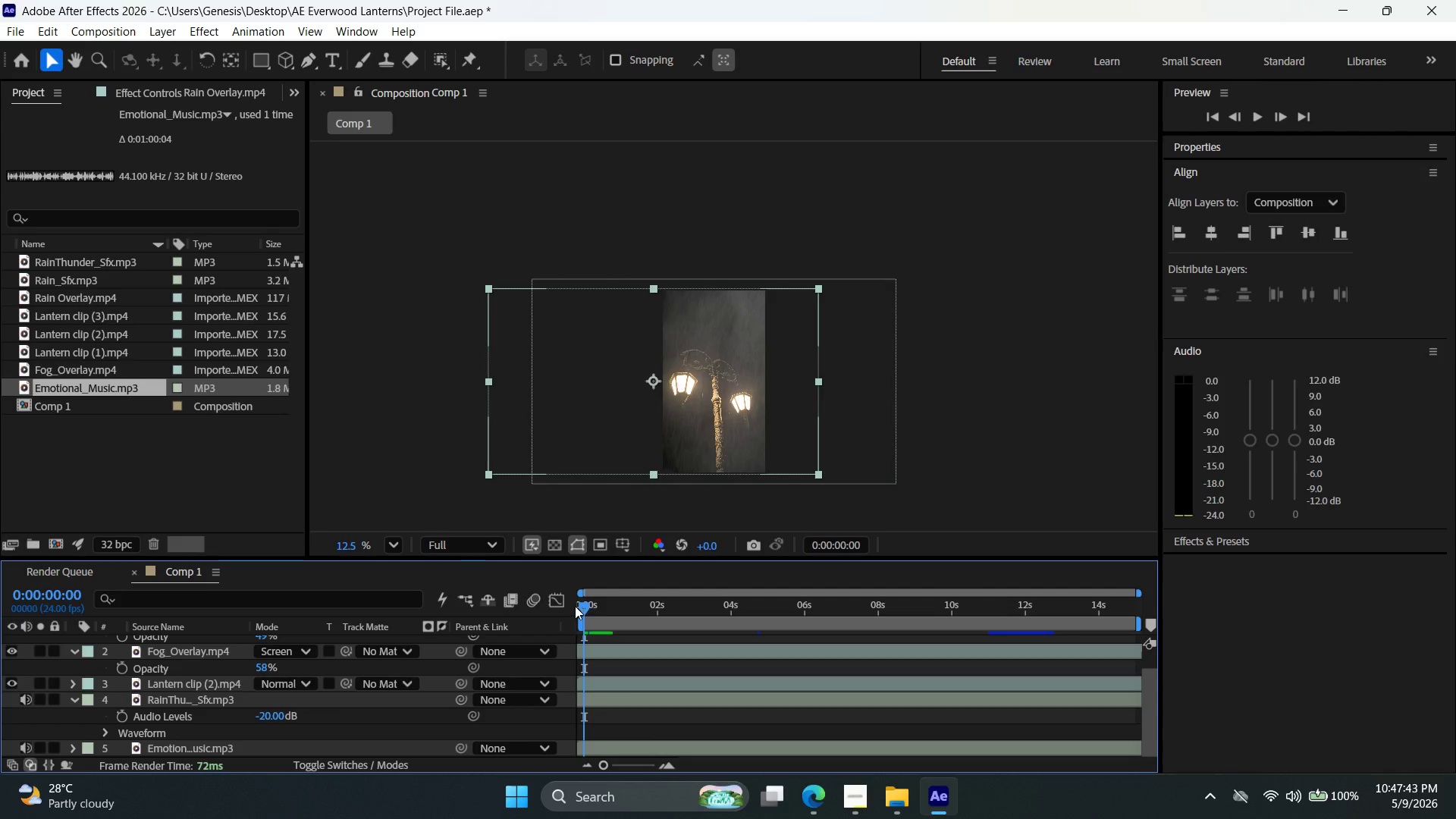 
scroll: coordinate [359, 708], scroll_direction: down, amount: 1.0
 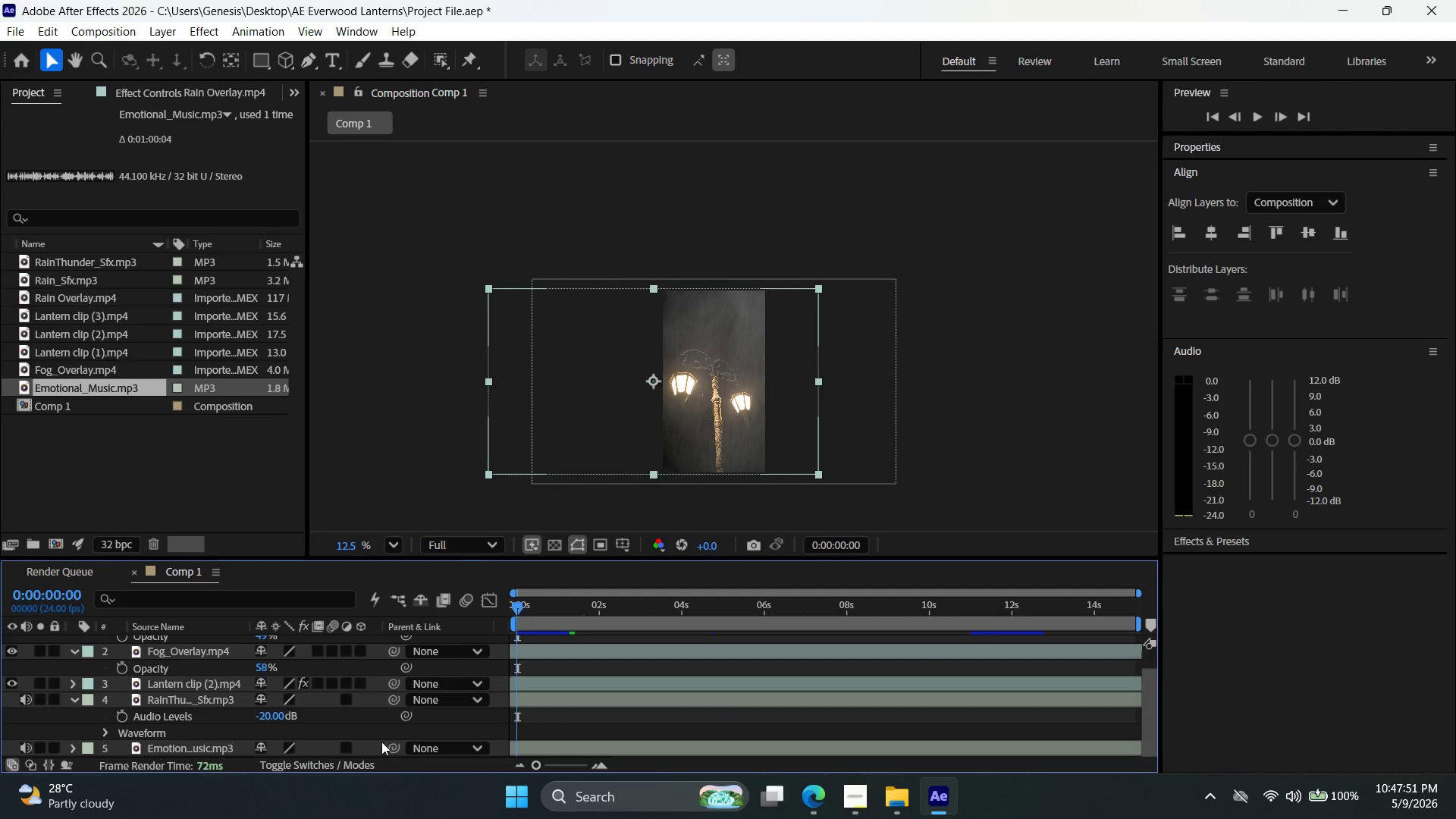 
left_click([375, 752])
 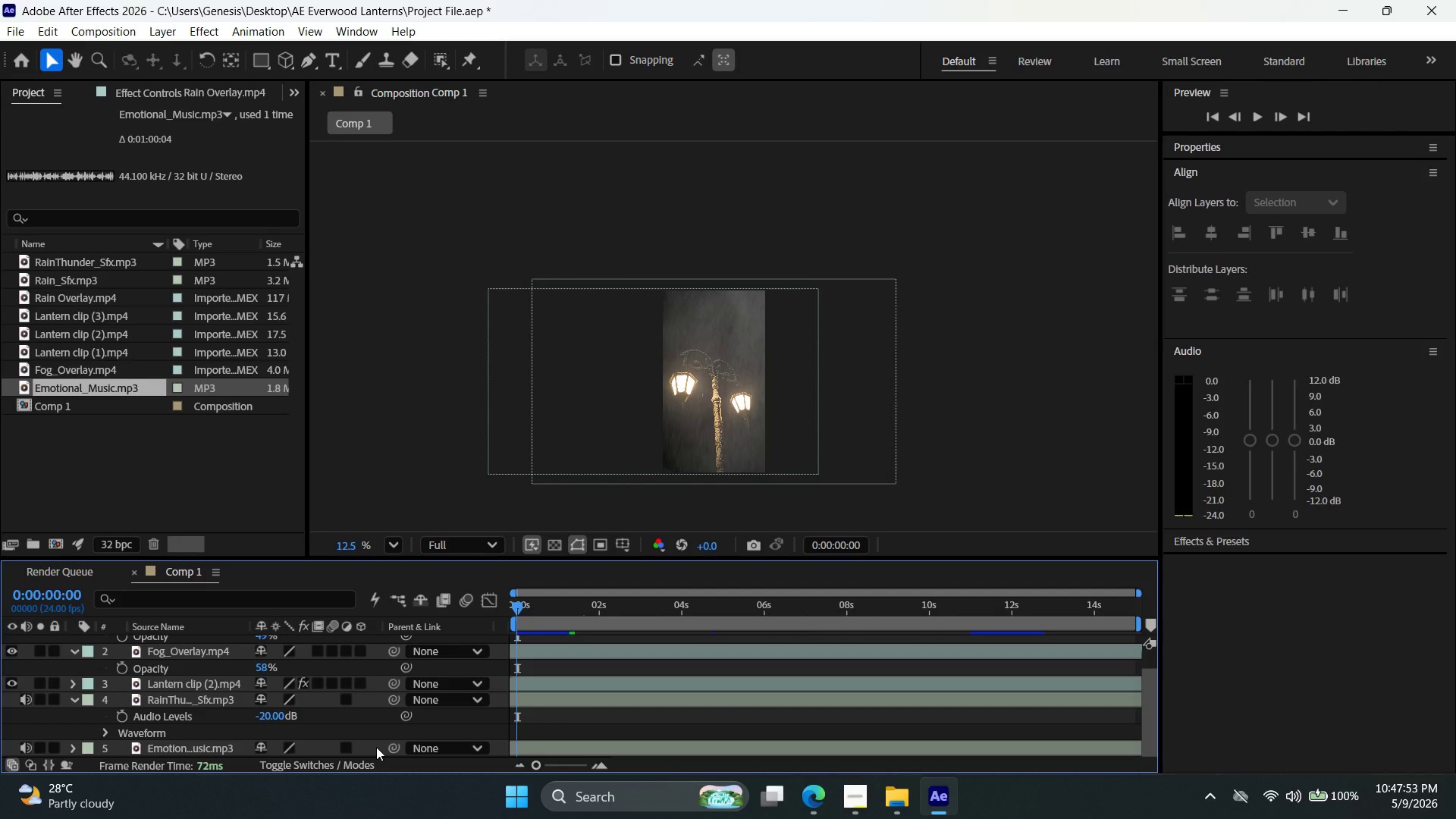 
key(L)
 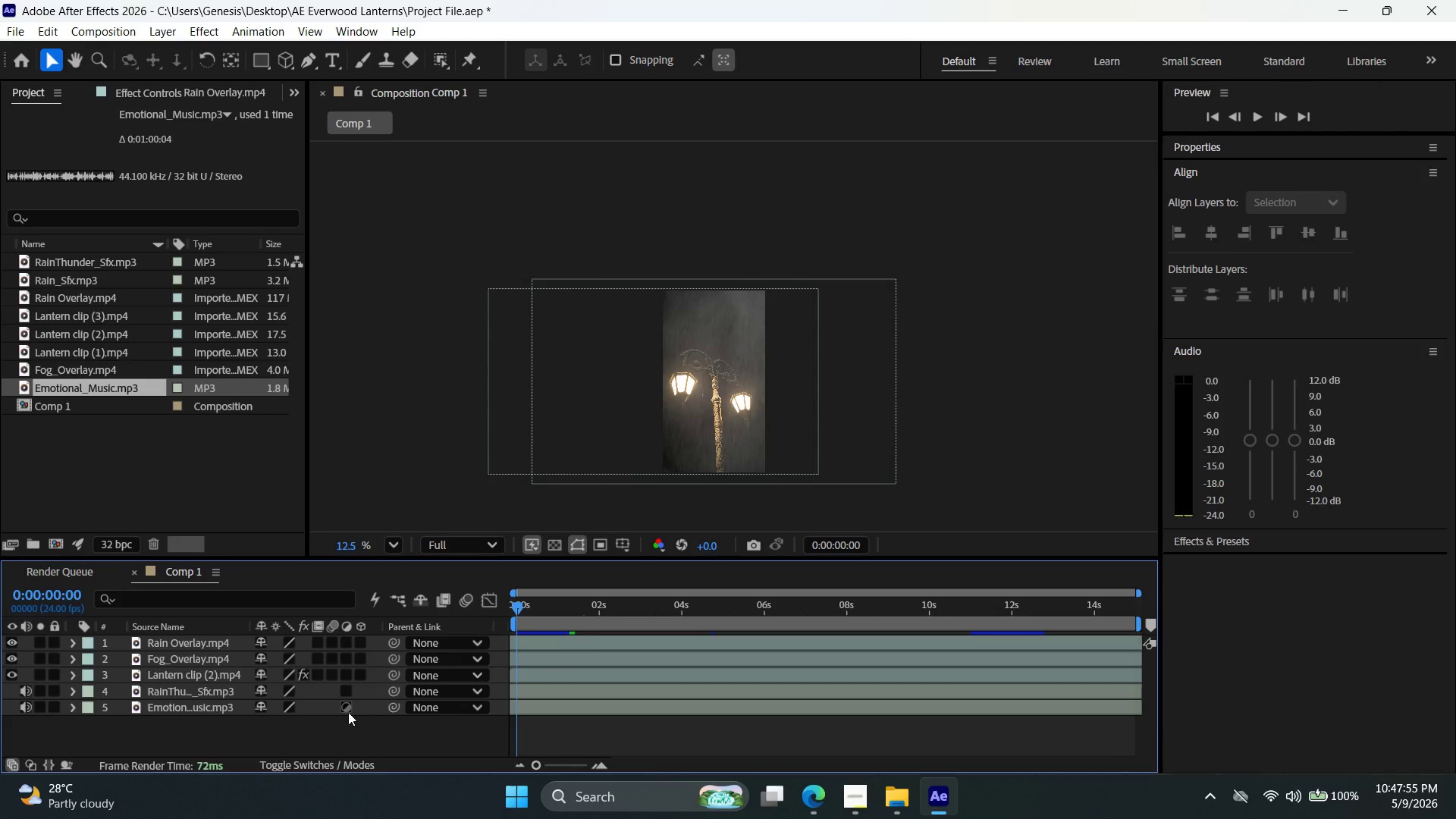 
key(L)
 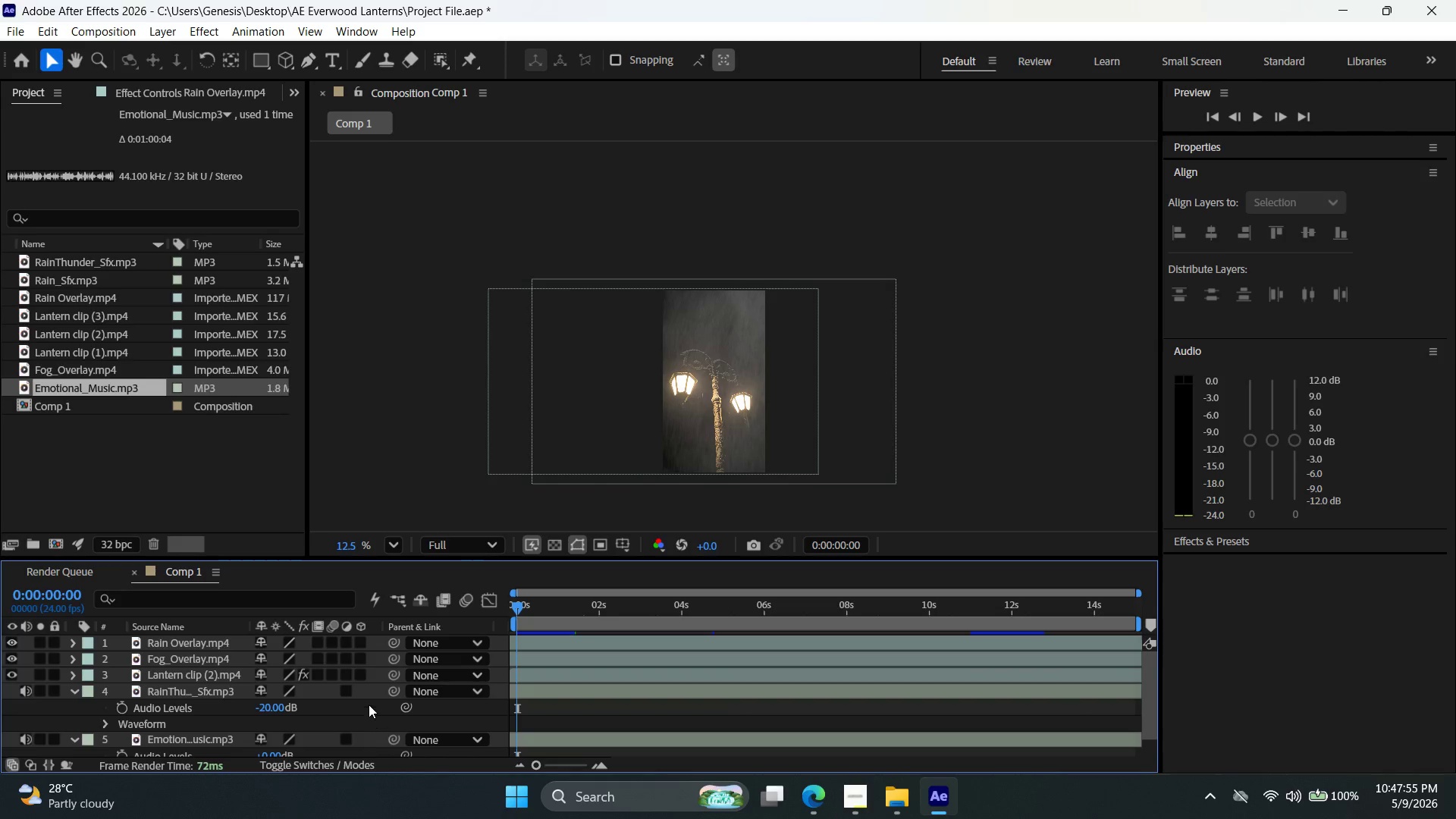 
scroll: coordinate [369, 700], scroll_direction: down, amount: 2.0
 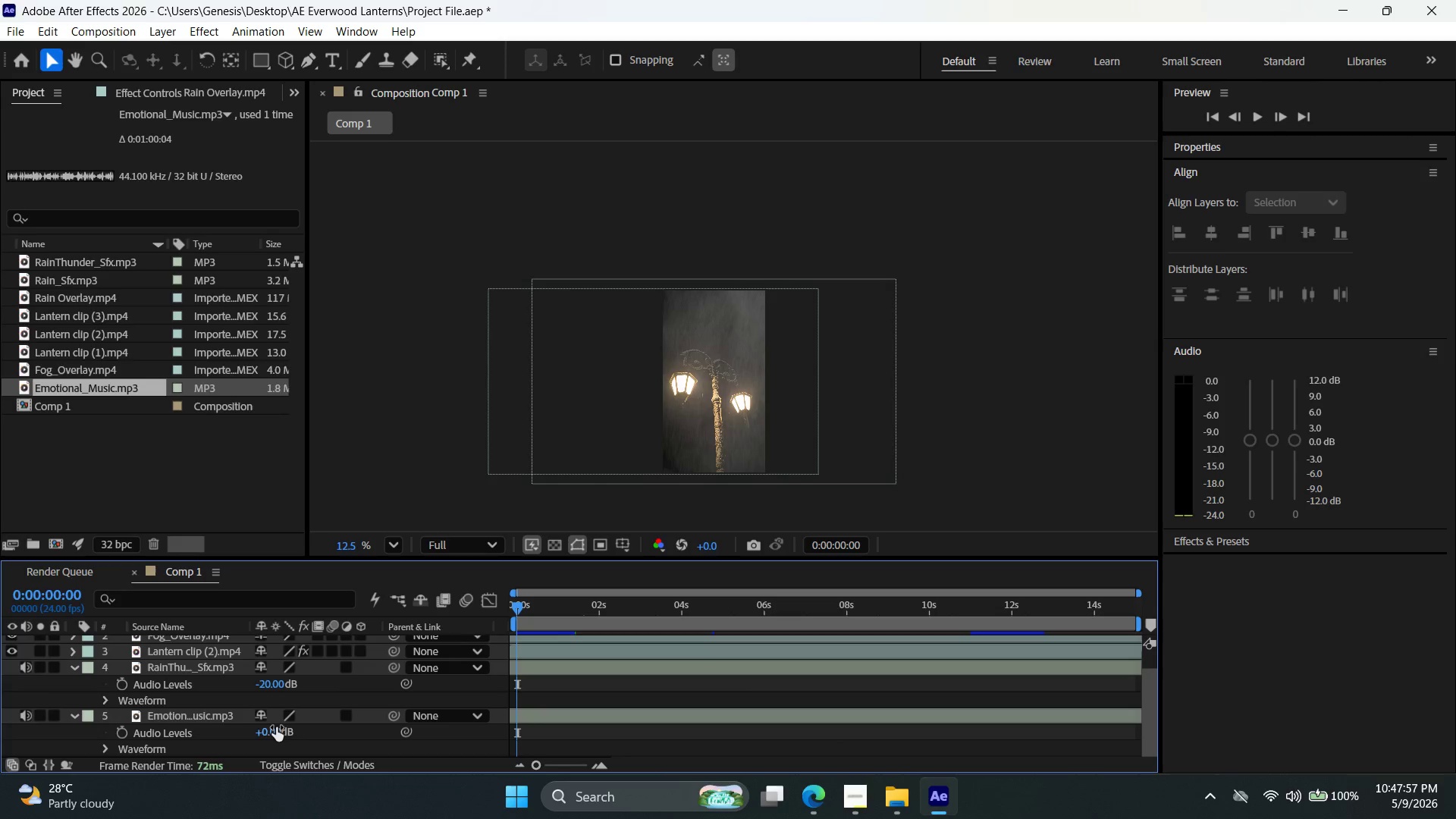 
left_click_drag(start_coordinate=[271, 728], to_coordinate=[256, 731])
 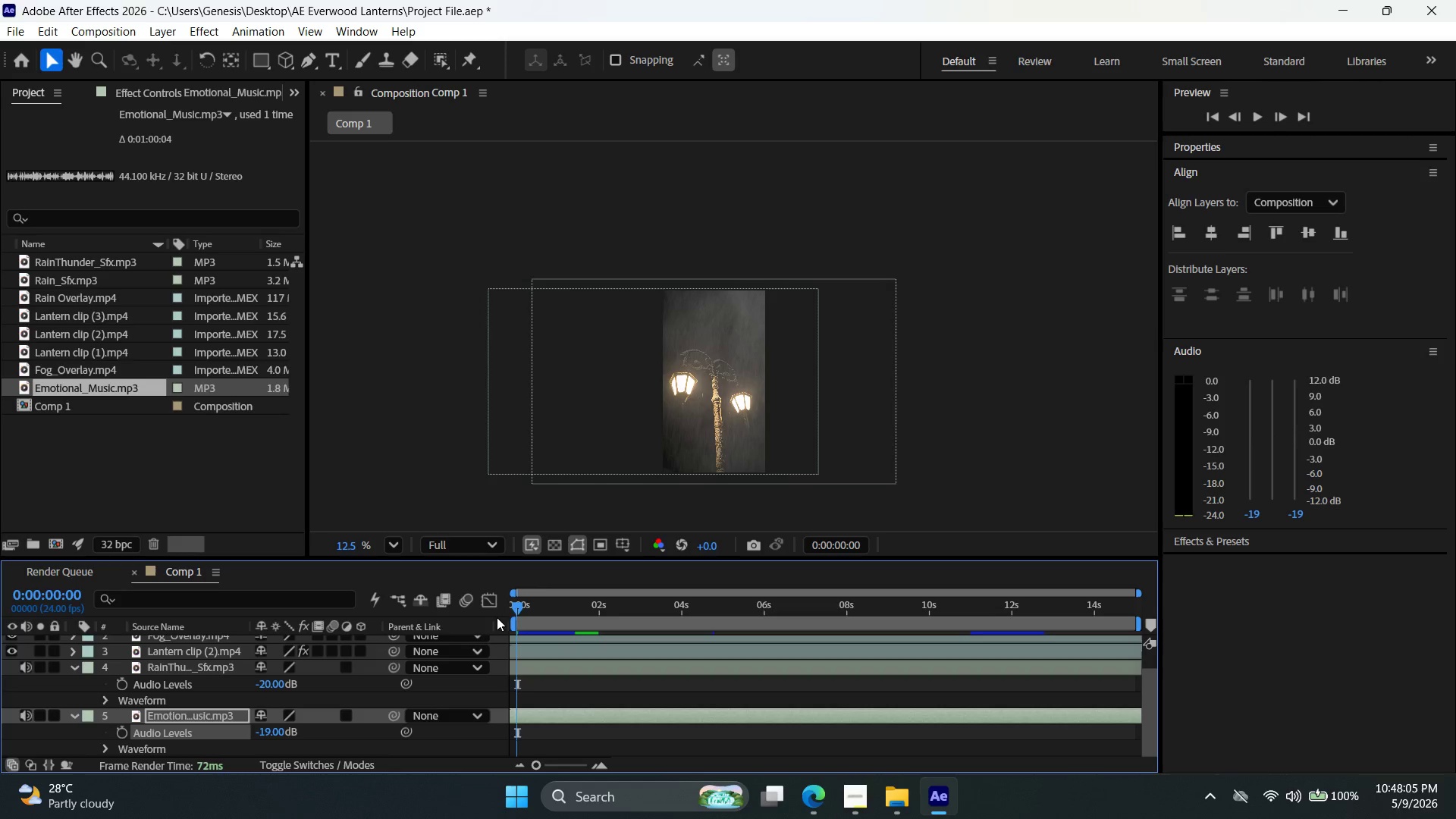 
left_click_drag(start_coordinate=[517, 608], to_coordinate=[550, 603])
 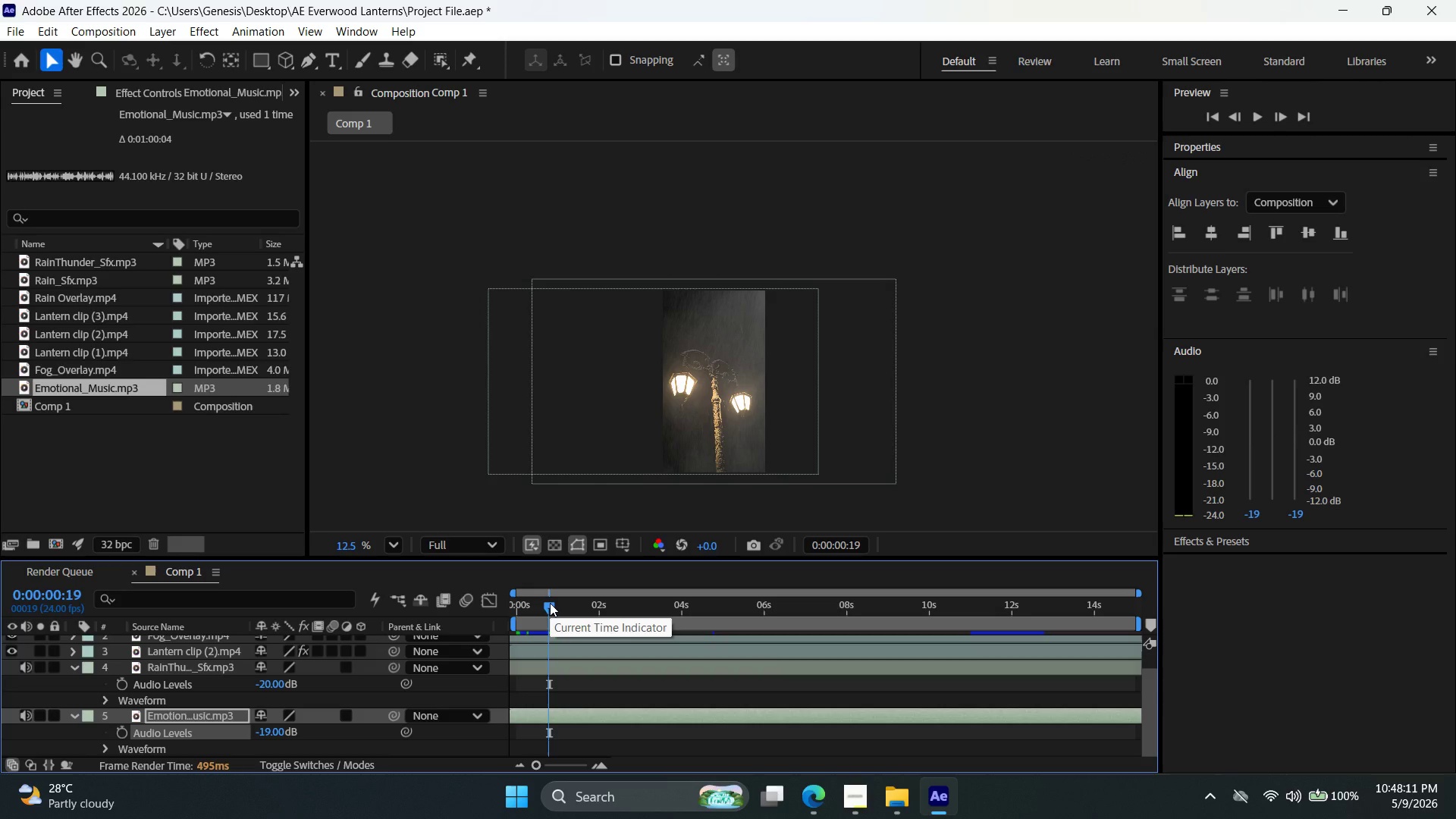 
wait(8.75)
 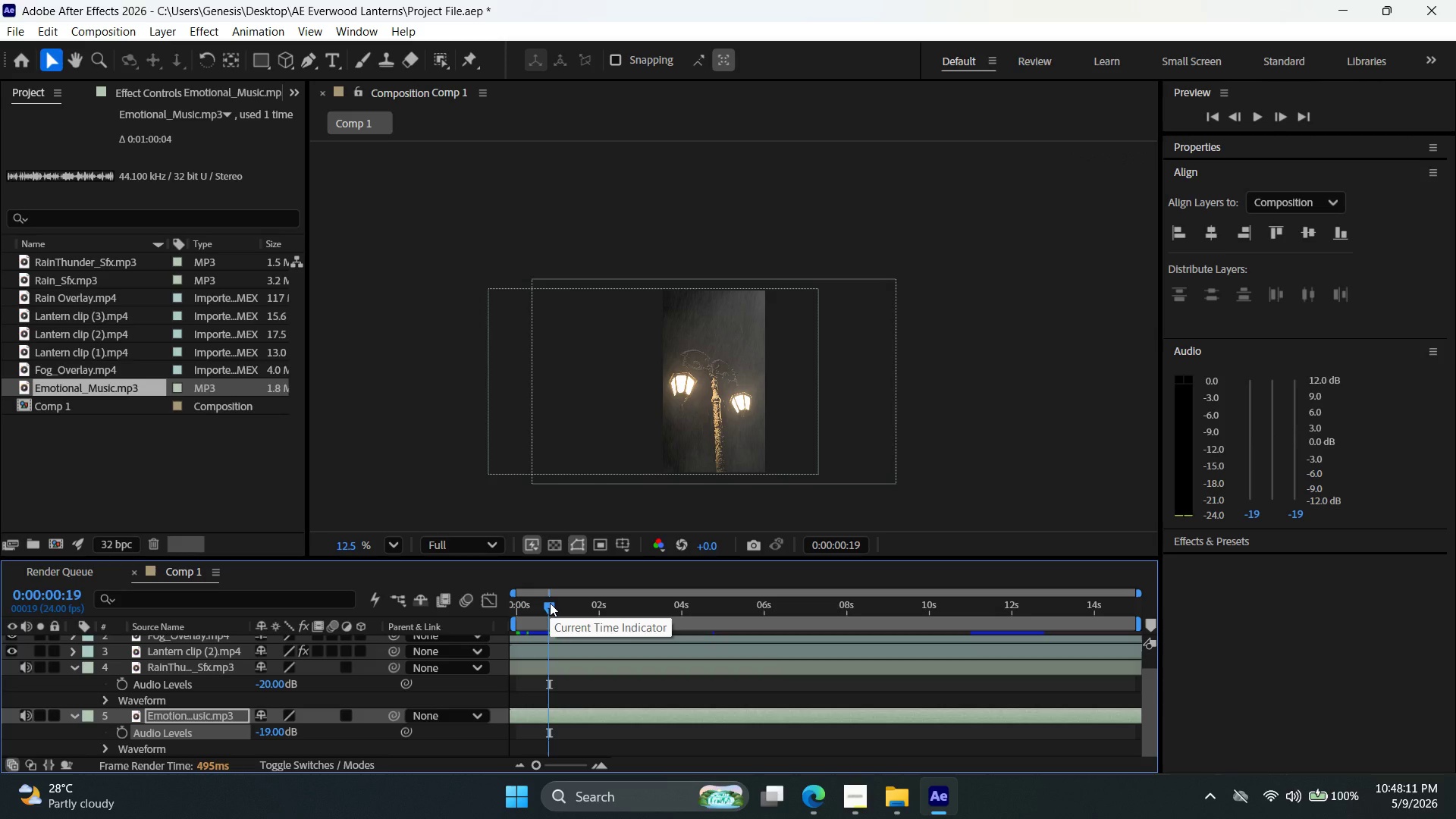 
left_click([1215, 108])
 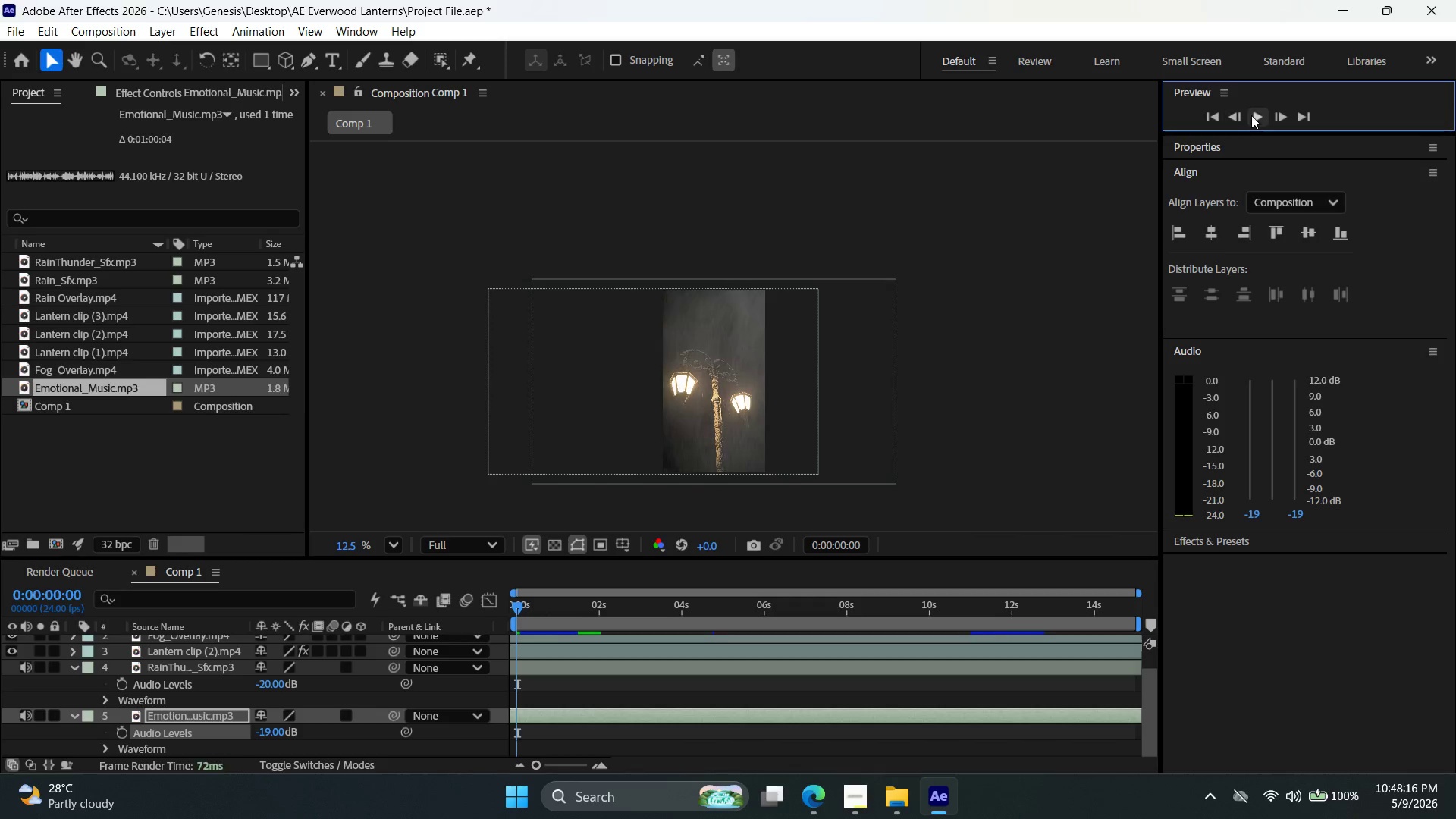 
left_click([1261, 119])
 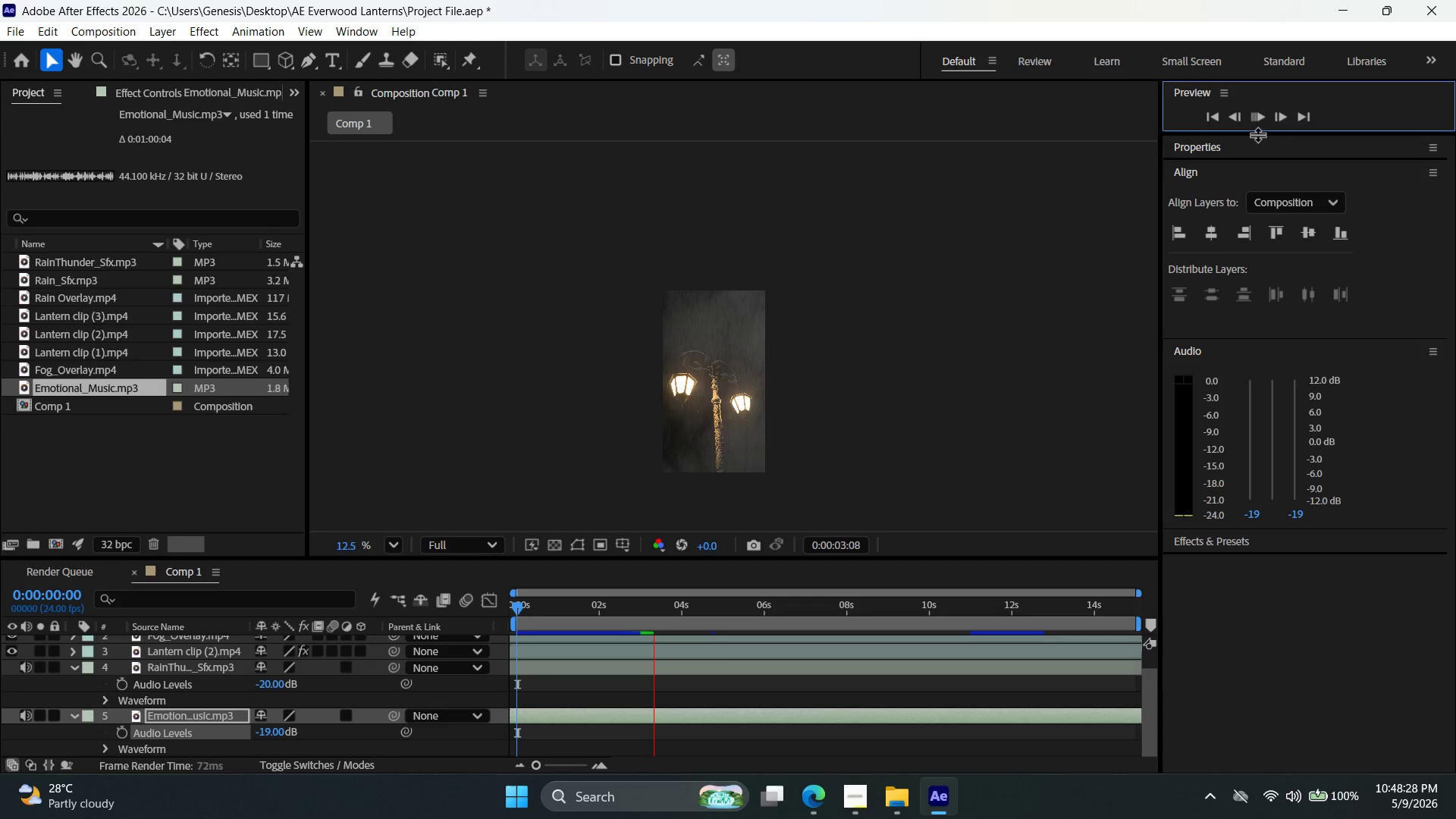 
wait(16.64)
 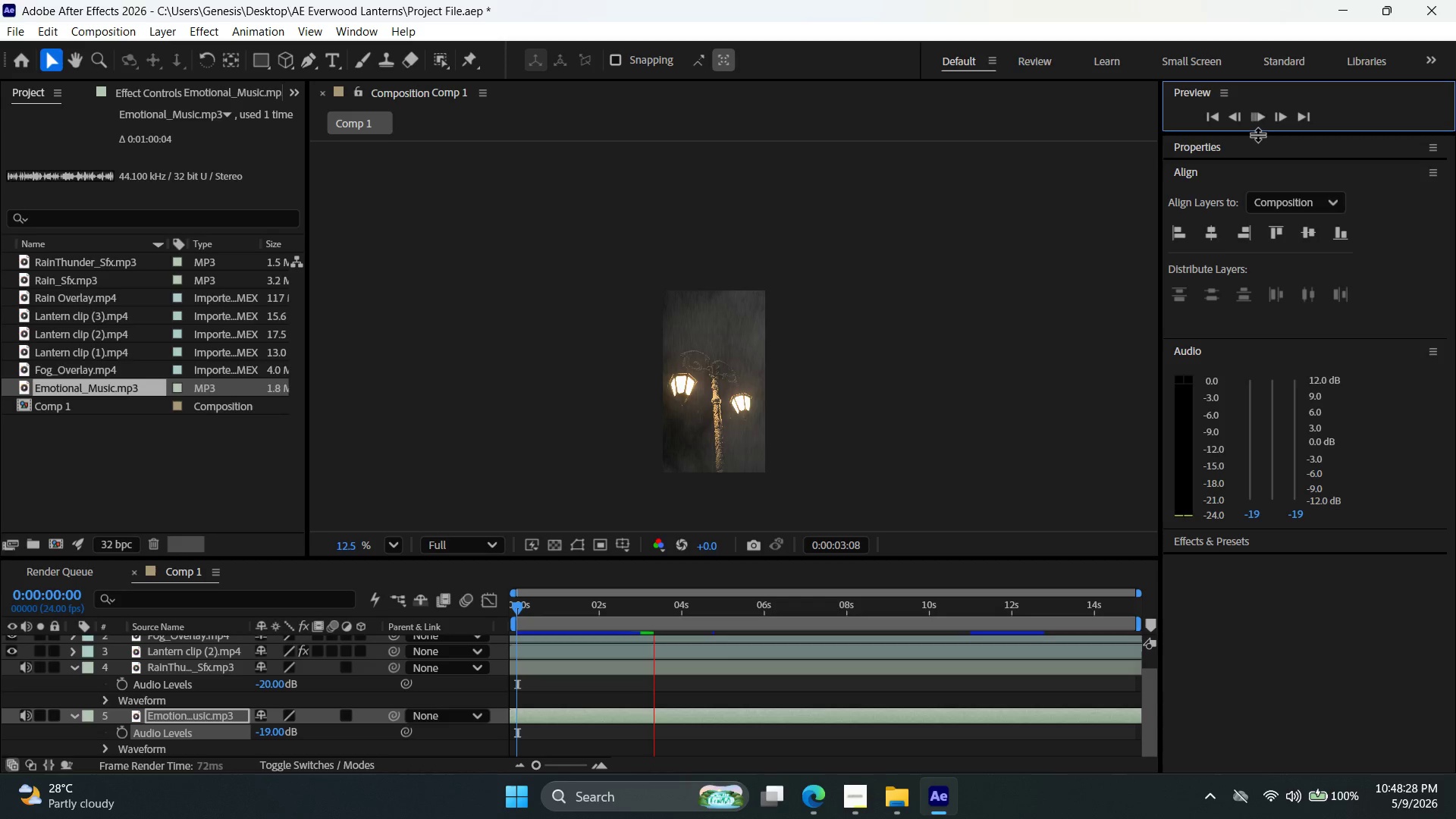 
left_click_drag(start_coordinate=[673, 599], to_coordinate=[584, 604])
 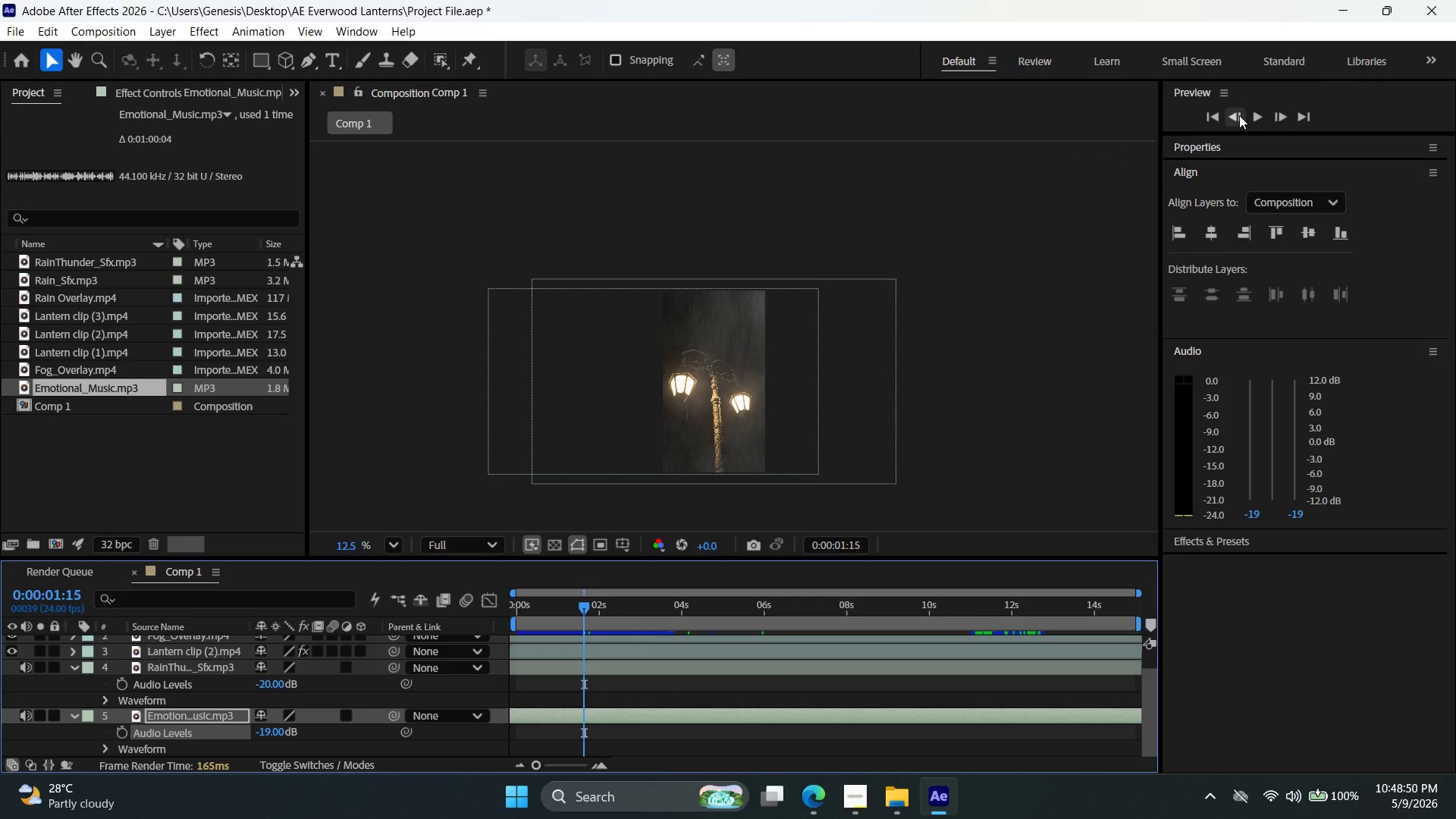 
left_click([1260, 115])
 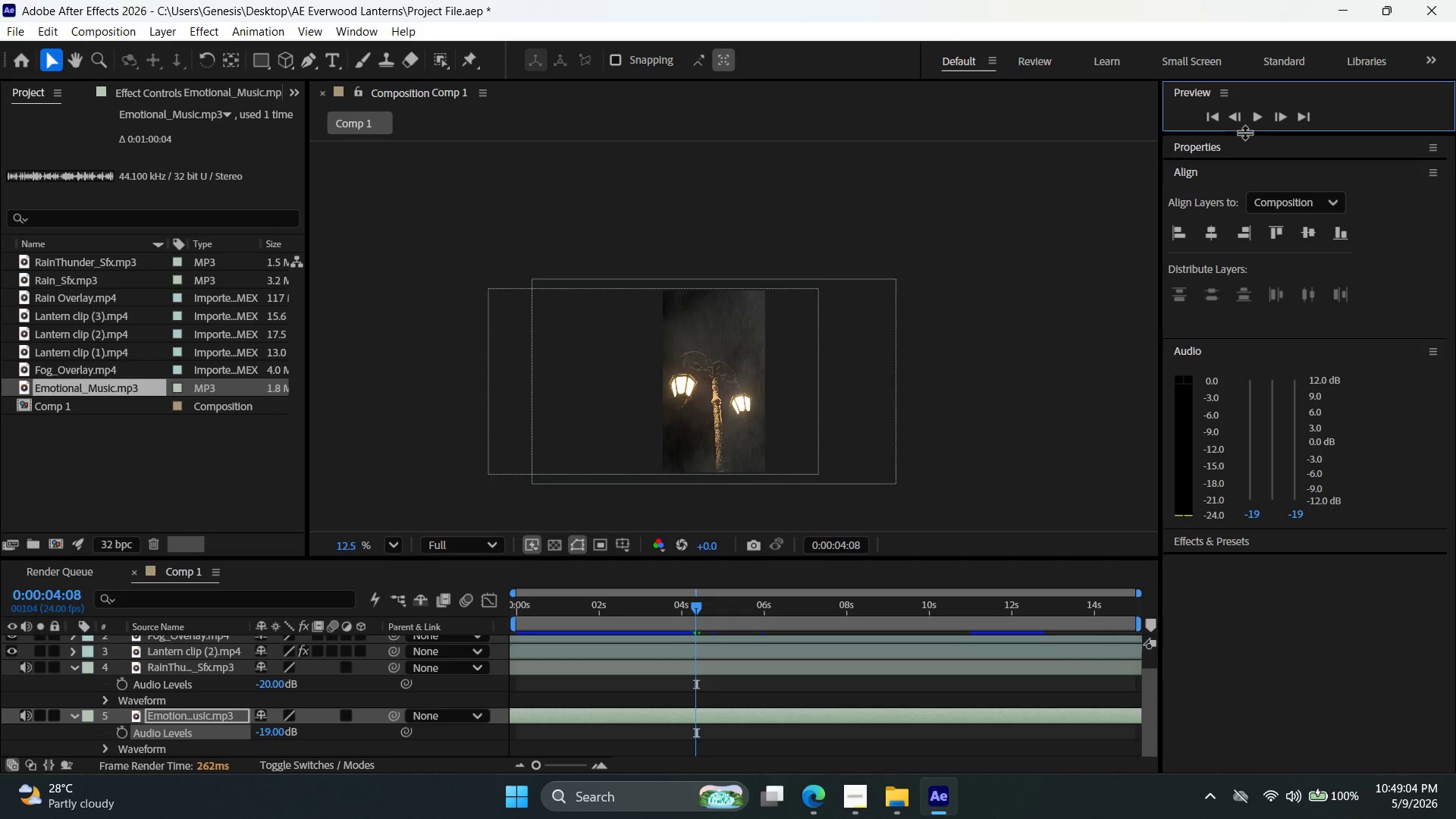 
wait(18.91)
 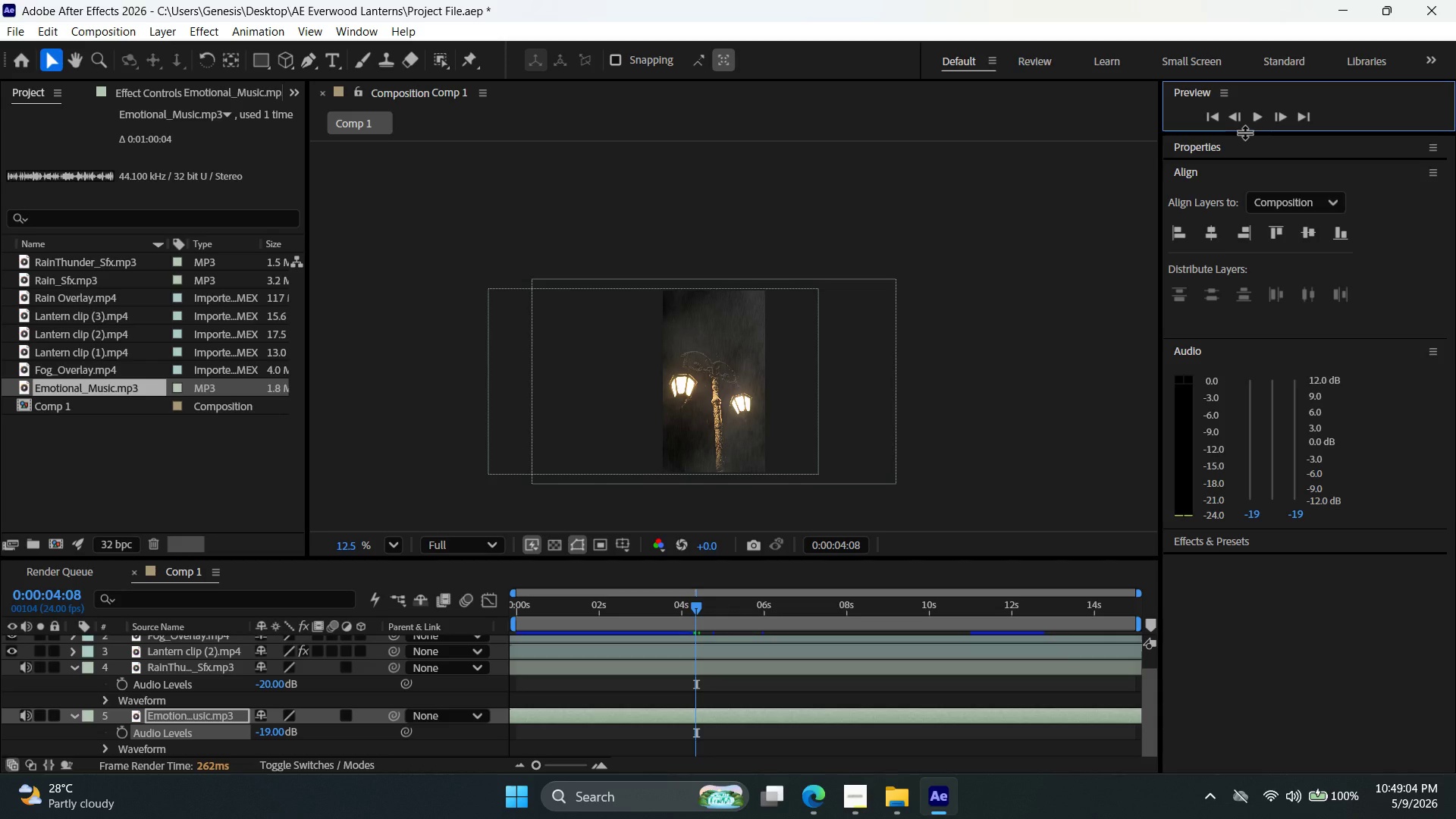 
left_click([1259, 121])
 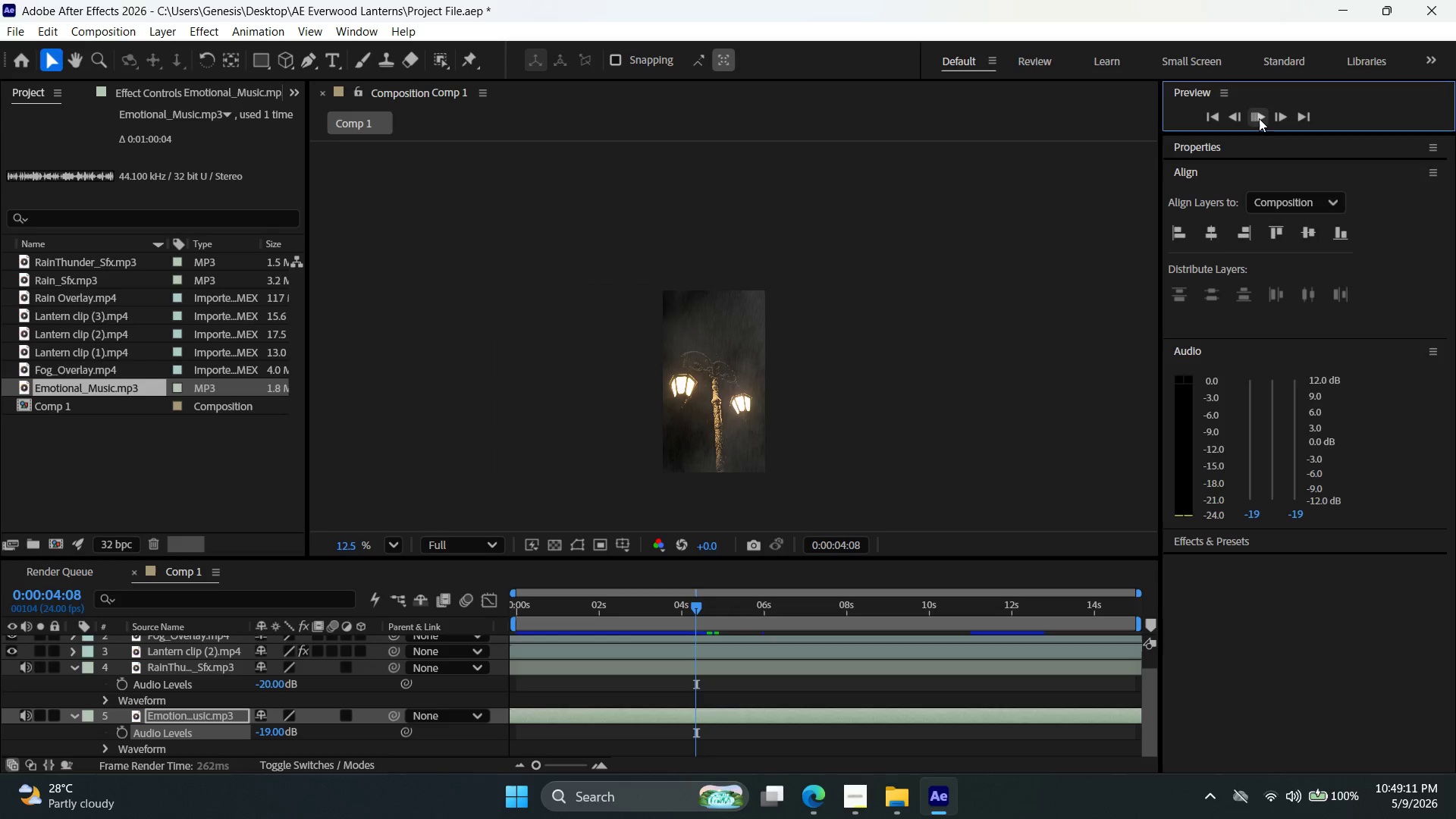 
left_click([1260, 117])
 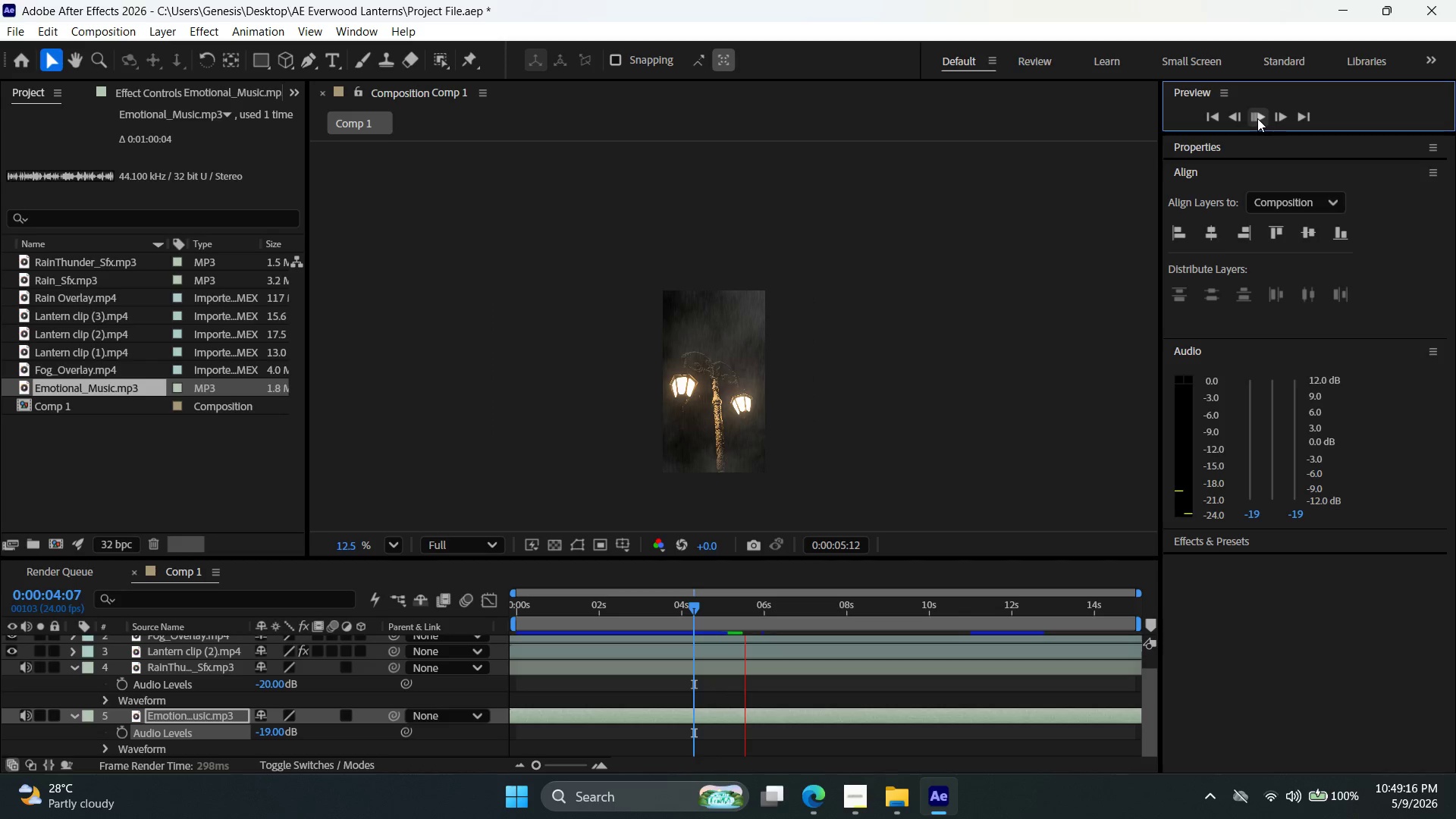 
wait(5.64)
 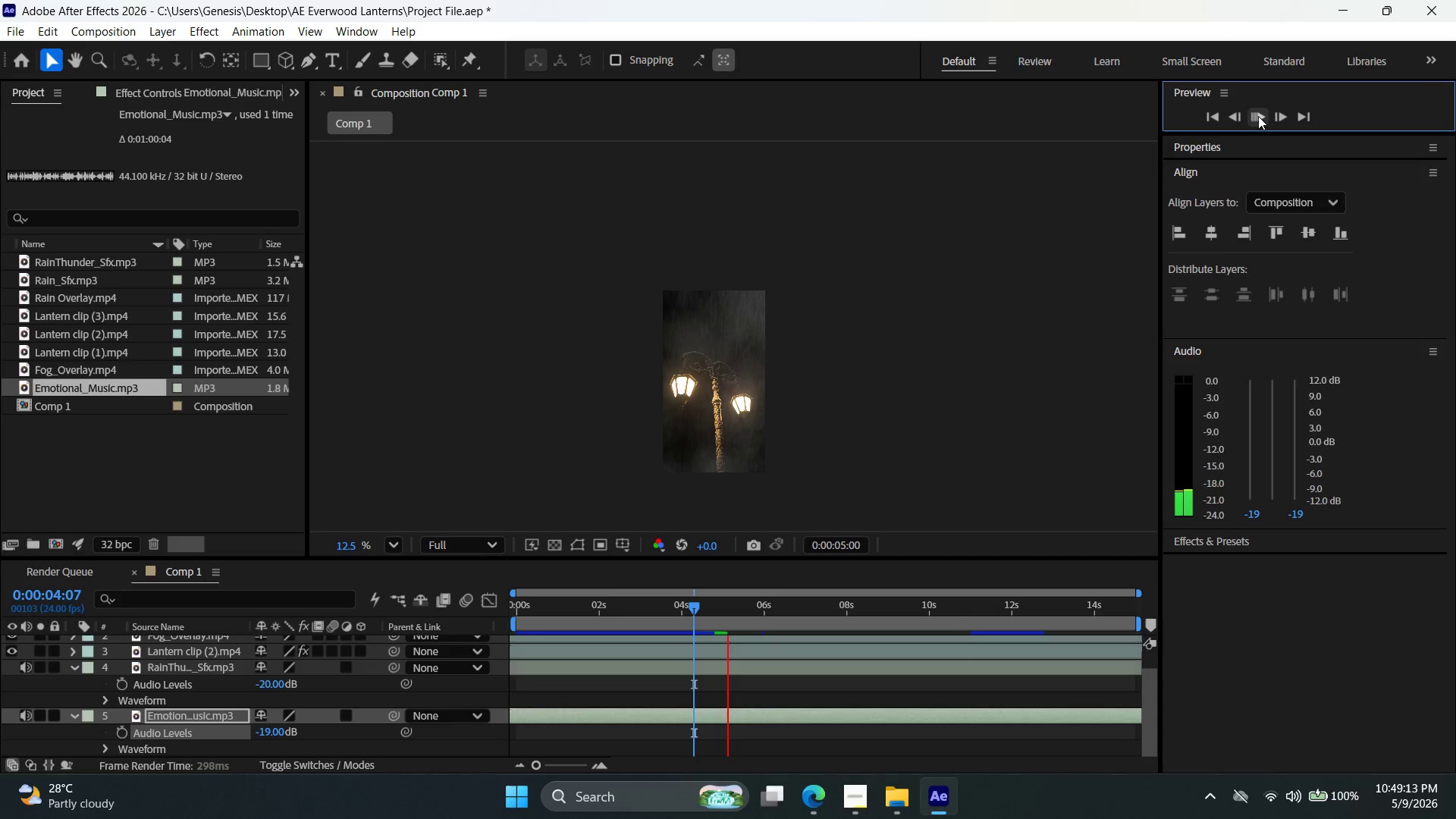 
left_click([1257, 116])
 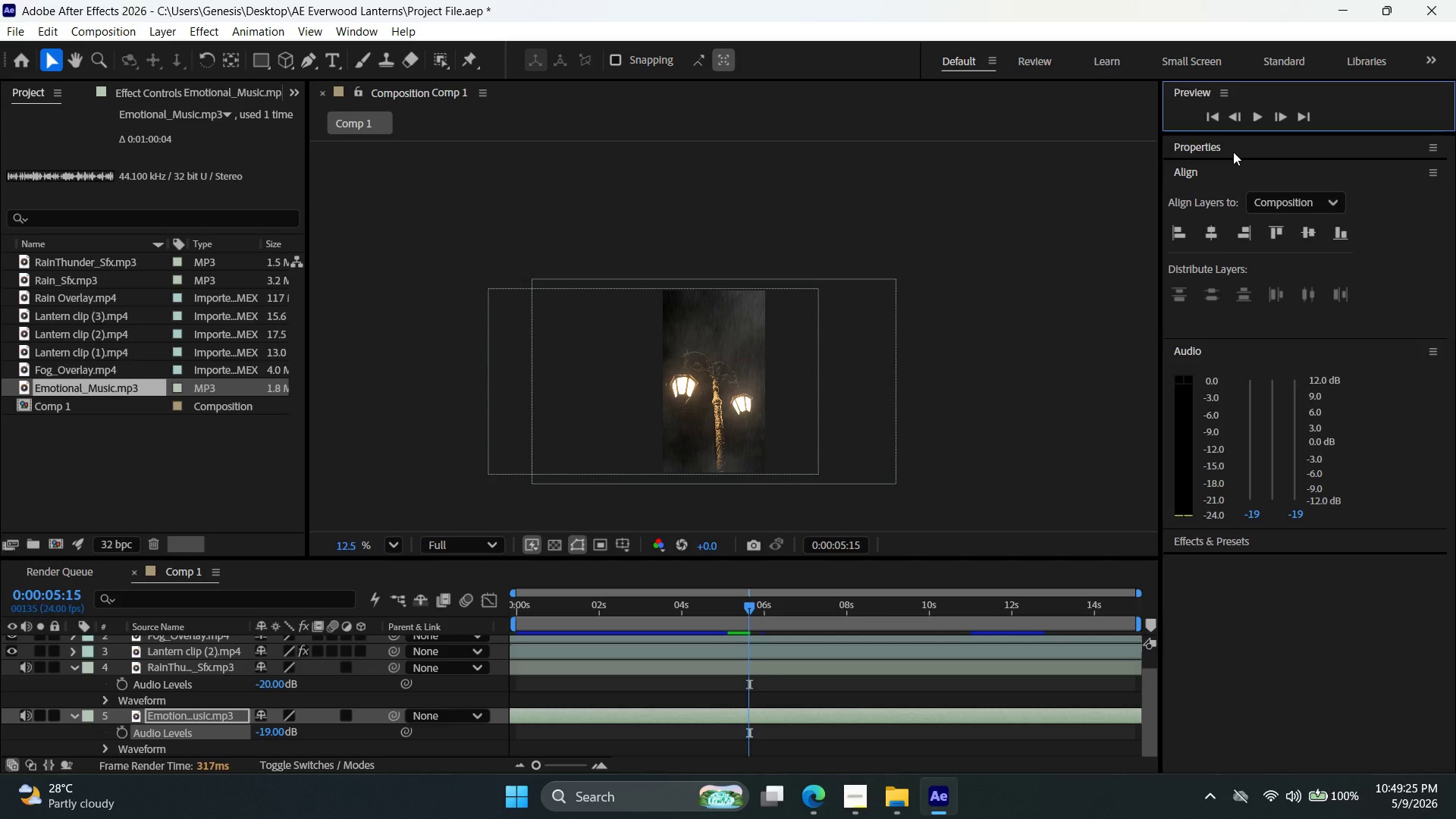 
wait(12.45)
 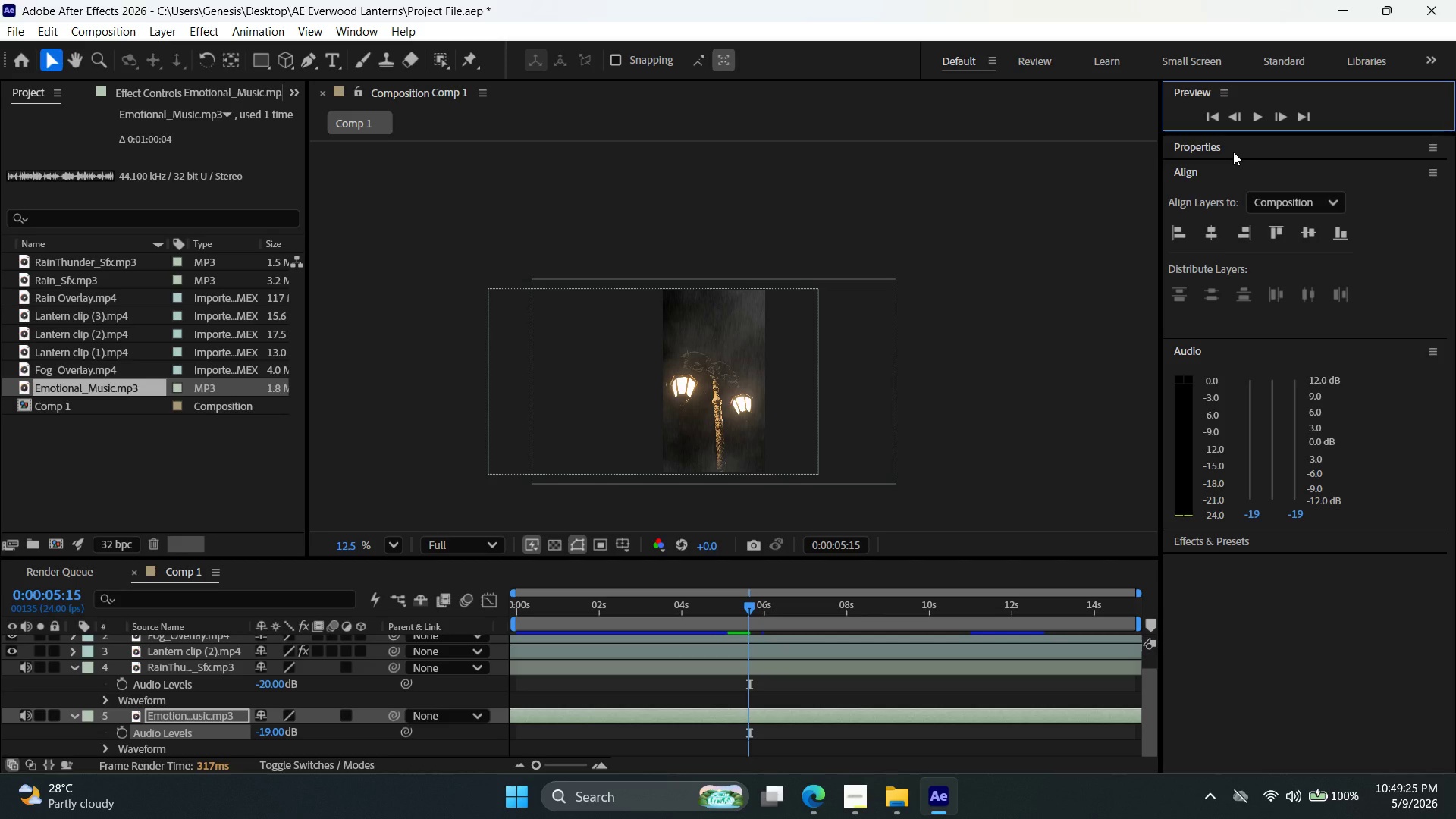 
left_click([1251, 122])
 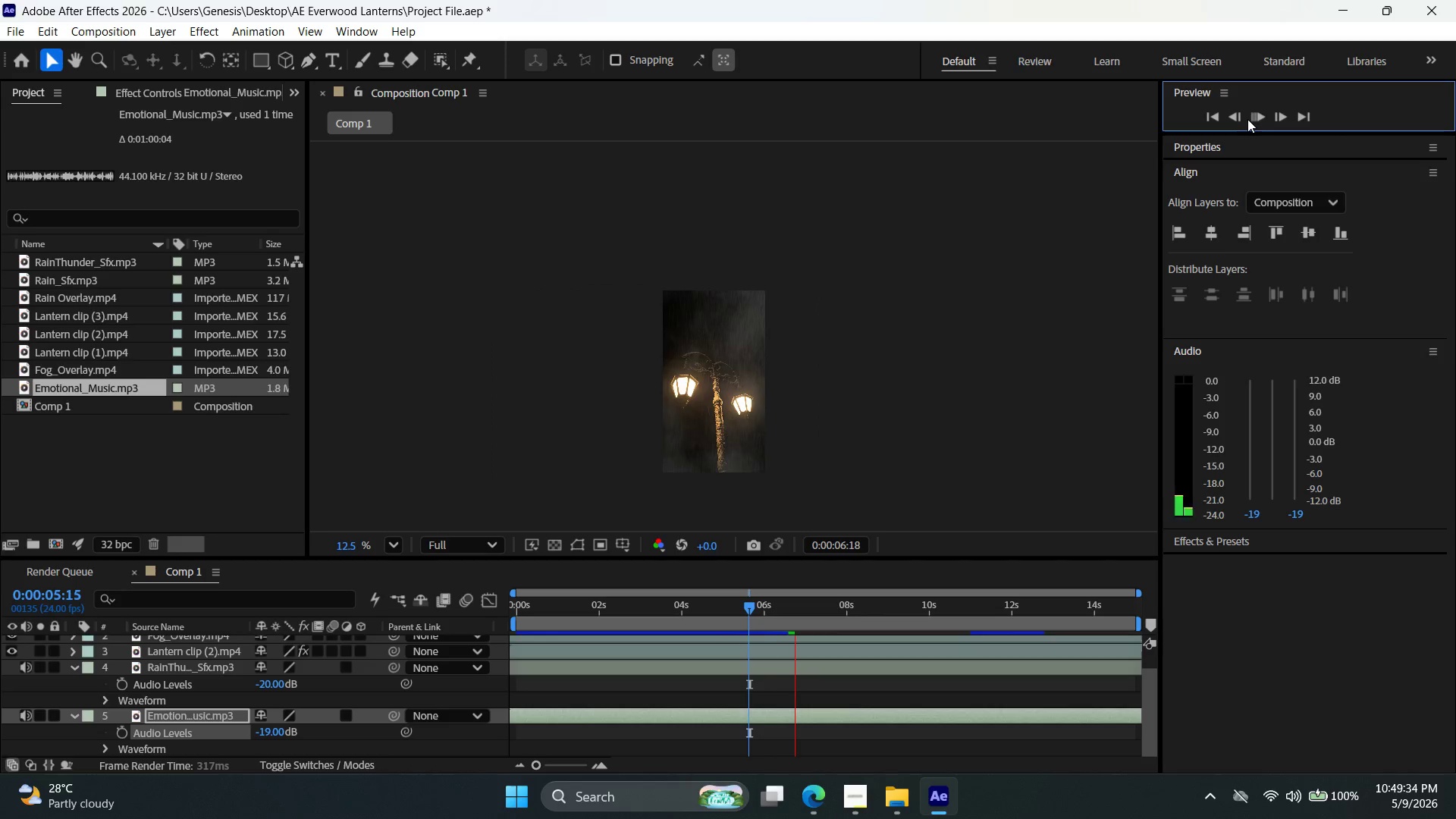 
left_click([1262, 118])
 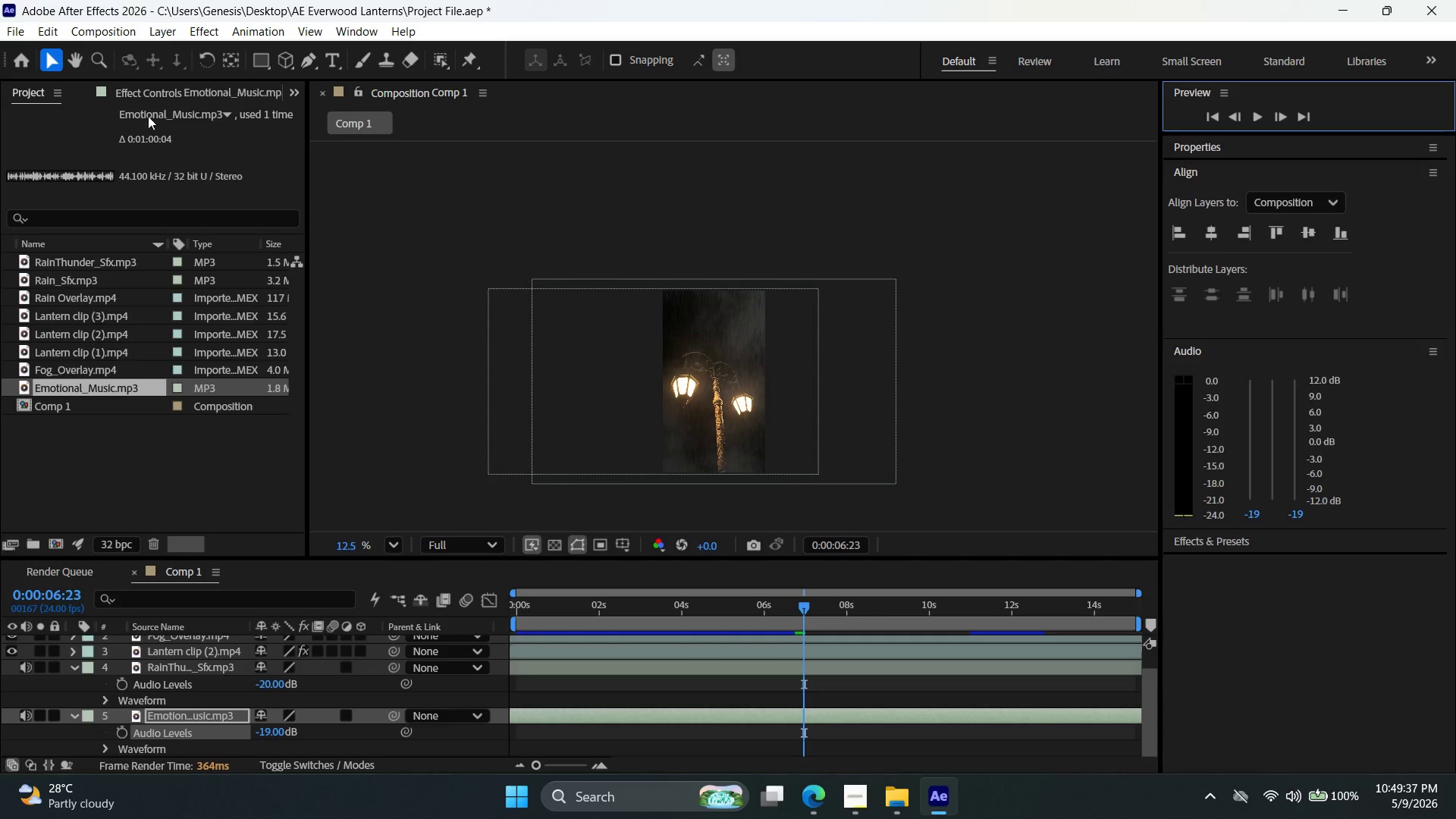 
left_click([18, 38])
 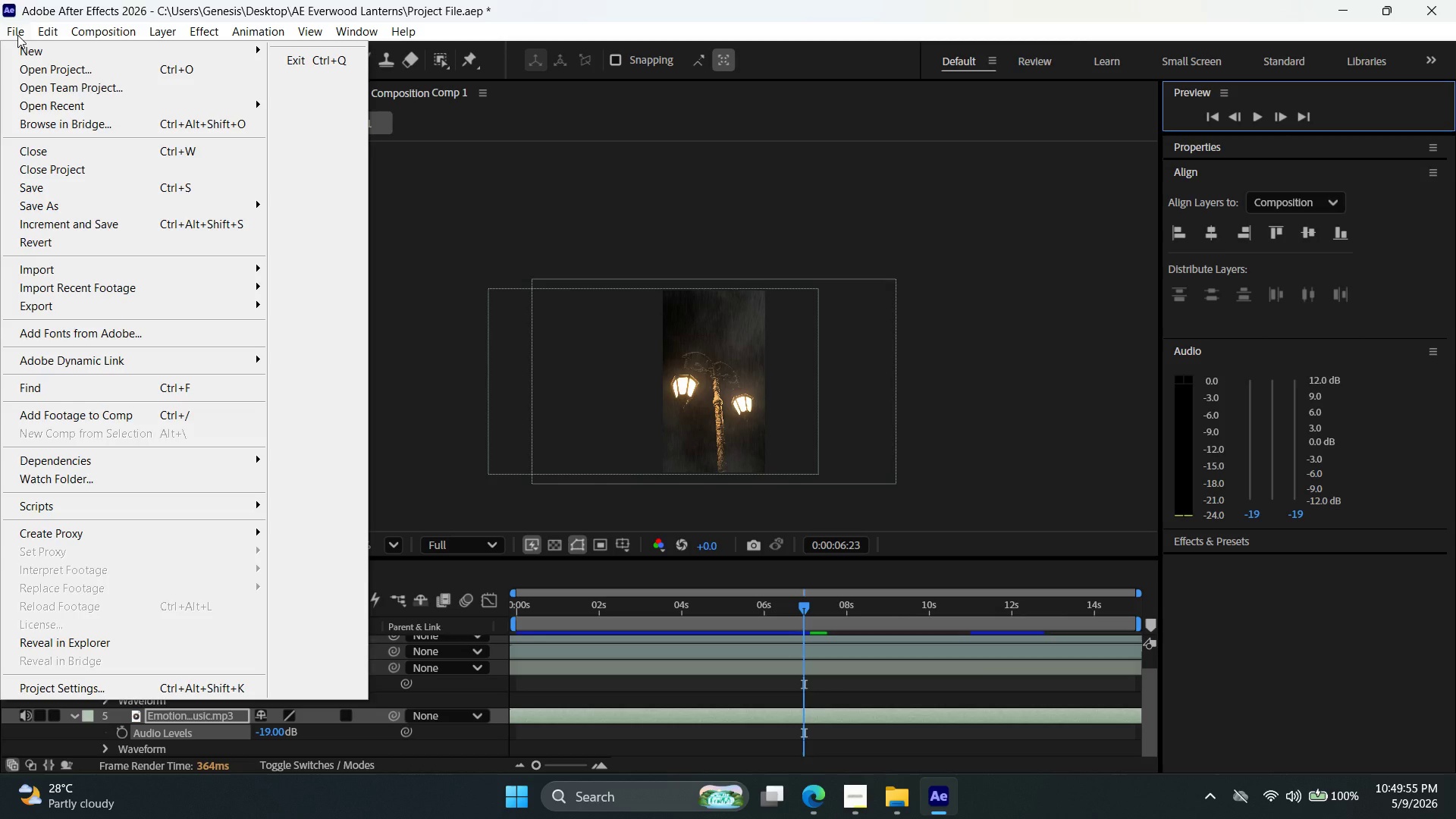 
wait(22.89)
 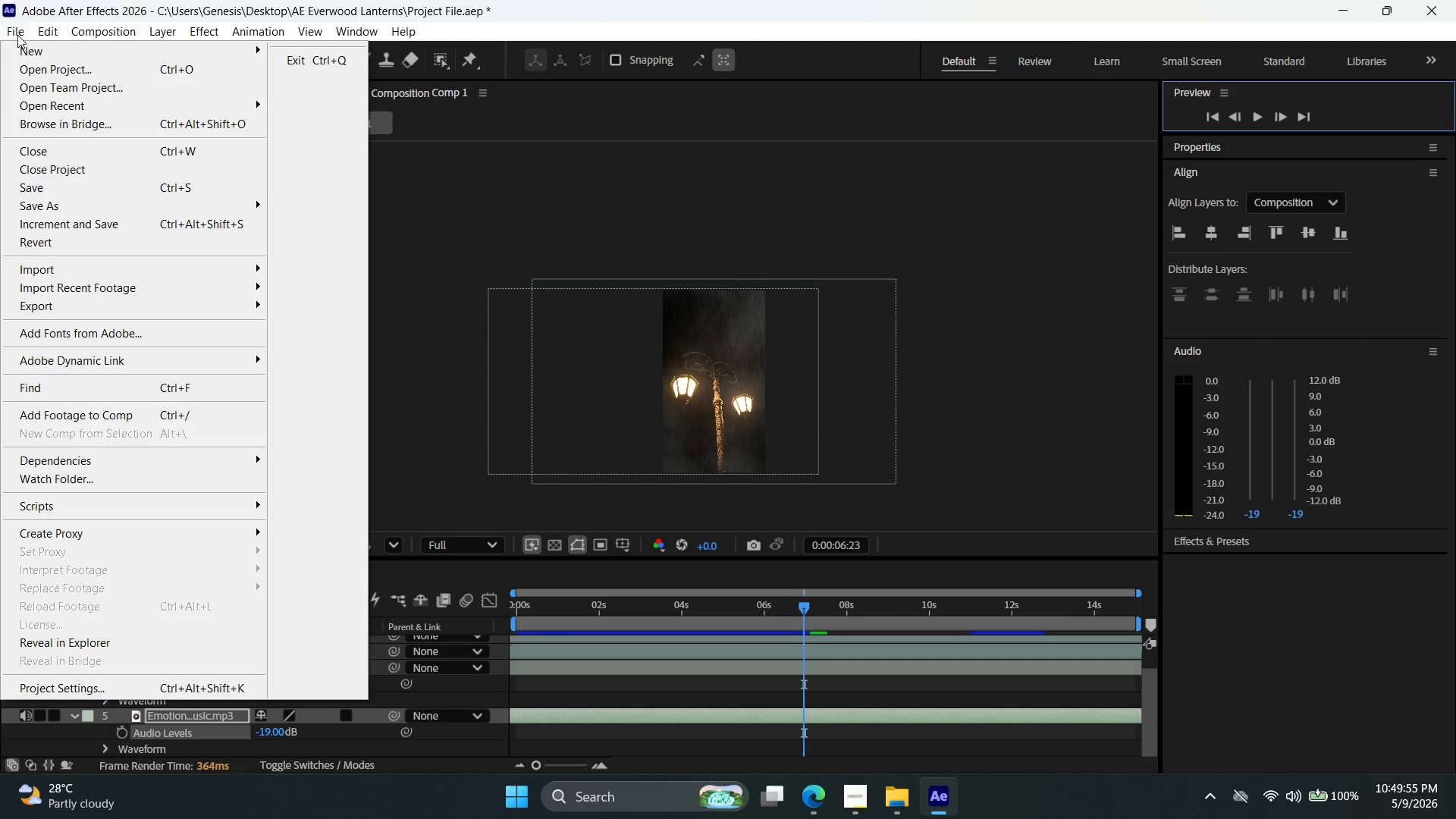 
left_click([520, 388])
 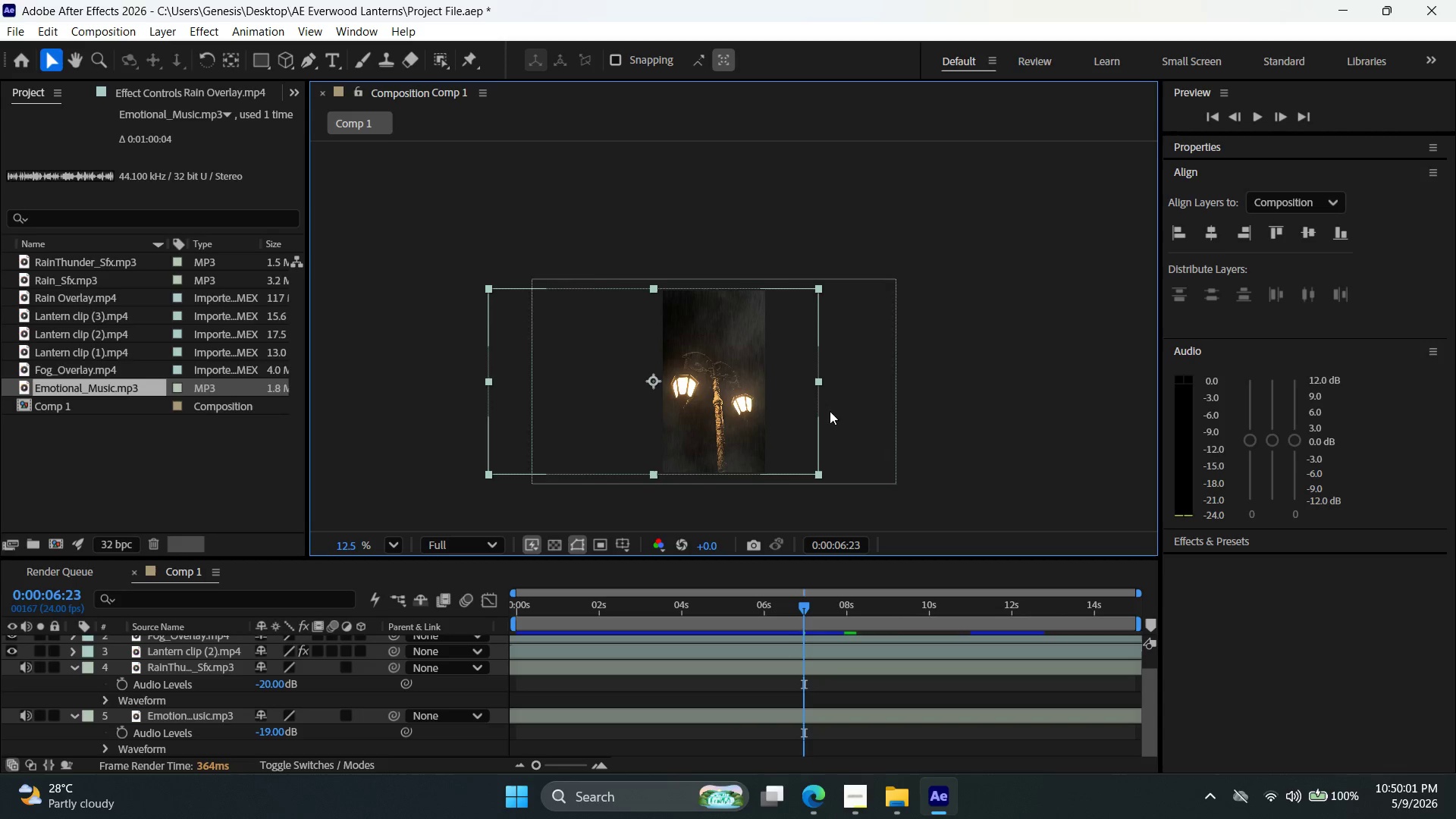 
left_click([865, 422])
 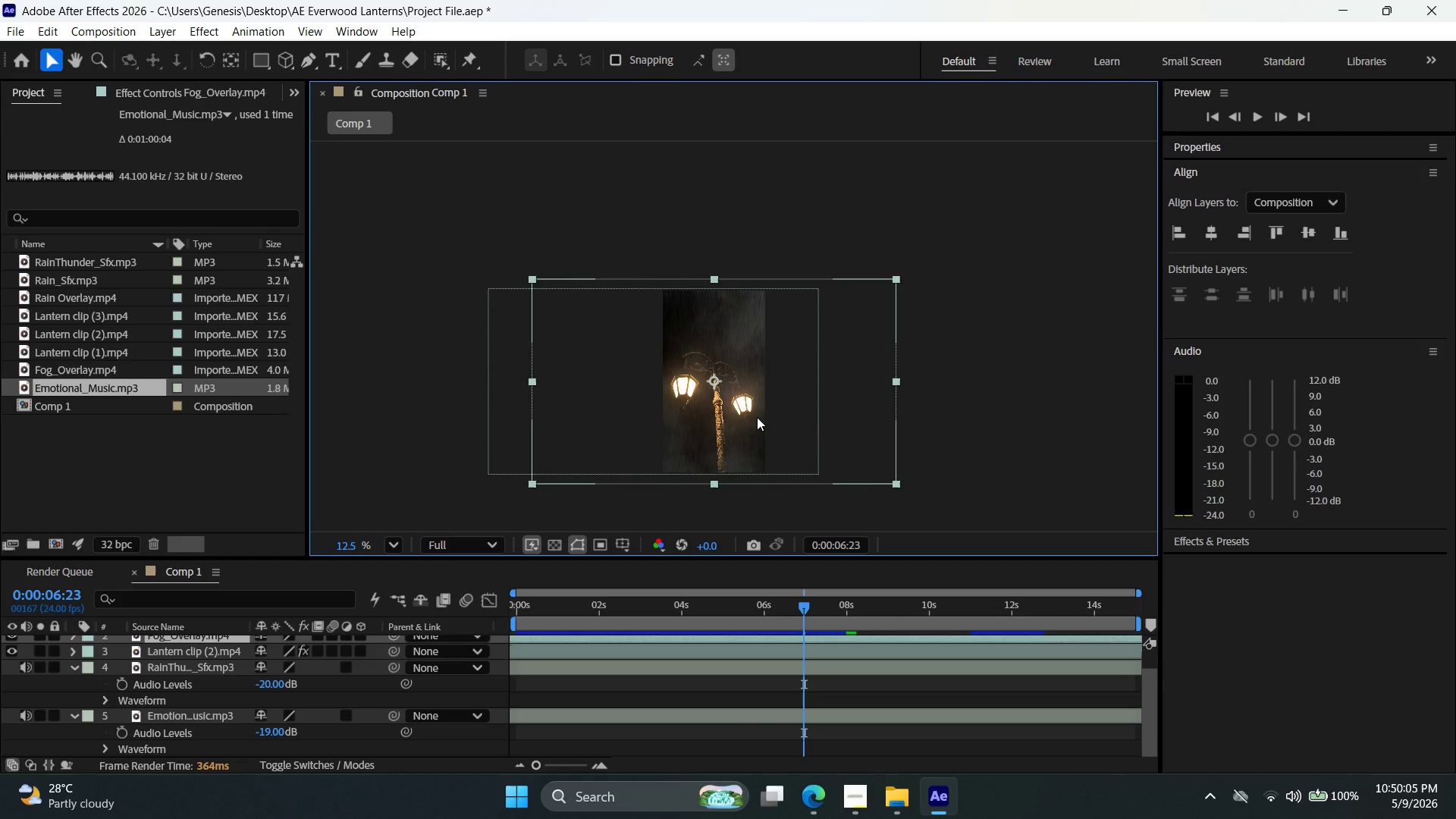 
left_click([757, 422])
 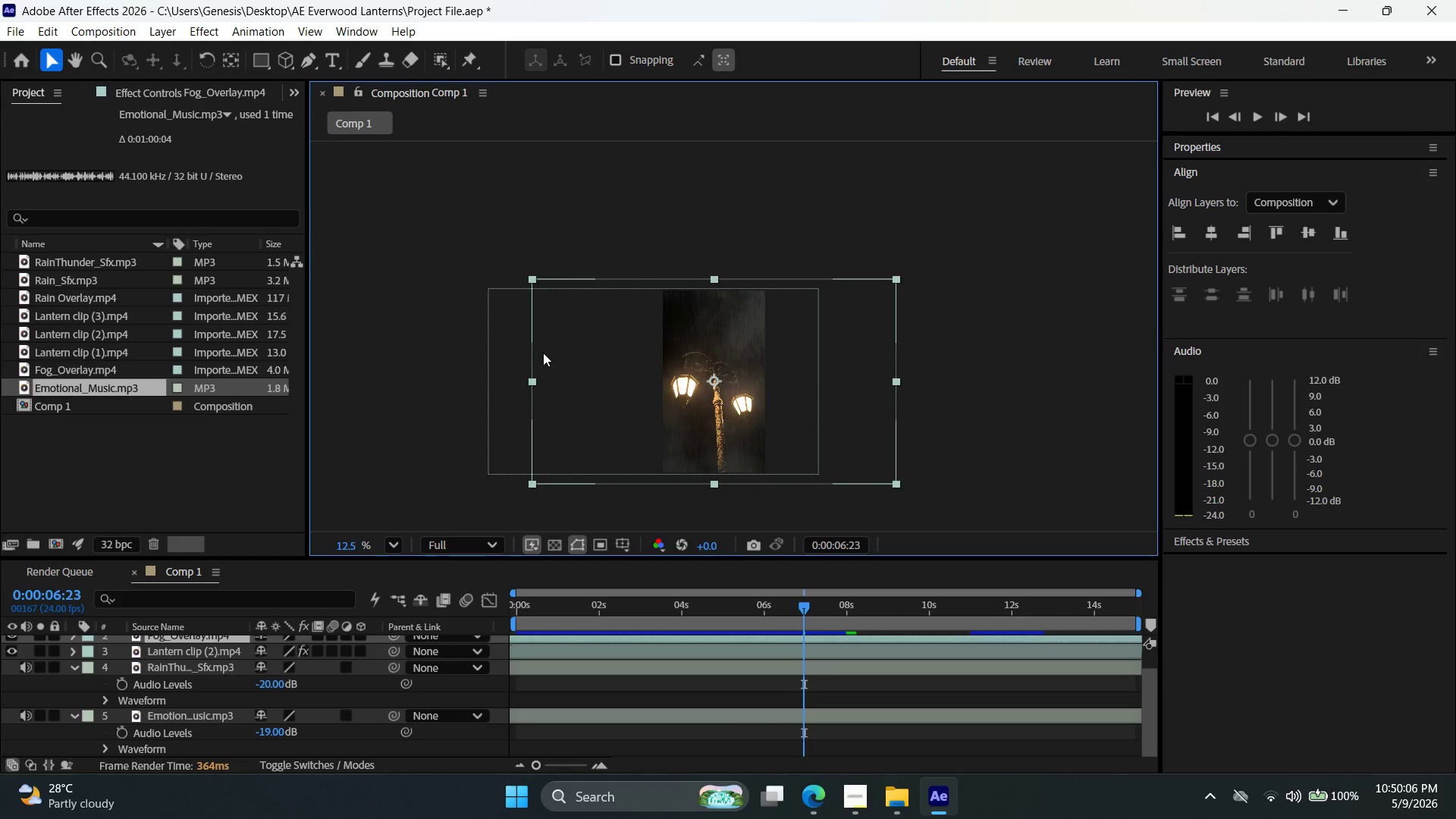 
left_click([508, 344])
 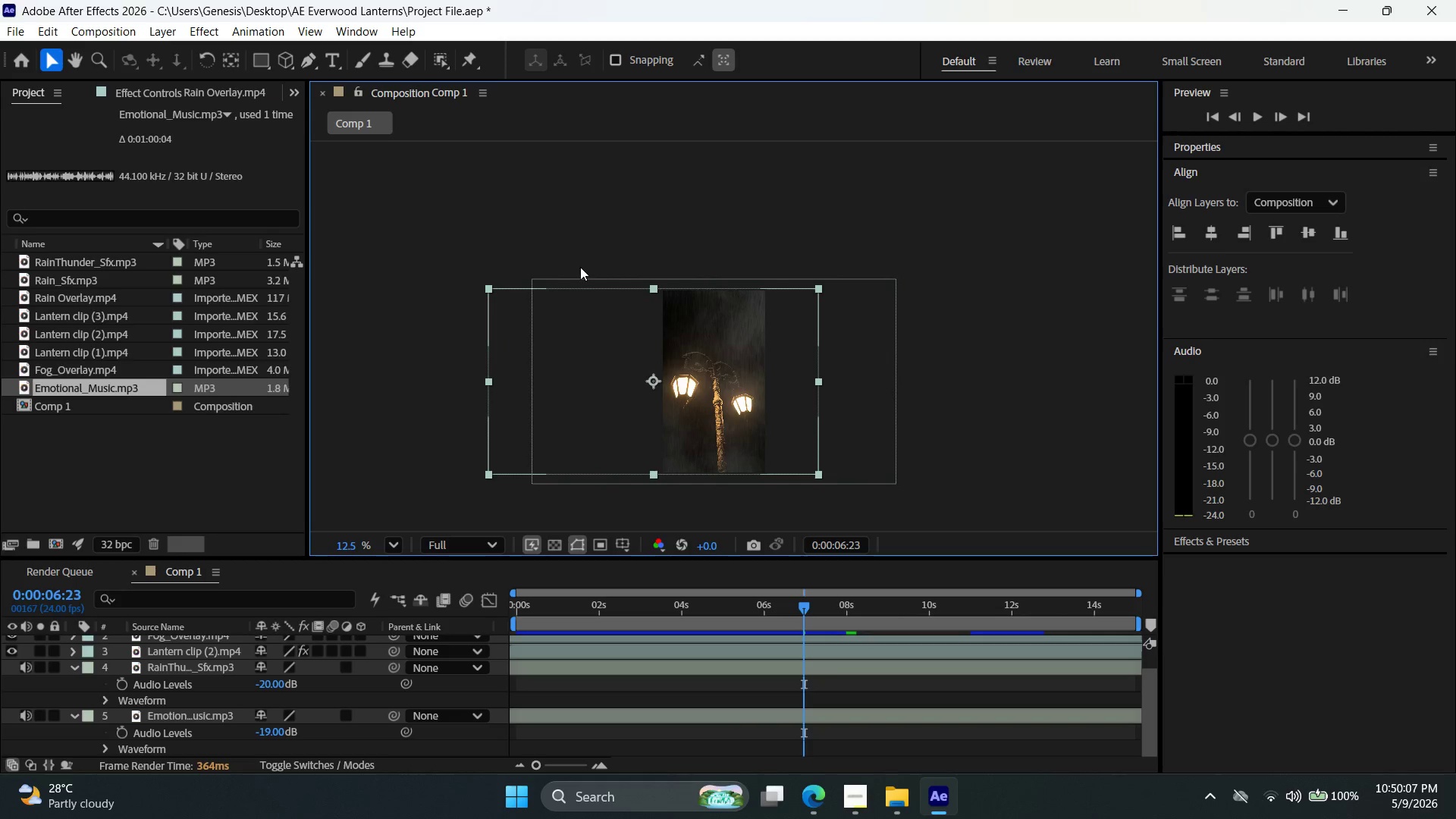 
left_click([592, 245])
 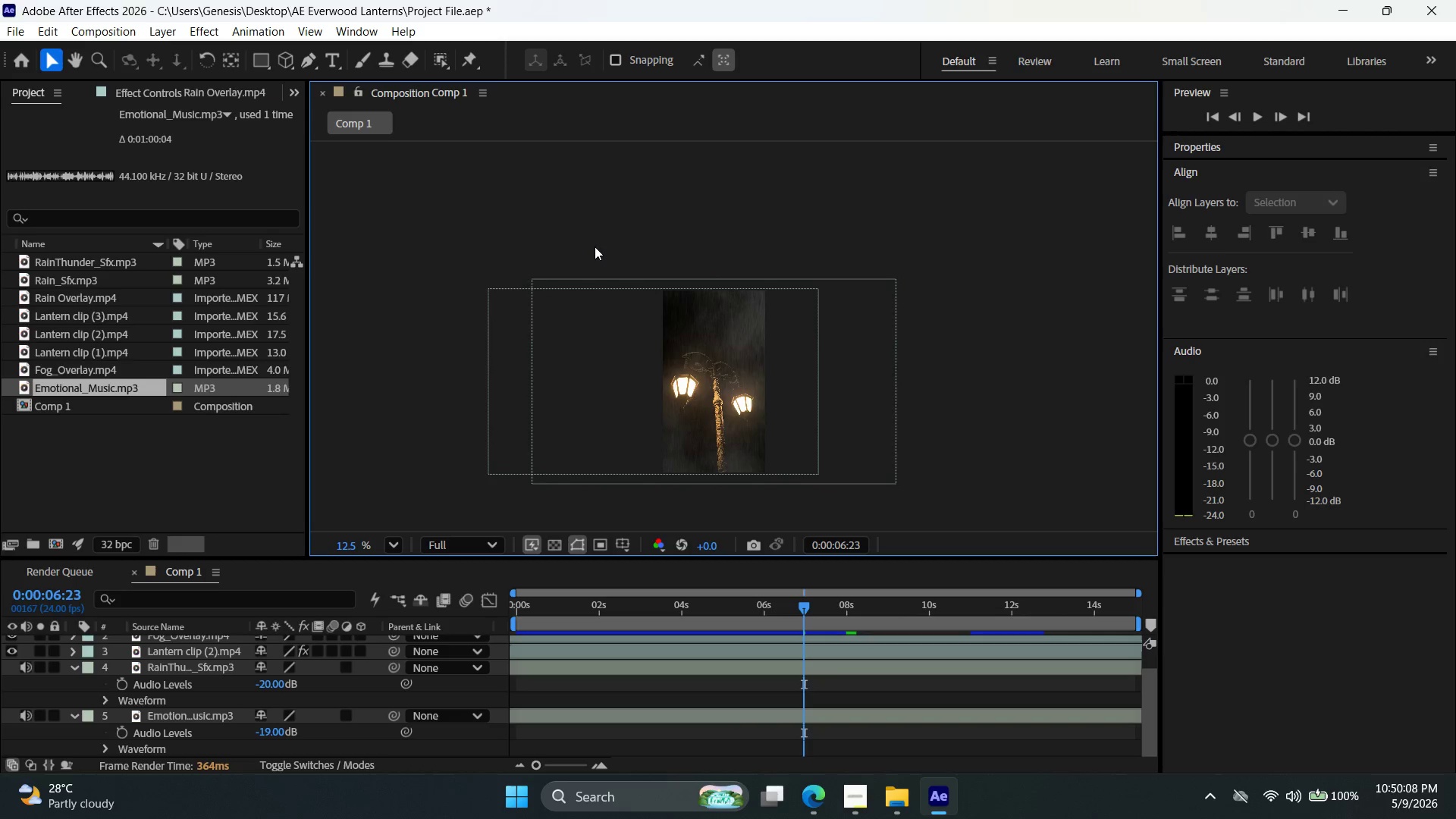 
left_click_drag(start_coordinate=[595, 250], to_coordinate=[618, 360])
 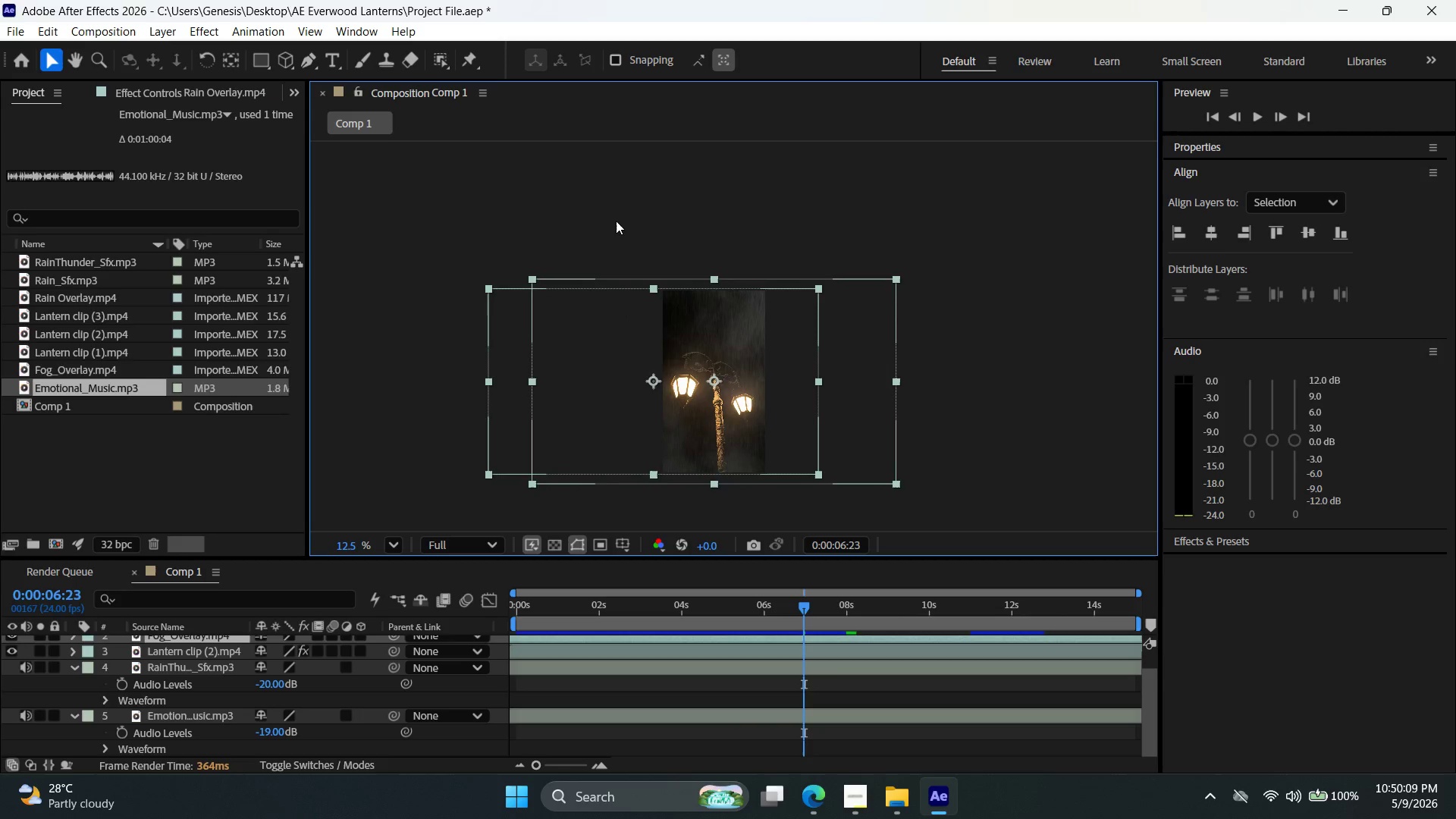 
left_click([611, 190])
 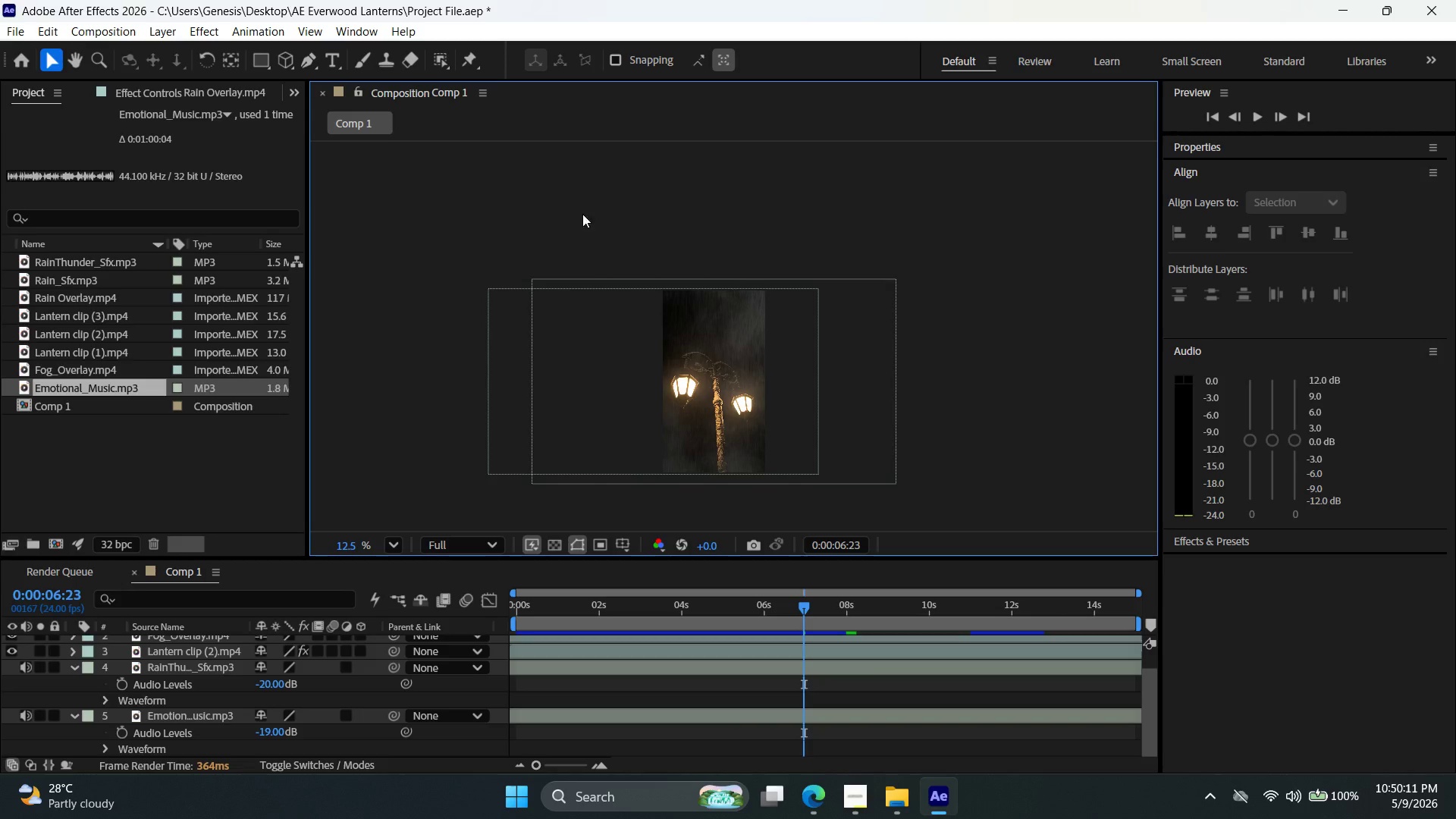 
left_click_drag(start_coordinate=[516, 201], to_coordinate=[510, 343])
 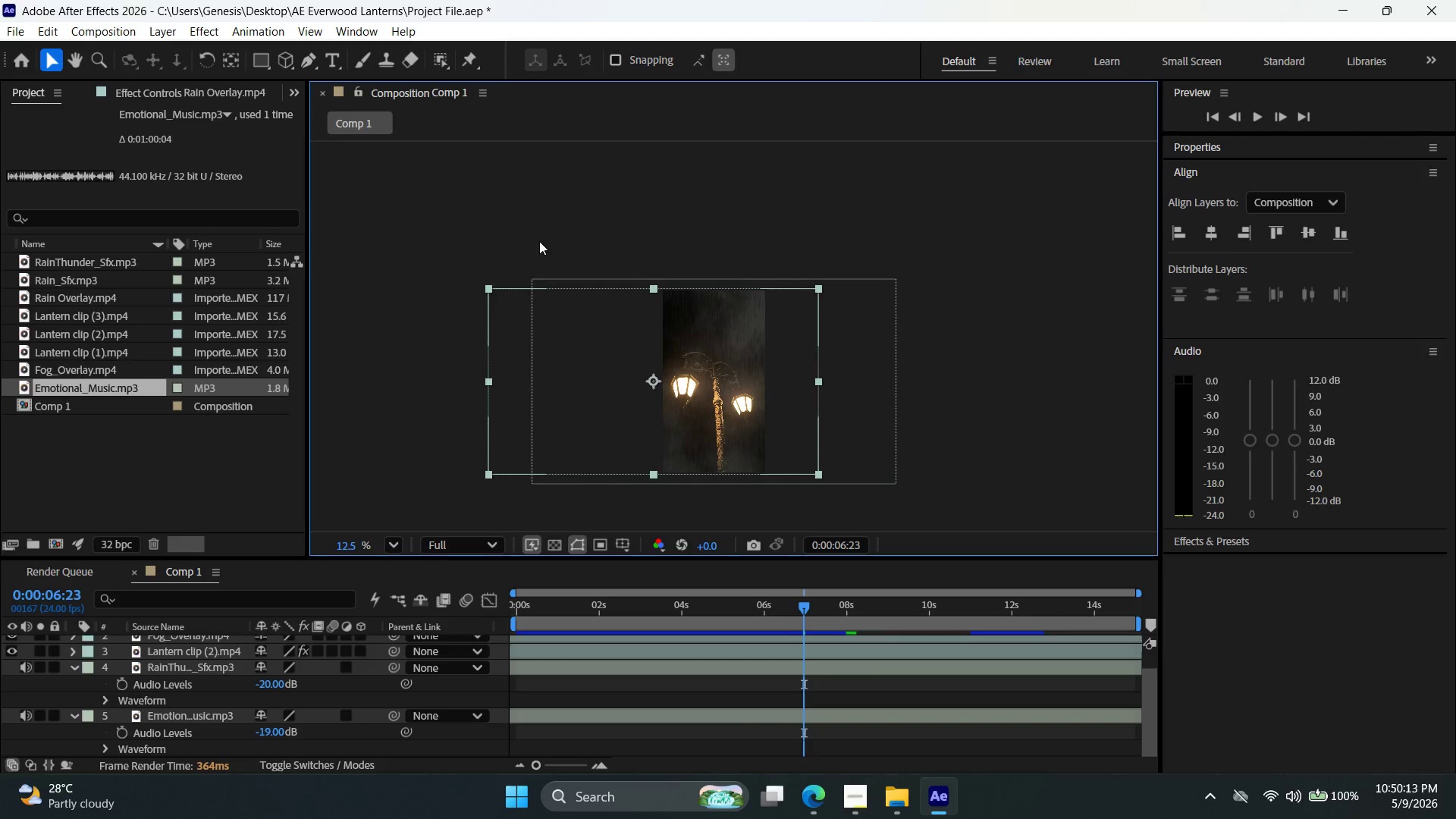 
left_click([540, 238])
 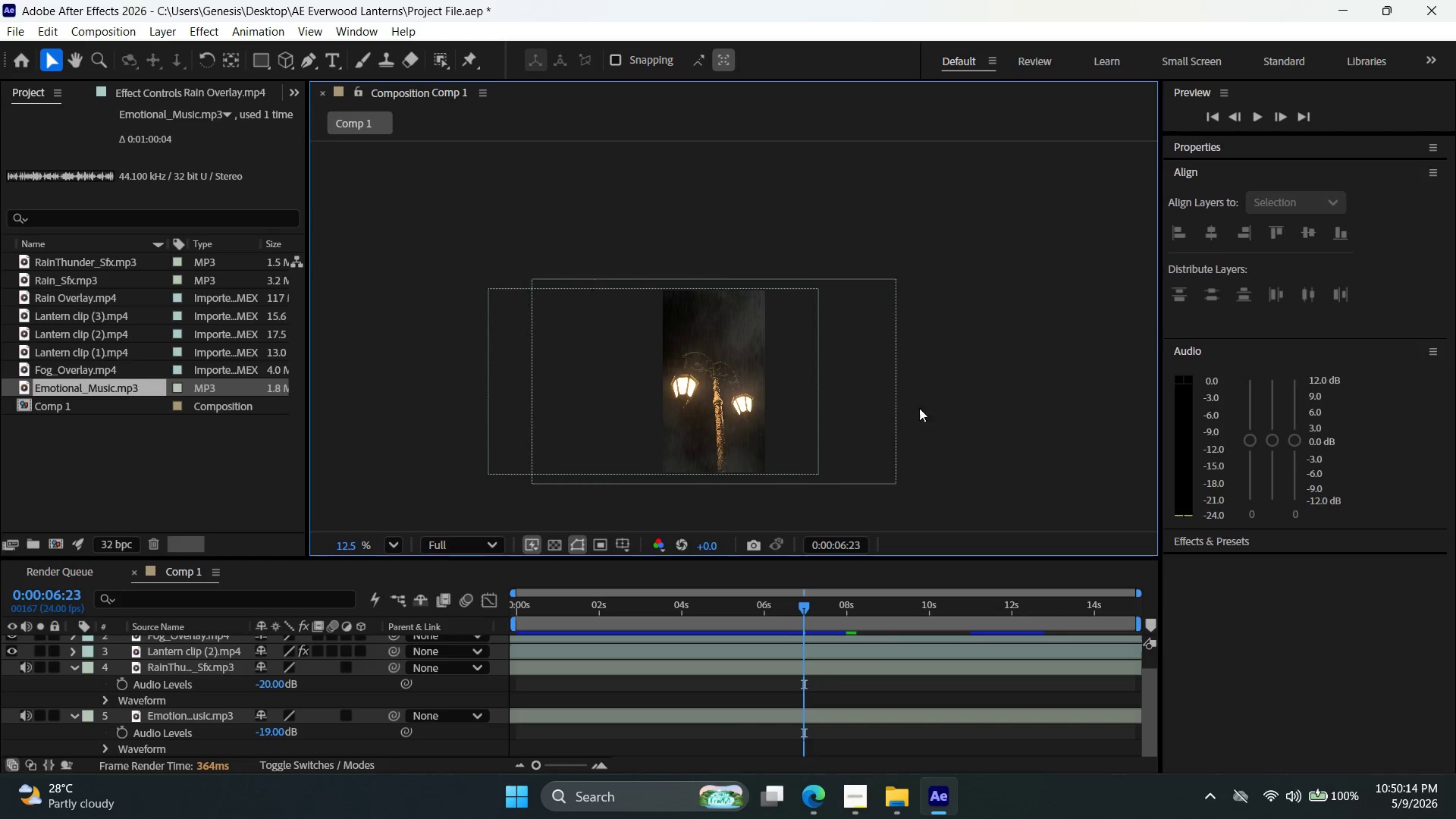 
left_click_drag(start_coordinate=[965, 438], to_coordinate=[880, 366])
 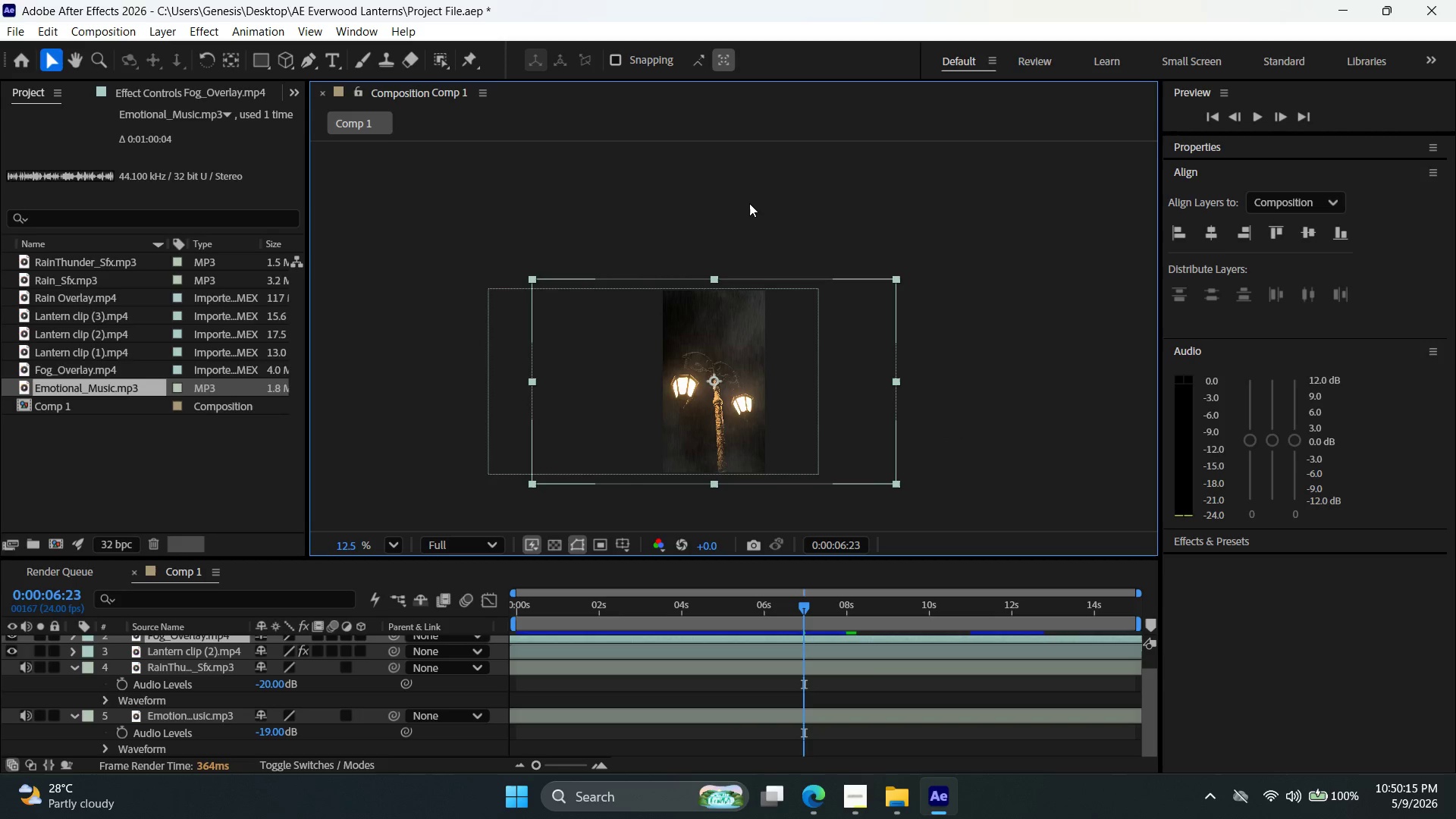 
left_click([748, 204])
 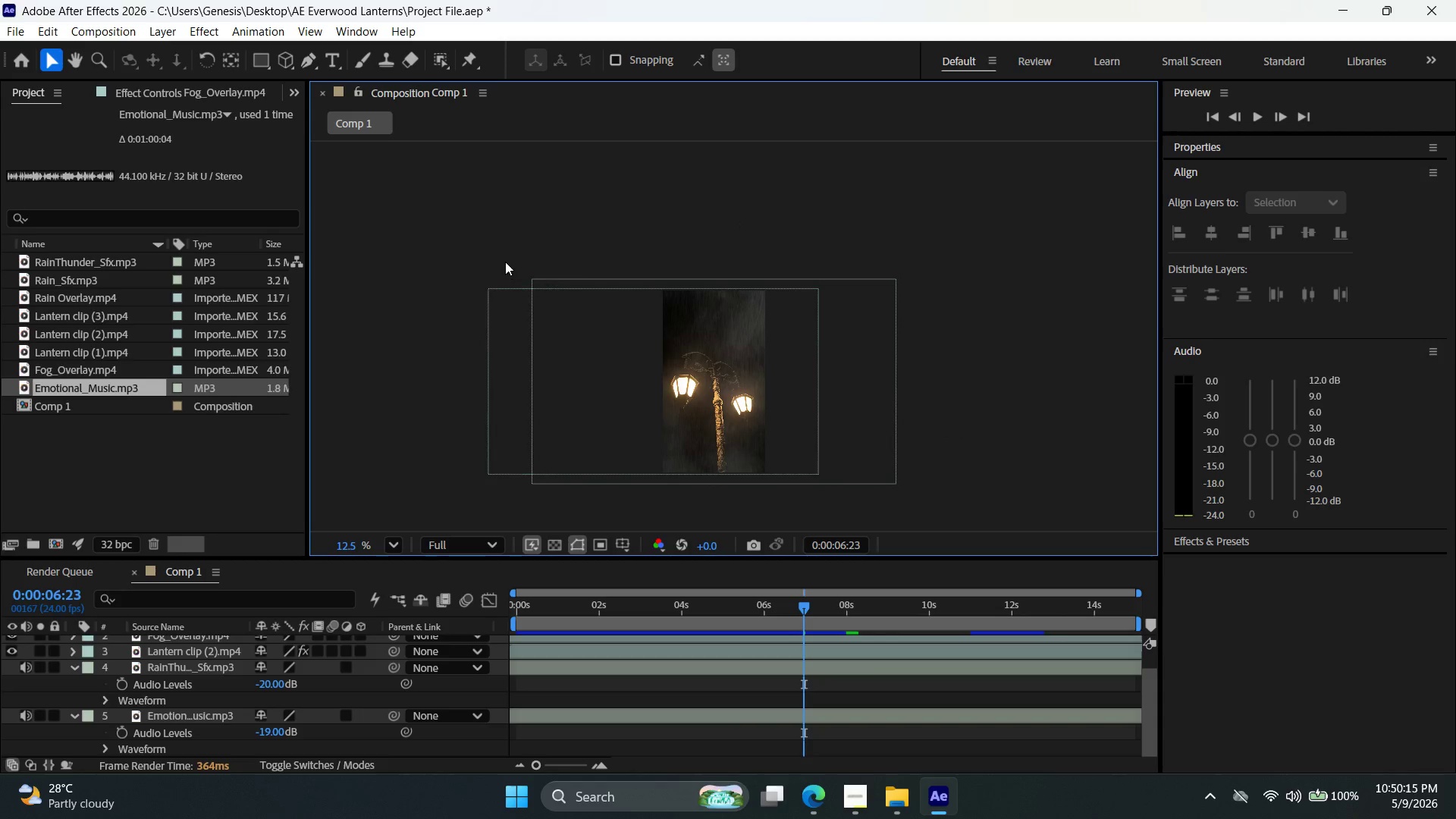 
left_click_drag(start_coordinate=[504, 262], to_coordinate=[515, 300])
 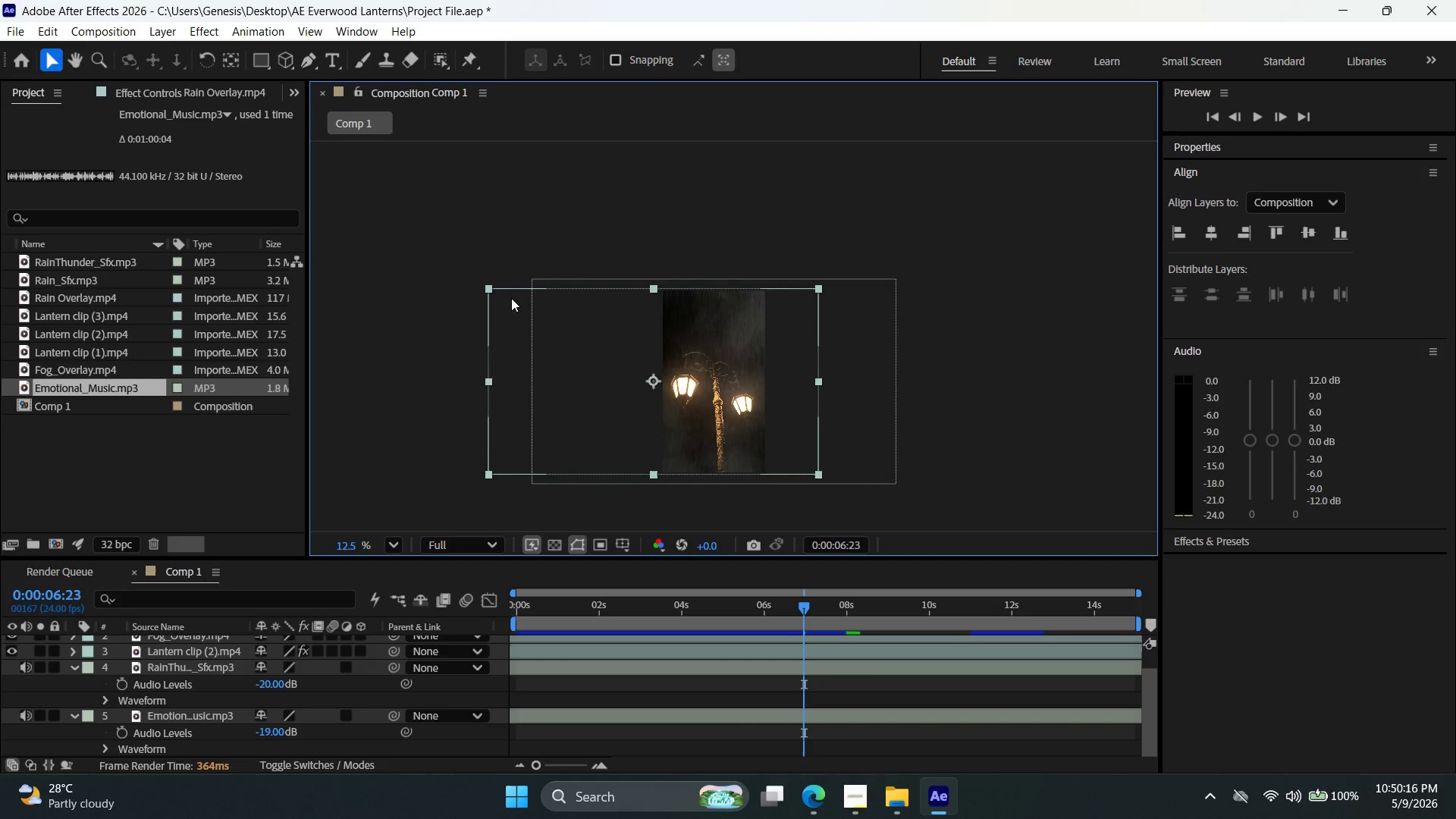 
left_click([514, 245])
 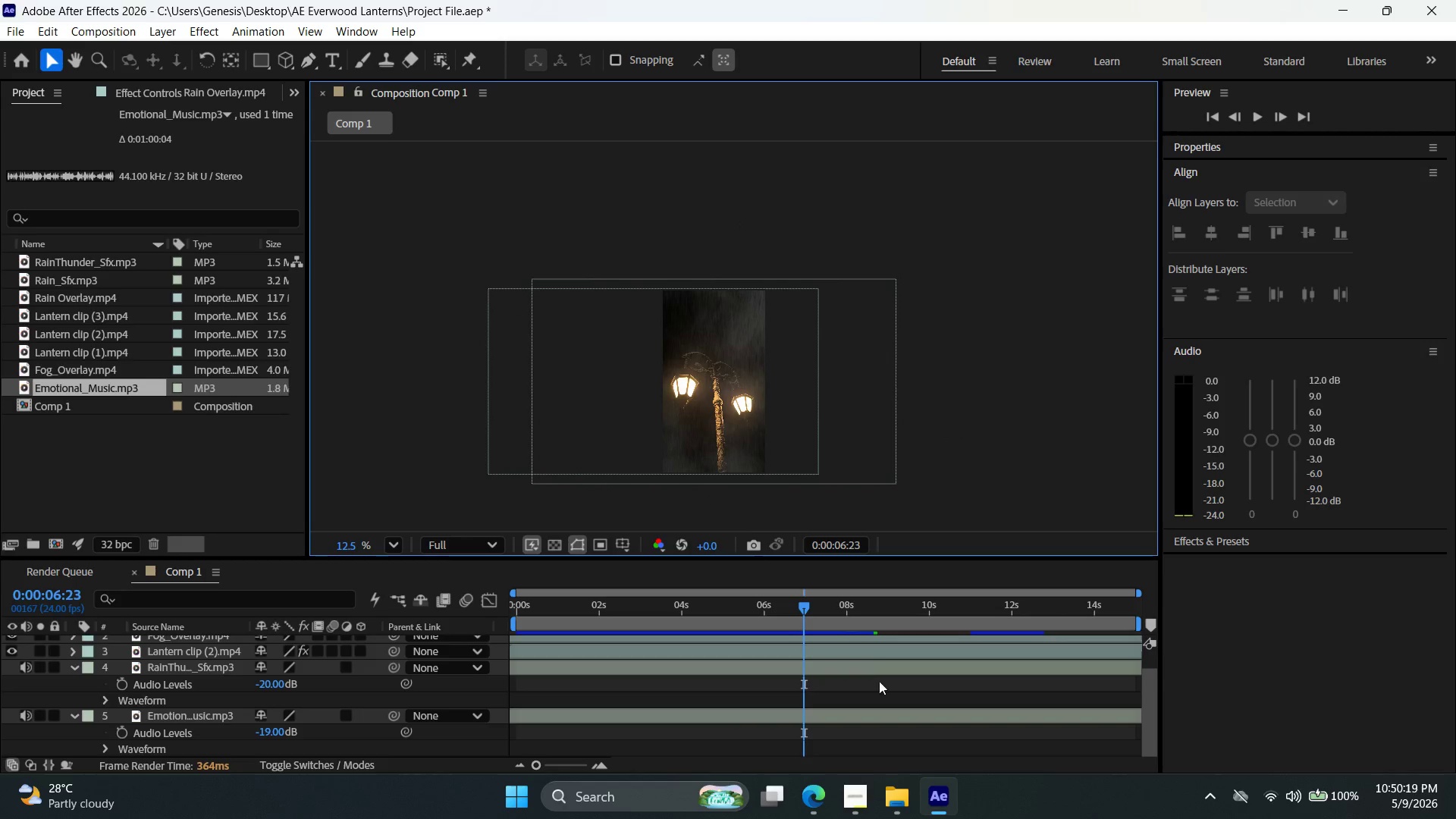 
left_click_drag(start_coordinate=[804, 610], to_coordinate=[1073, 621])
 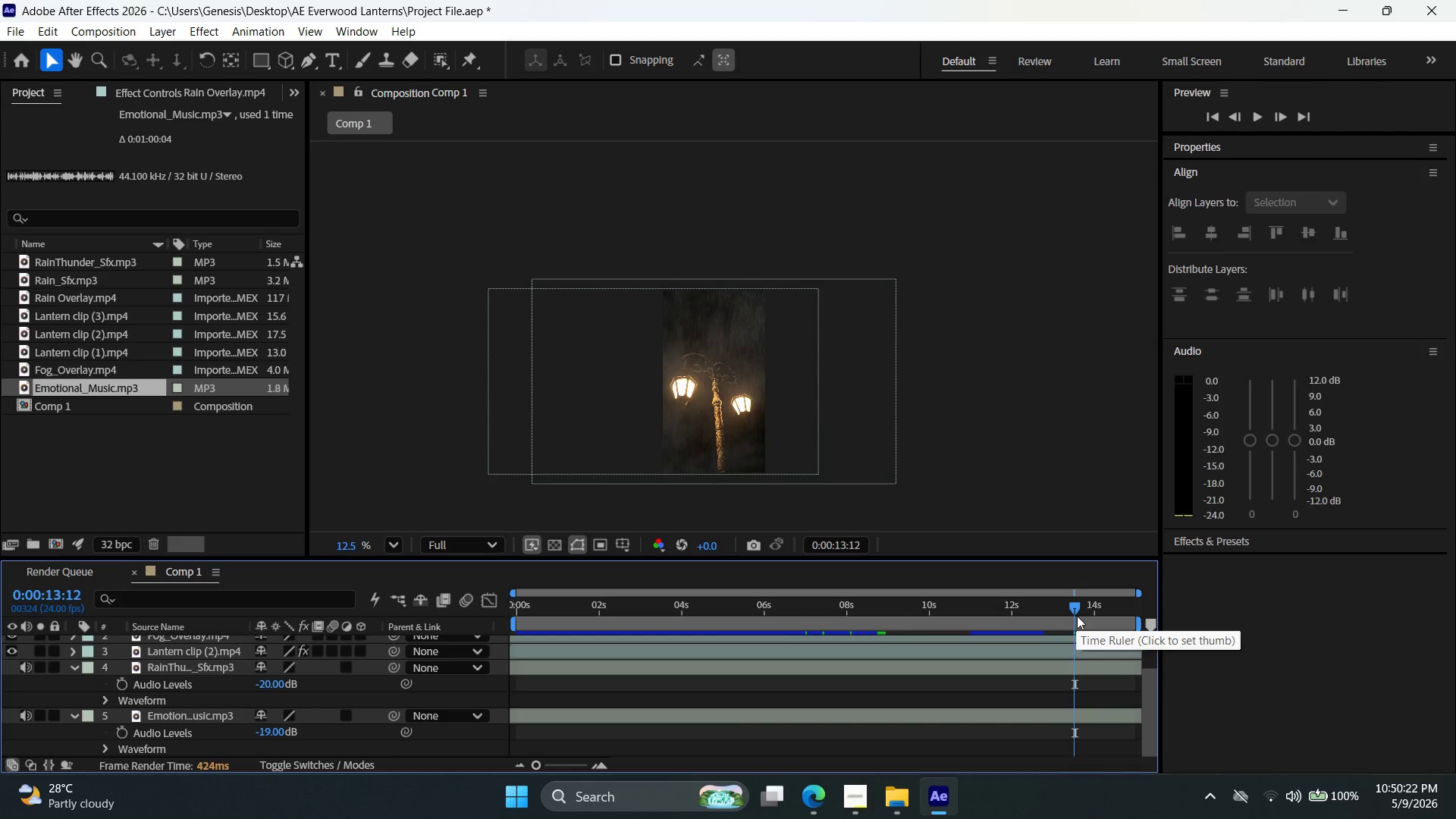 
left_click_drag(start_coordinate=[1078, 613], to_coordinate=[934, 613])
 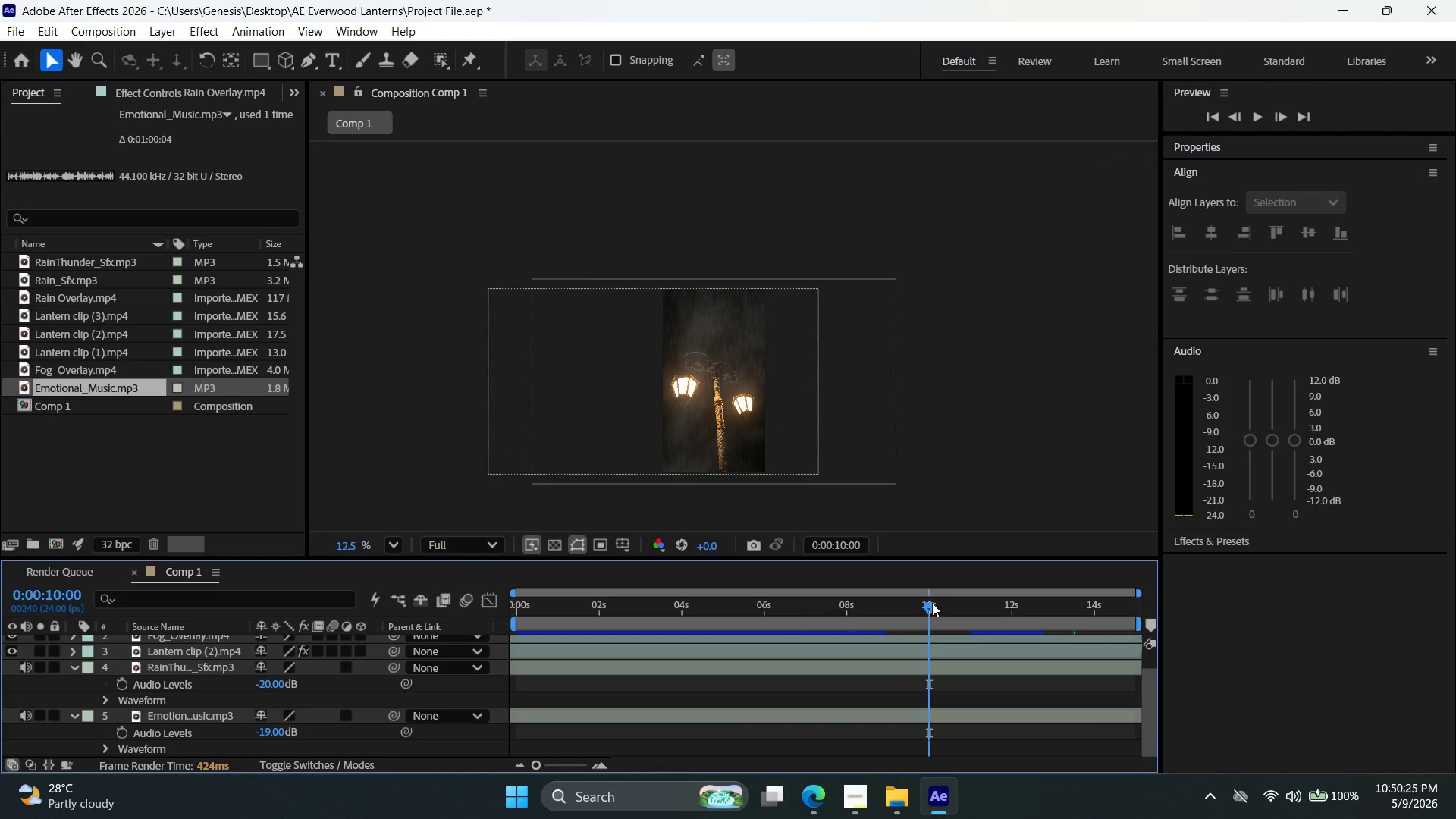 
left_click_drag(start_coordinate=[931, 604], to_coordinate=[970, 609])
 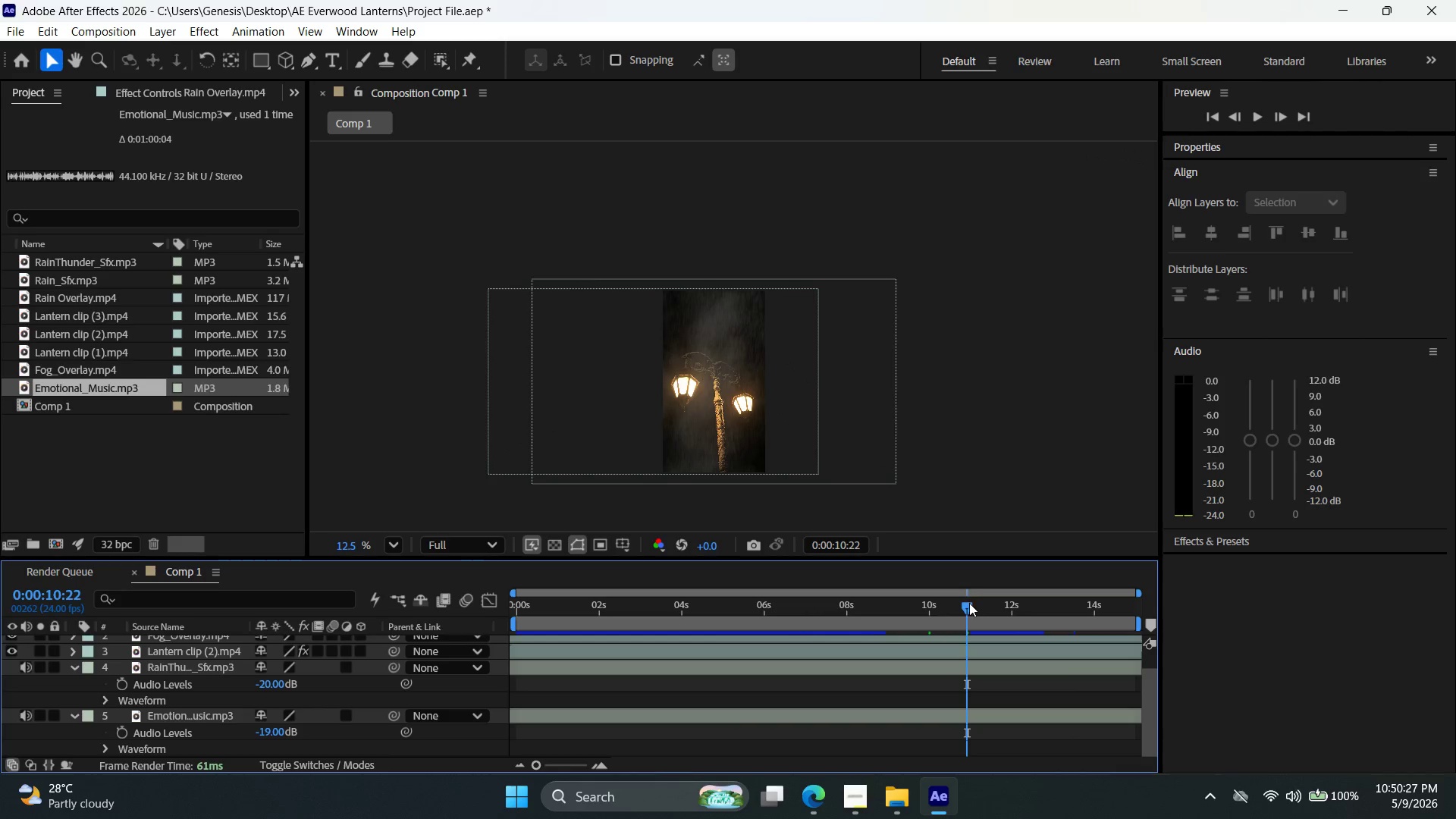 
left_click_drag(start_coordinate=[969, 604], to_coordinate=[1060, 626])
 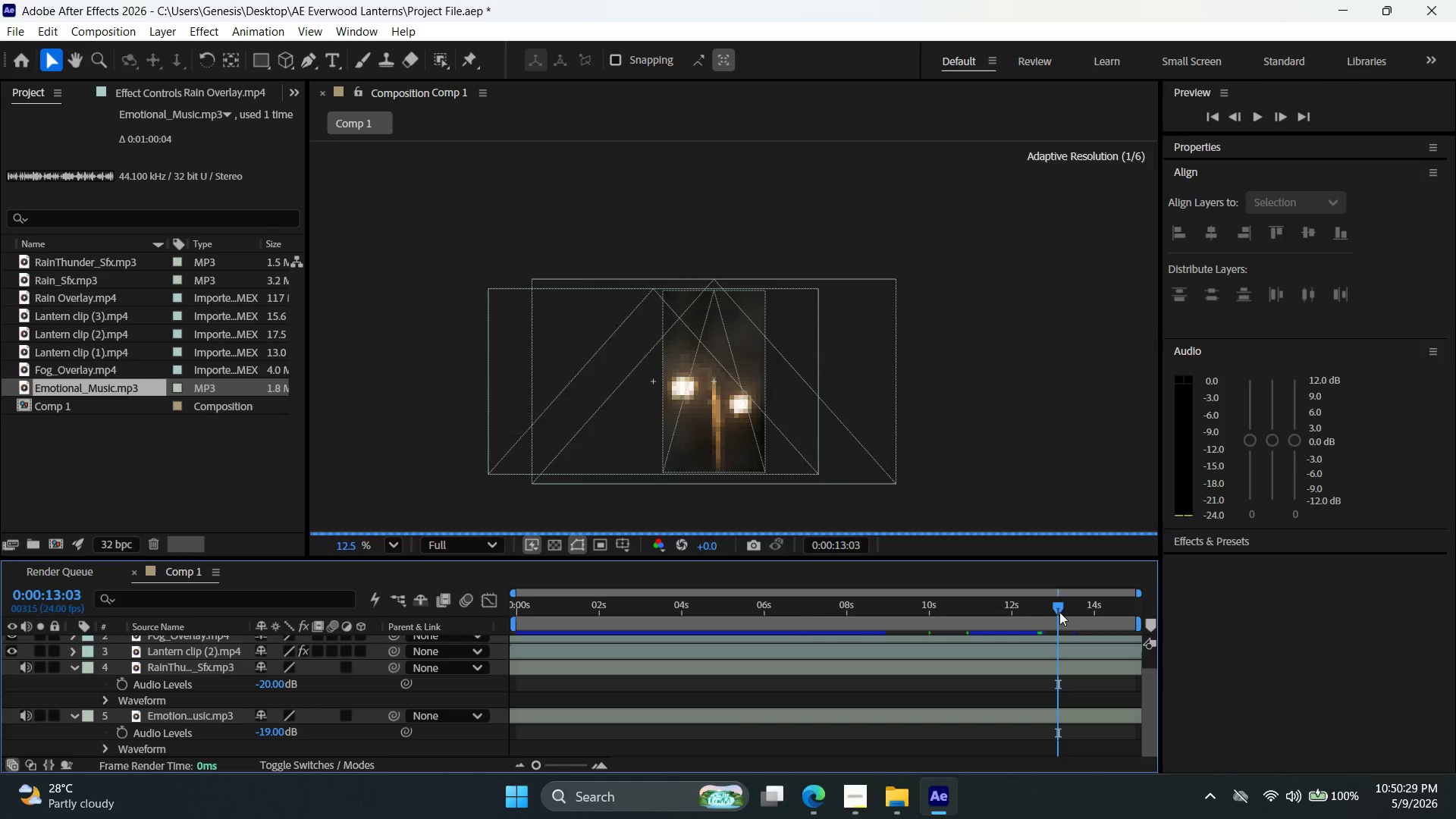 
left_click_drag(start_coordinate=[1058, 608], to_coordinate=[1049, 611])
 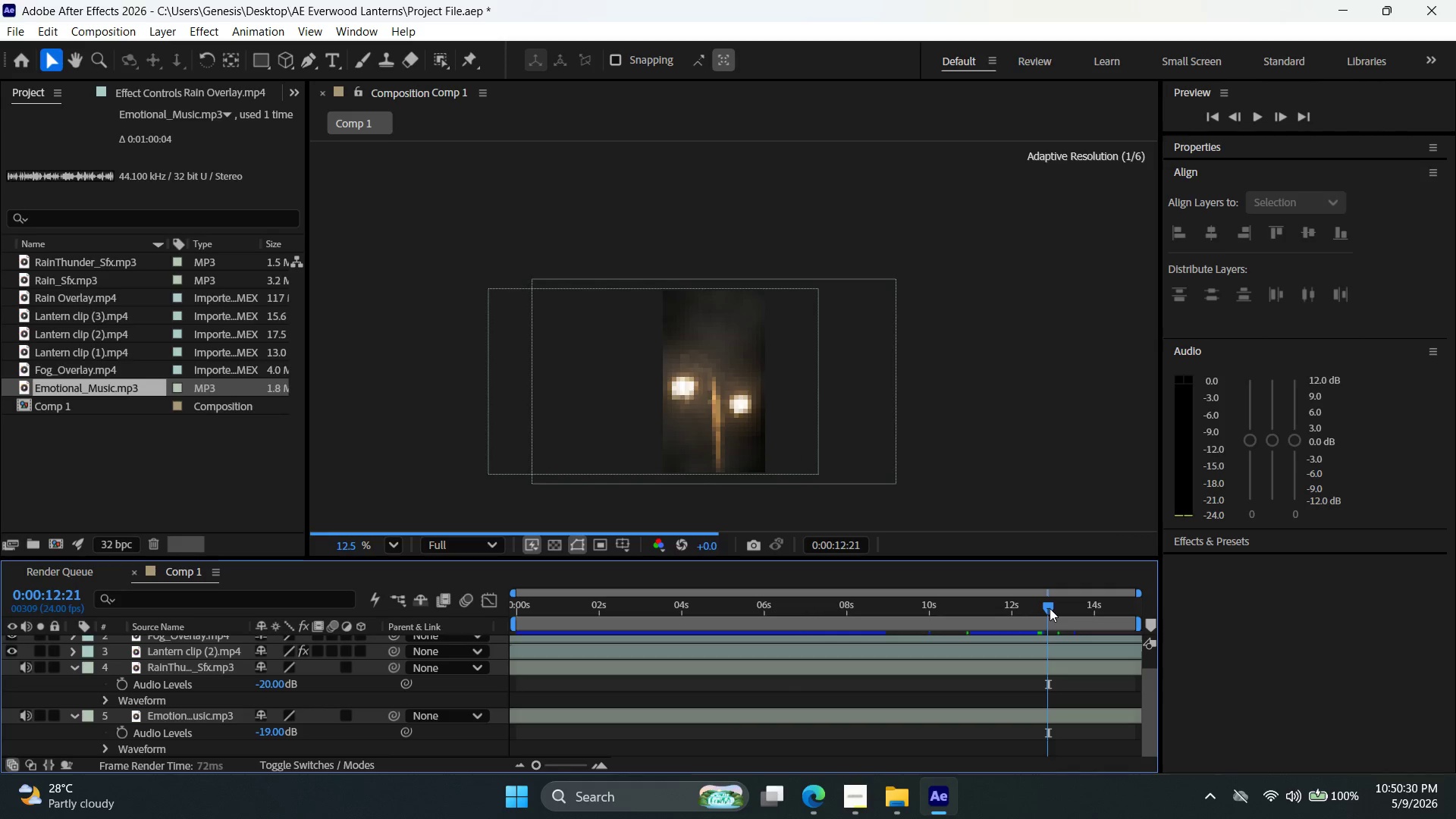 
left_click_drag(start_coordinate=[1050, 607], to_coordinate=[1054, 607])
 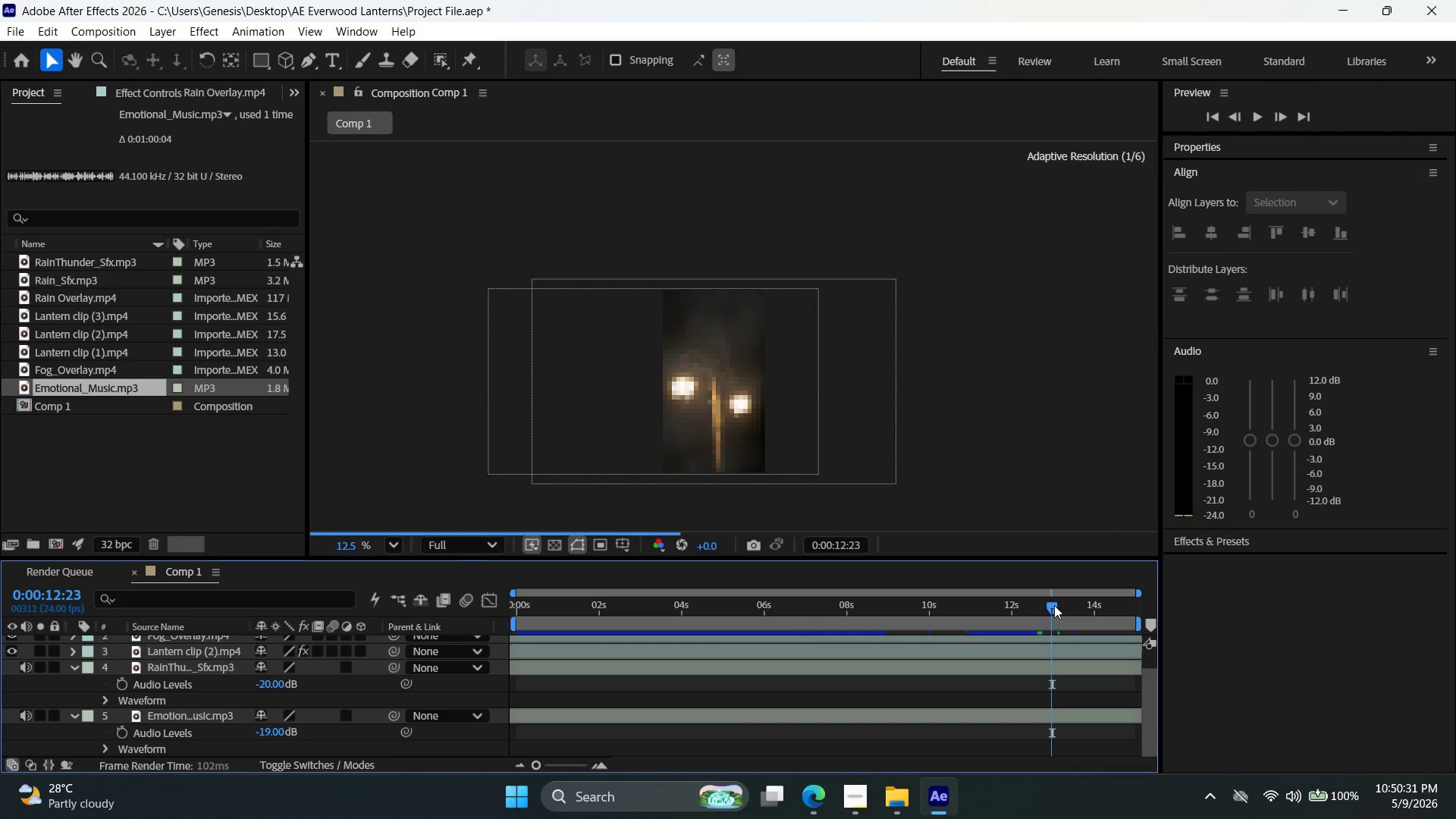 
left_click_drag(start_coordinate=[1054, 605], to_coordinate=[906, 605])
 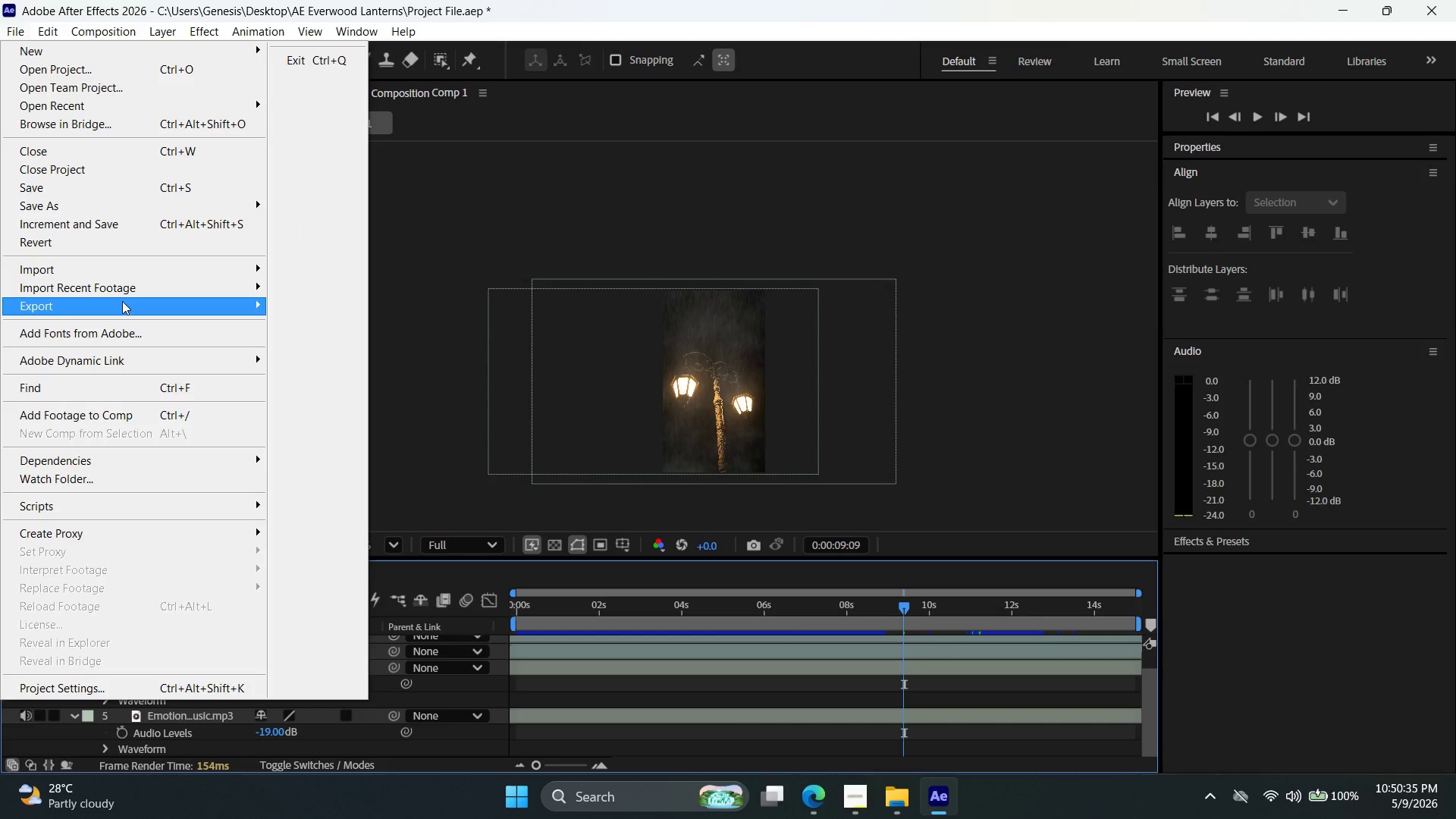 
left_click([300, 329])
 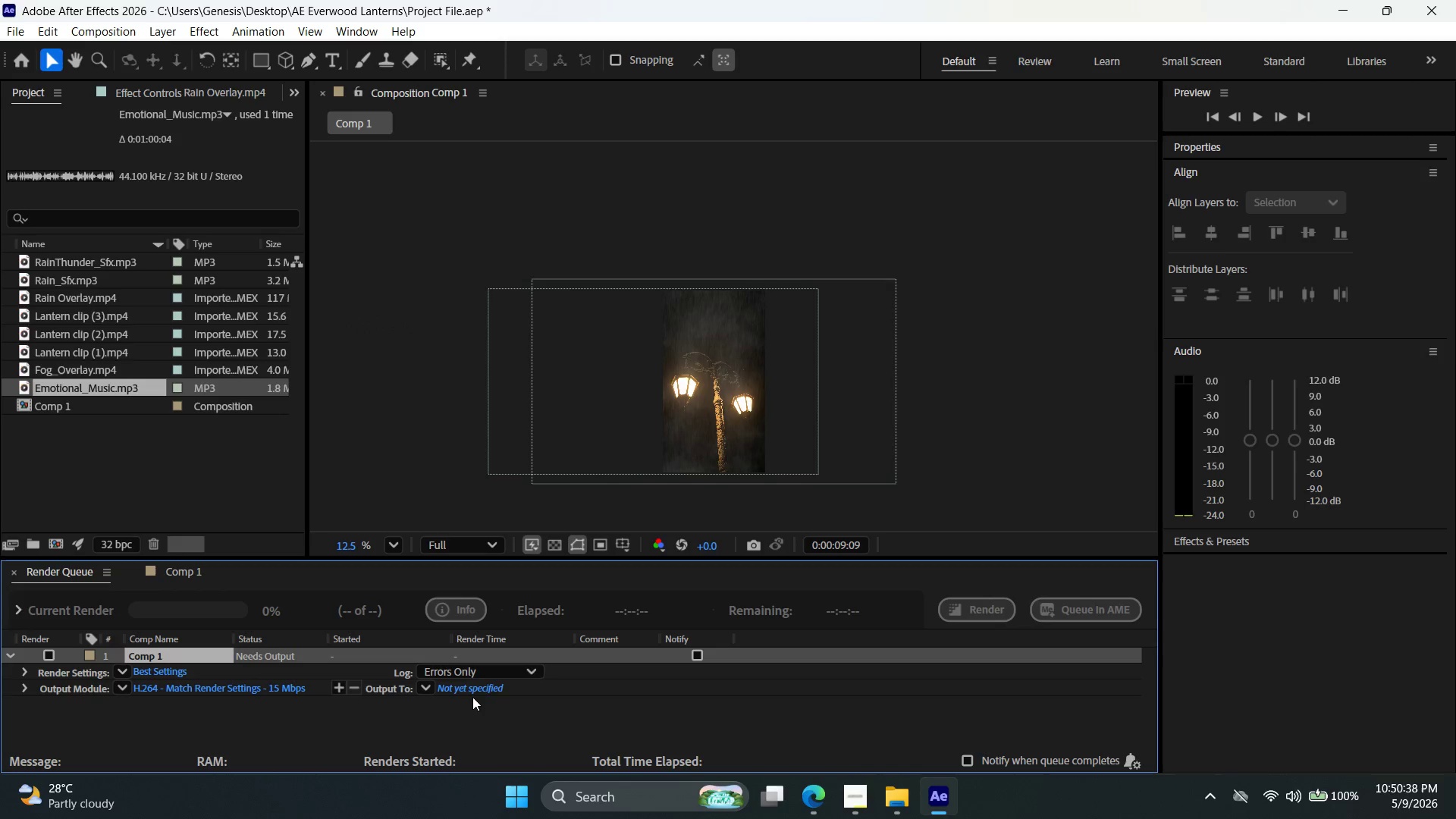 
left_click([476, 689])